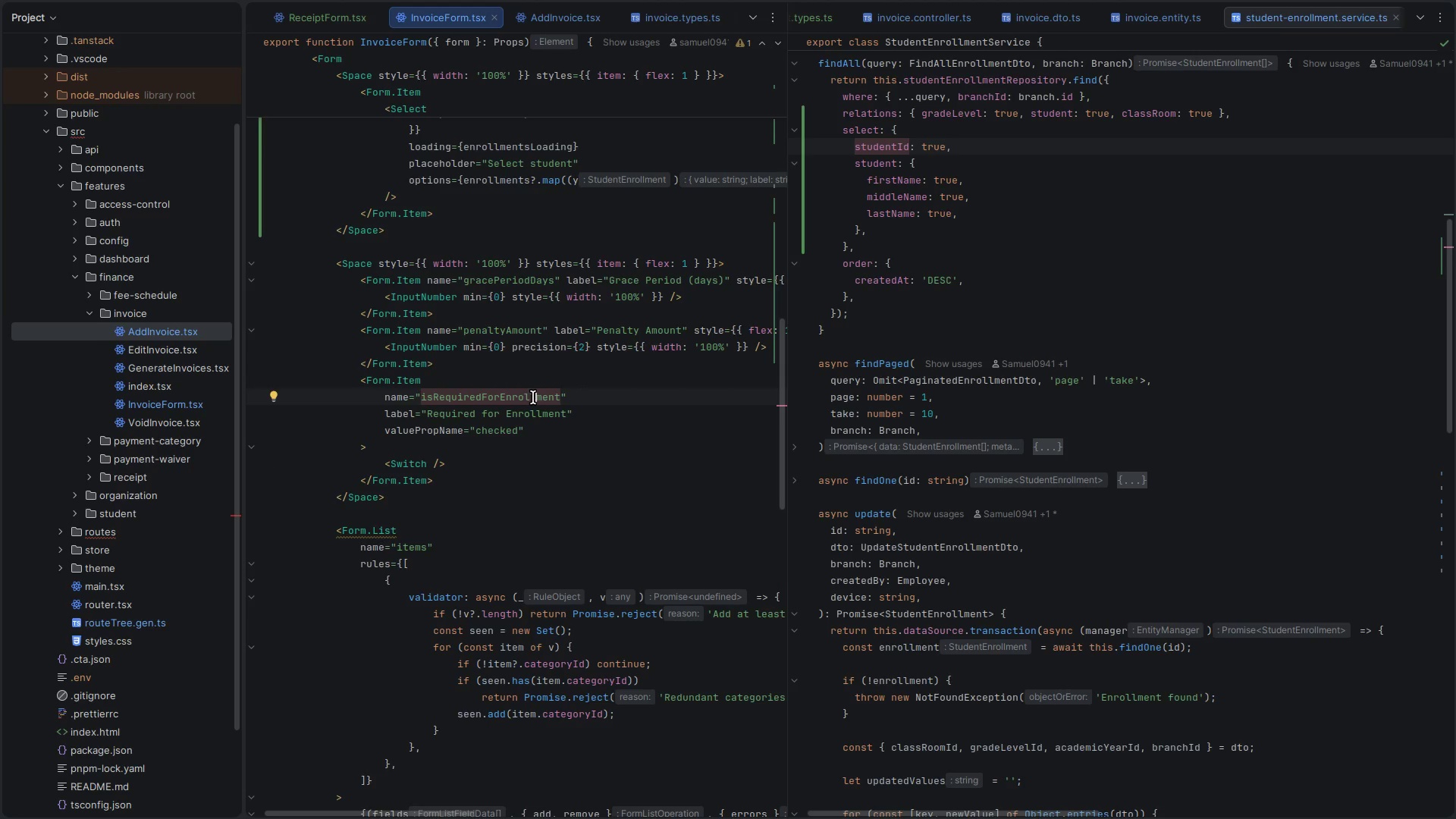 
key(Control+Shift+X)
 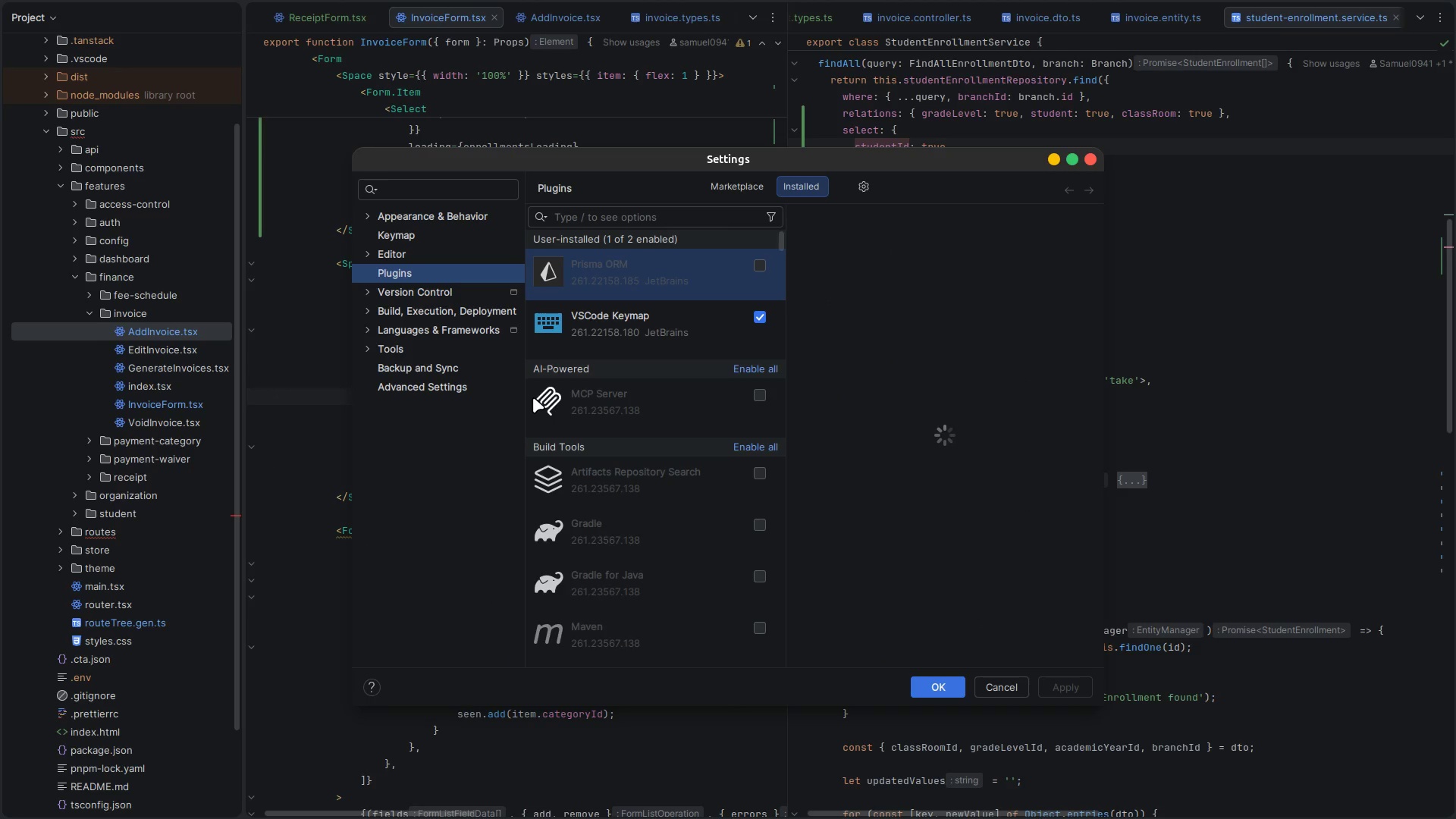 
key(Escape)
 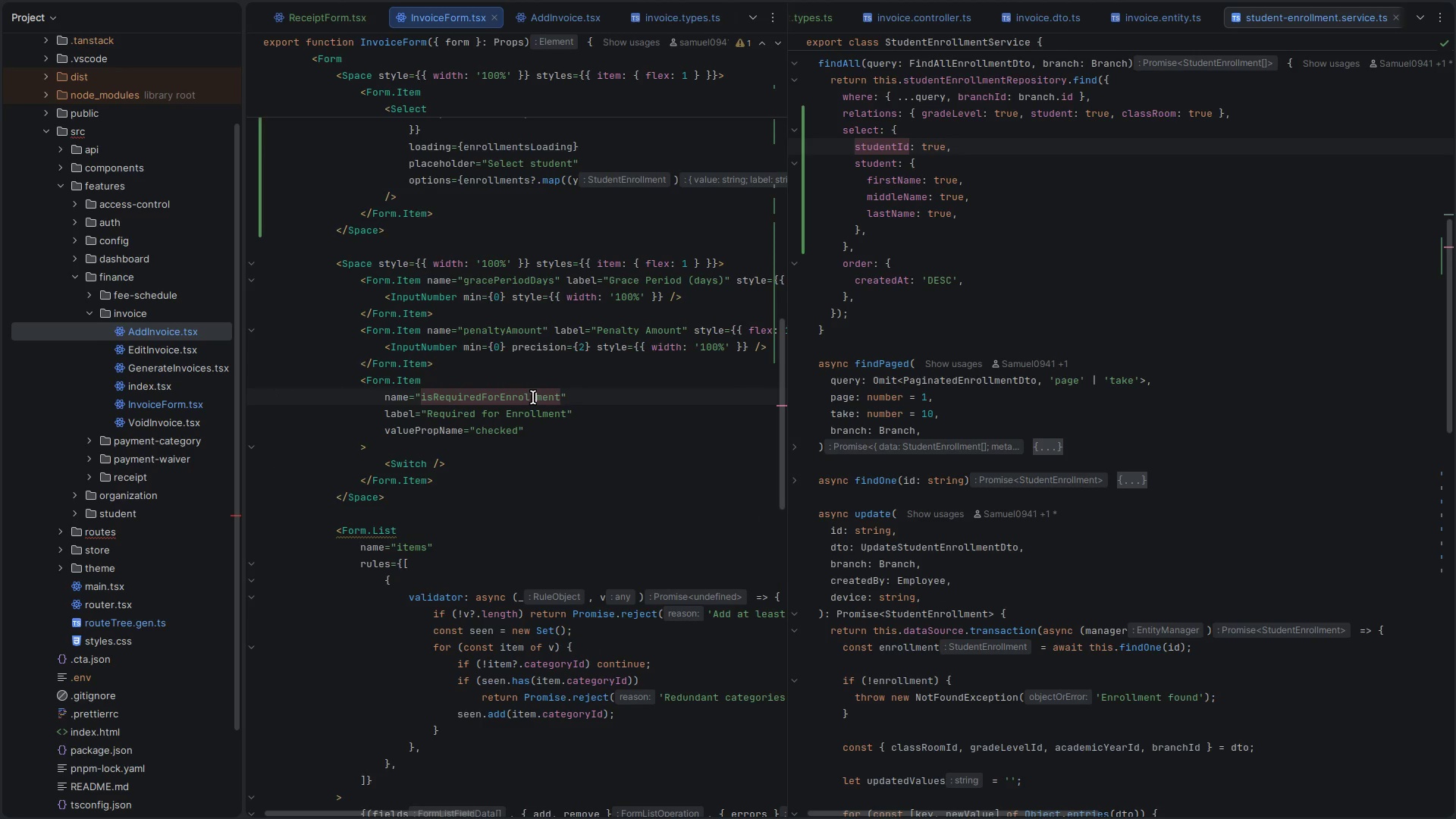 
key(Control+B)
 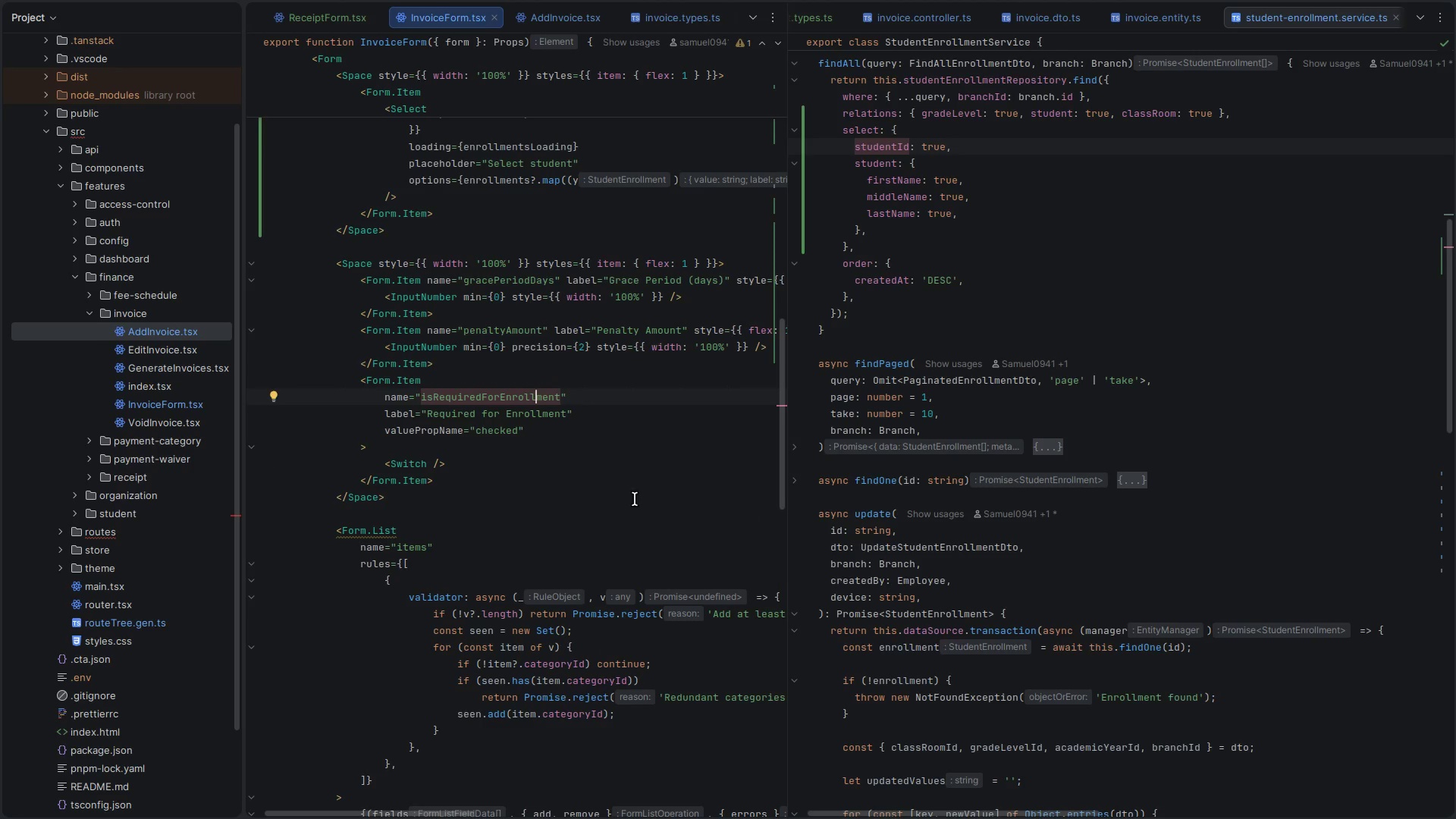 
key(Control+V)
 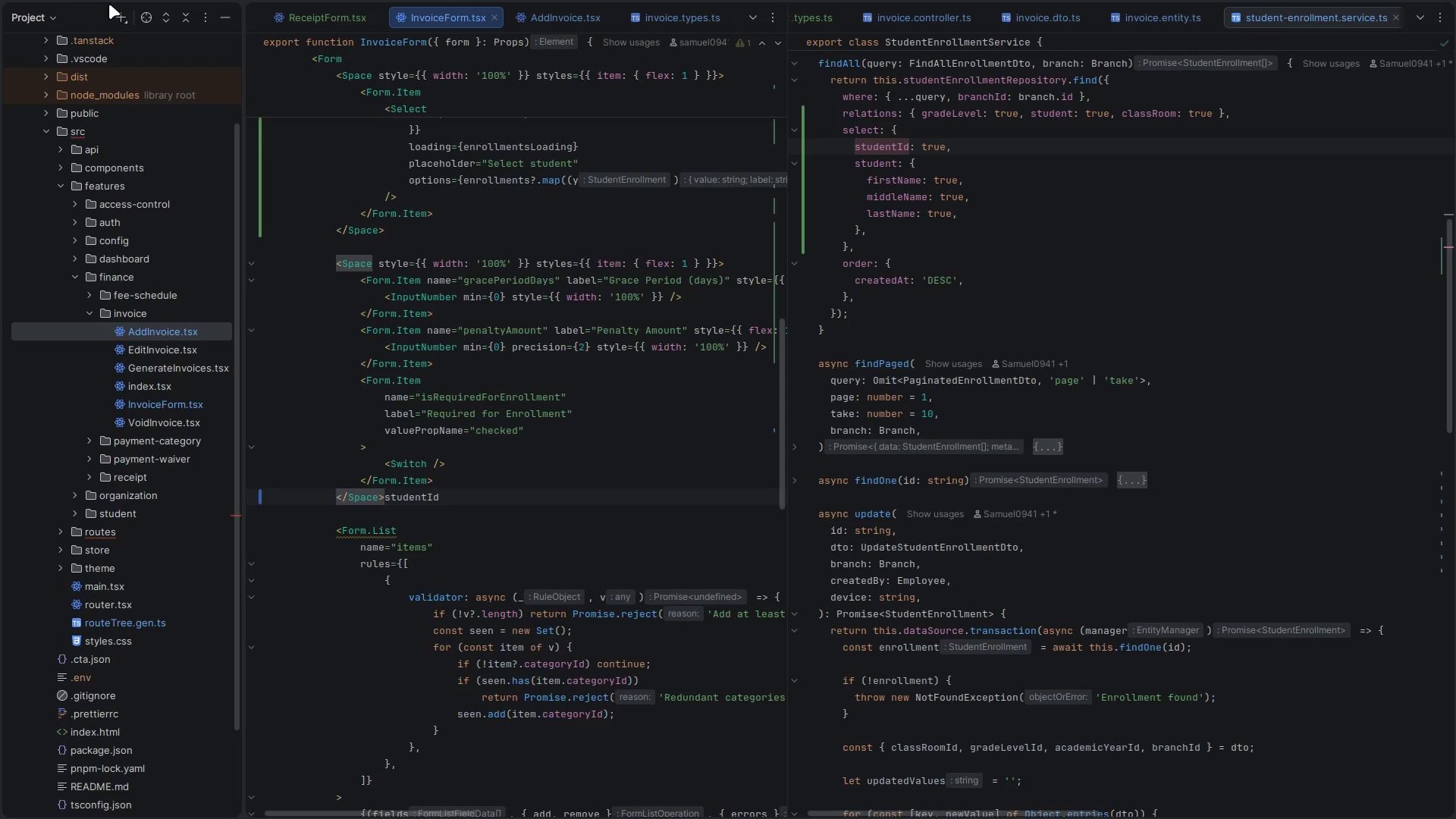 
left_click([71, 12])
 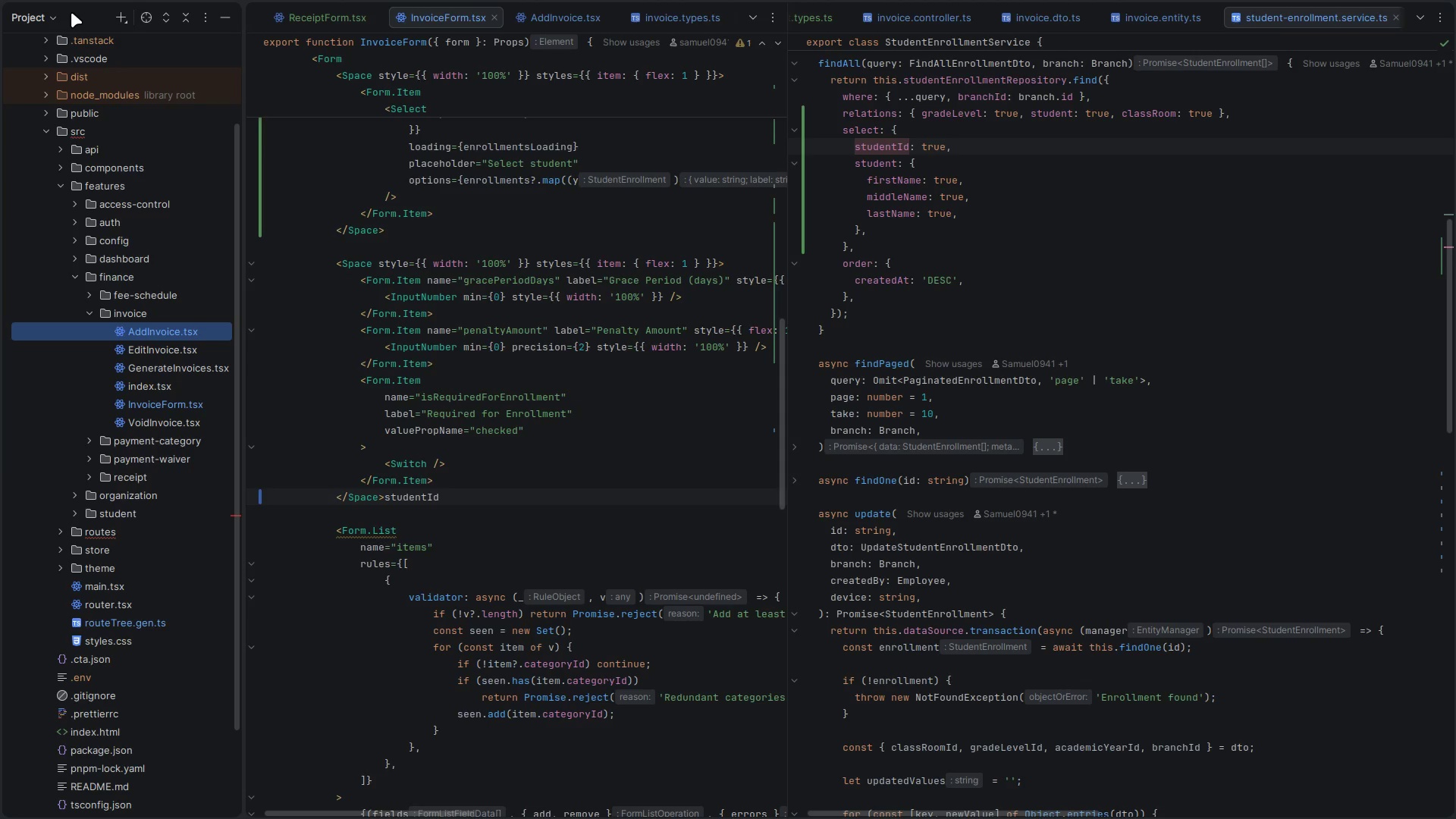 
key(Control+V)
 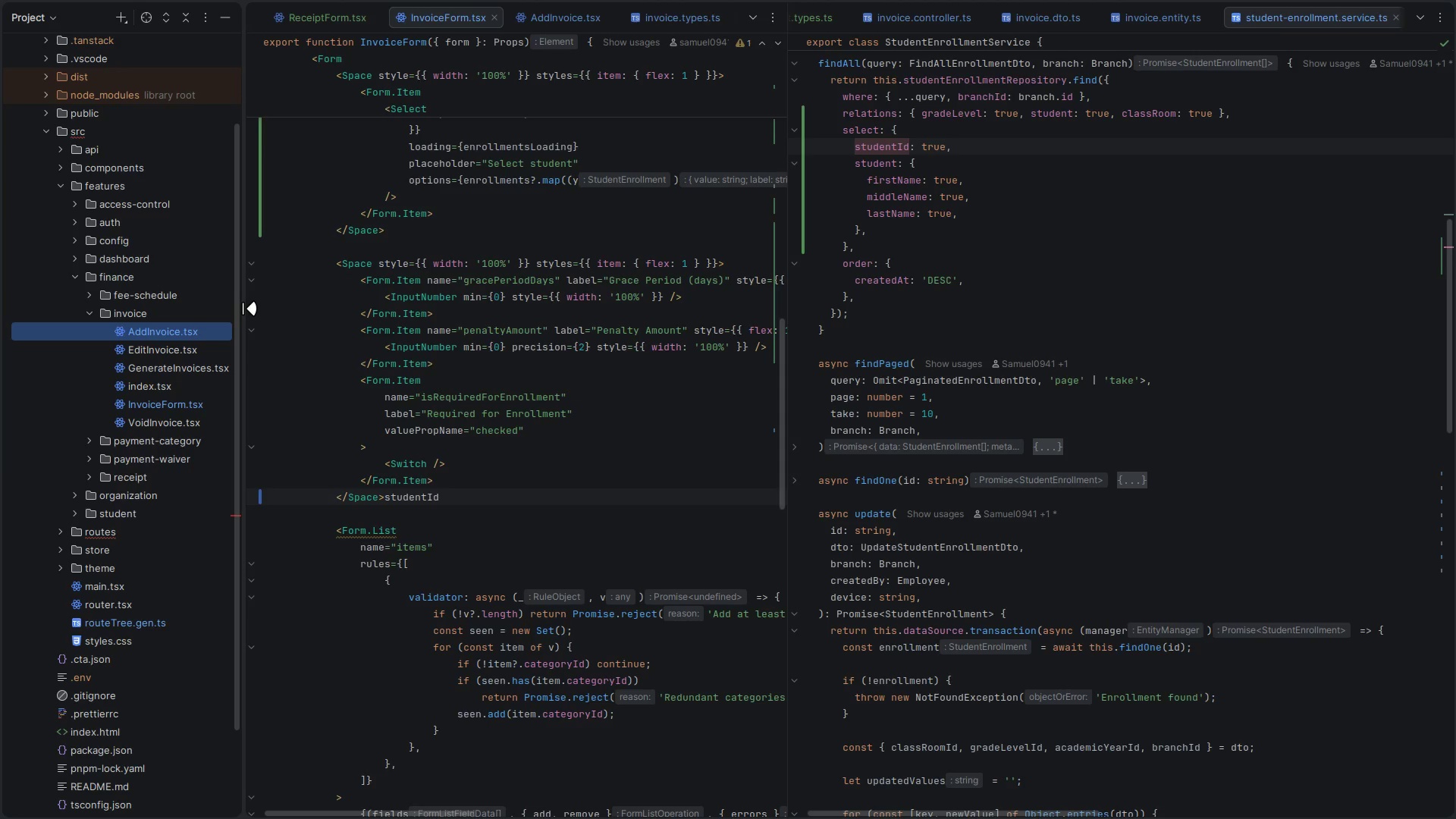 
left_click_drag(start_coordinate=[241, 309], to_coordinate=[0, 315])
 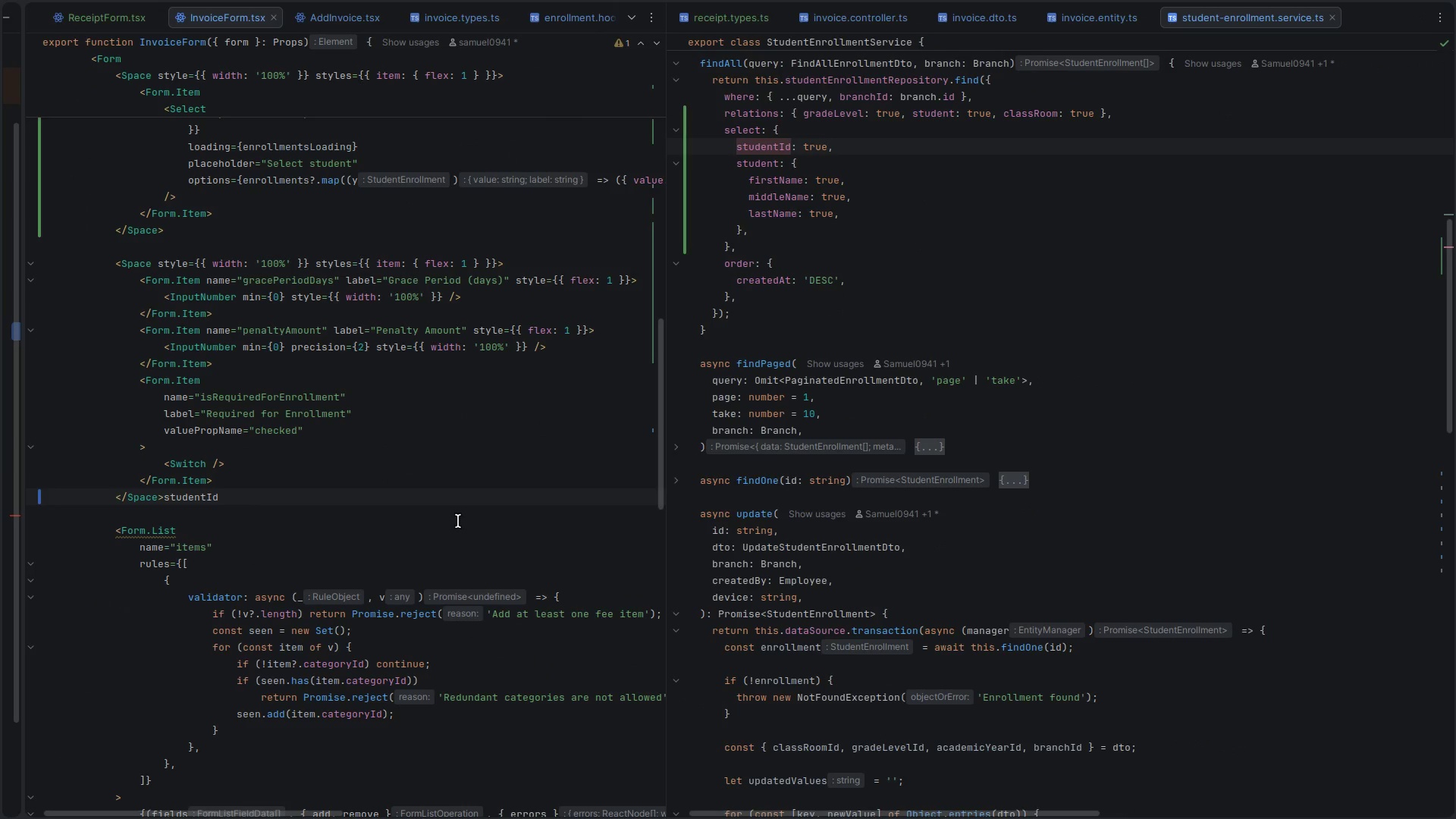 
scroll: coordinate [189, 18], scroll_direction: up, amount: 12.0
 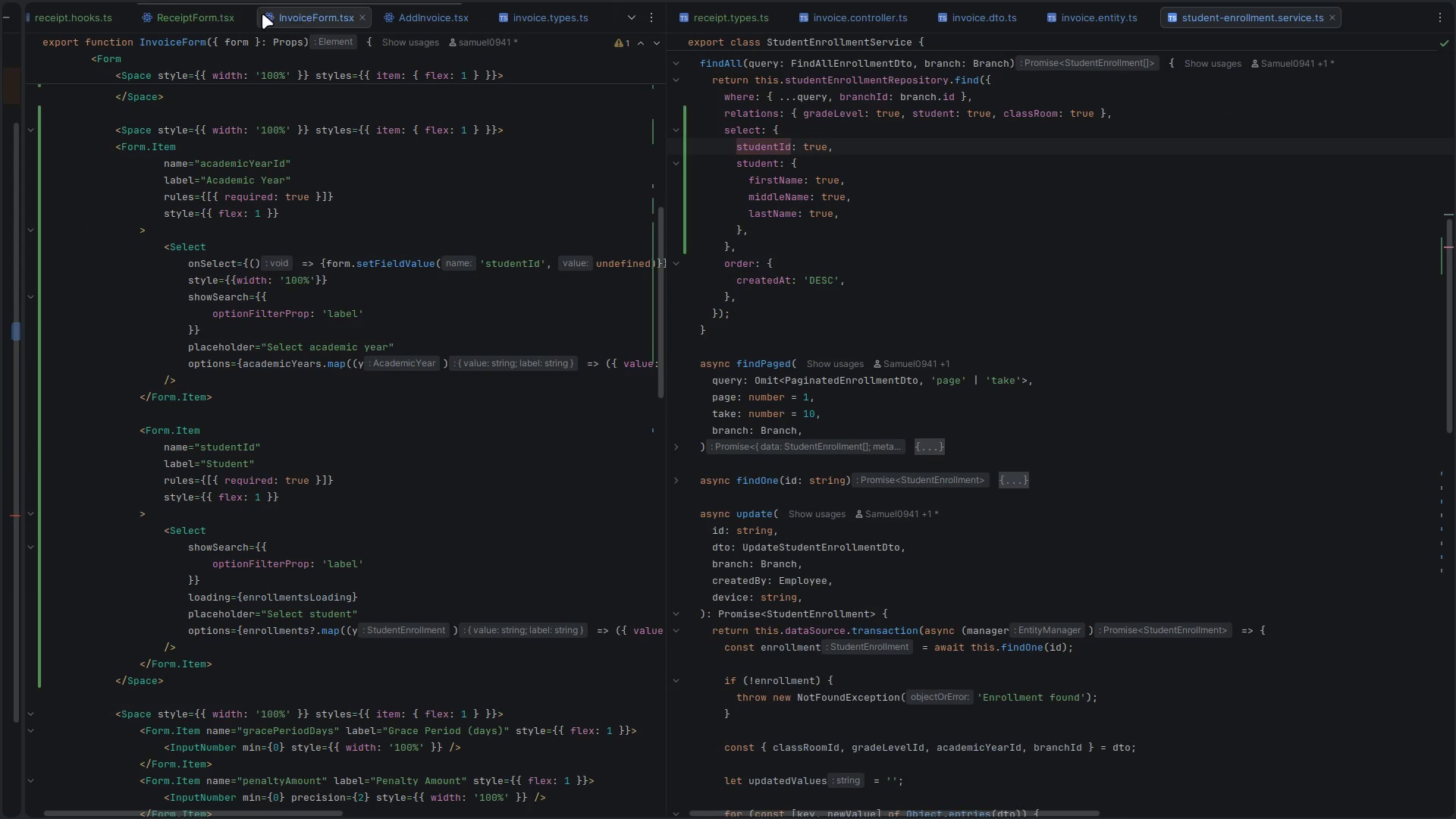 
mouse_move([313, 14])
 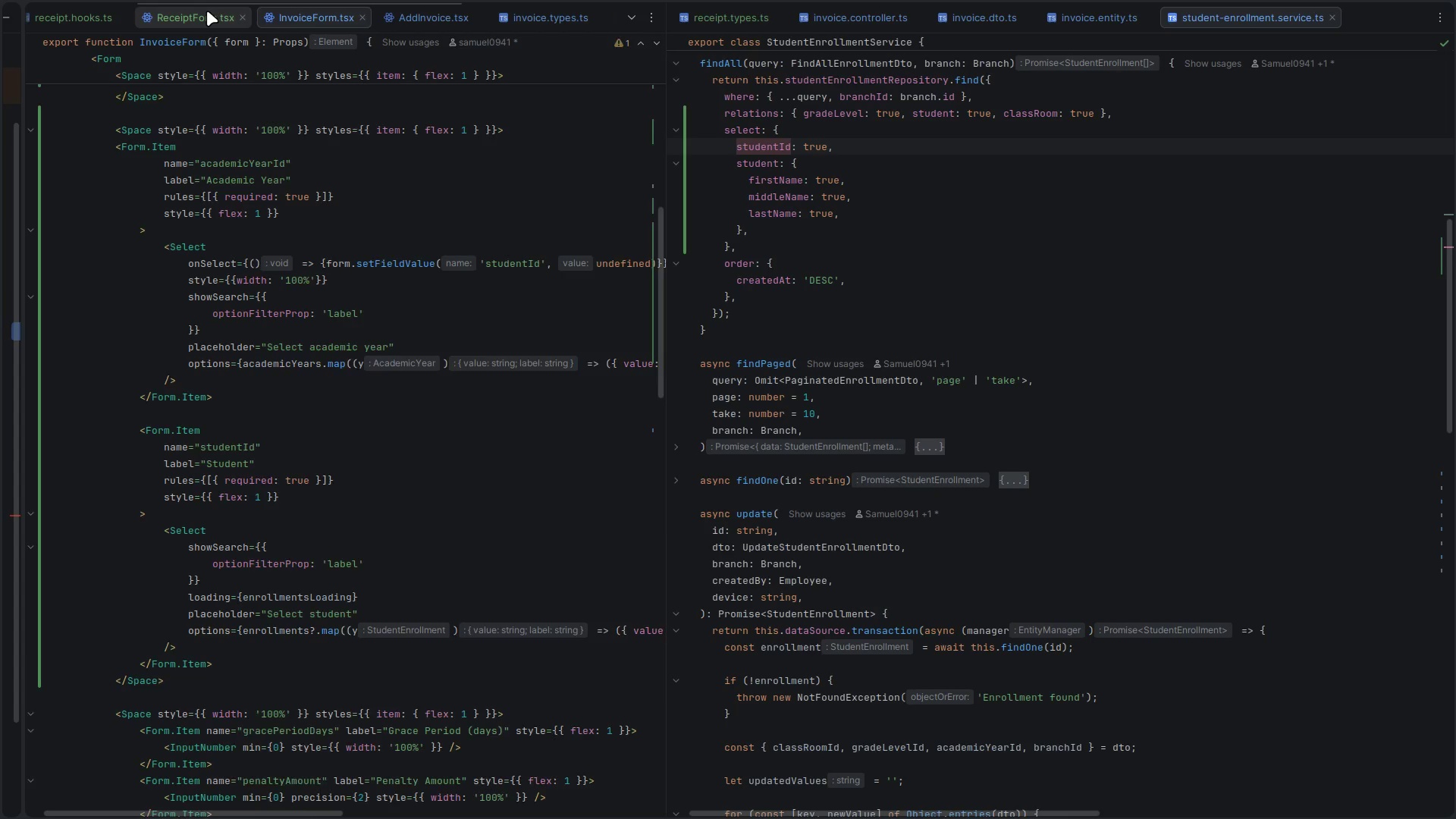 
left_click([207, 11])
 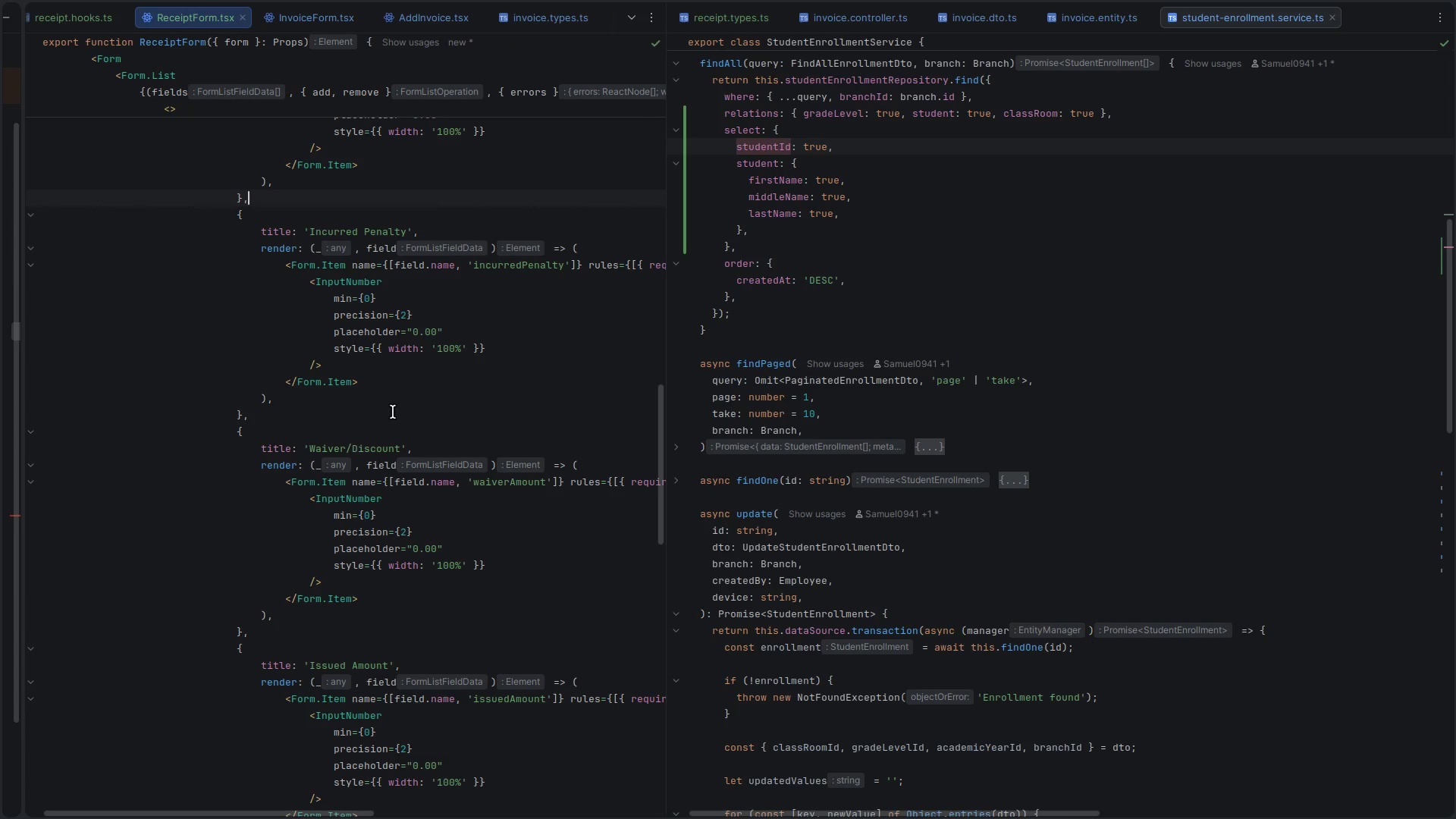 
key(Alt+Control+AltLeft)
 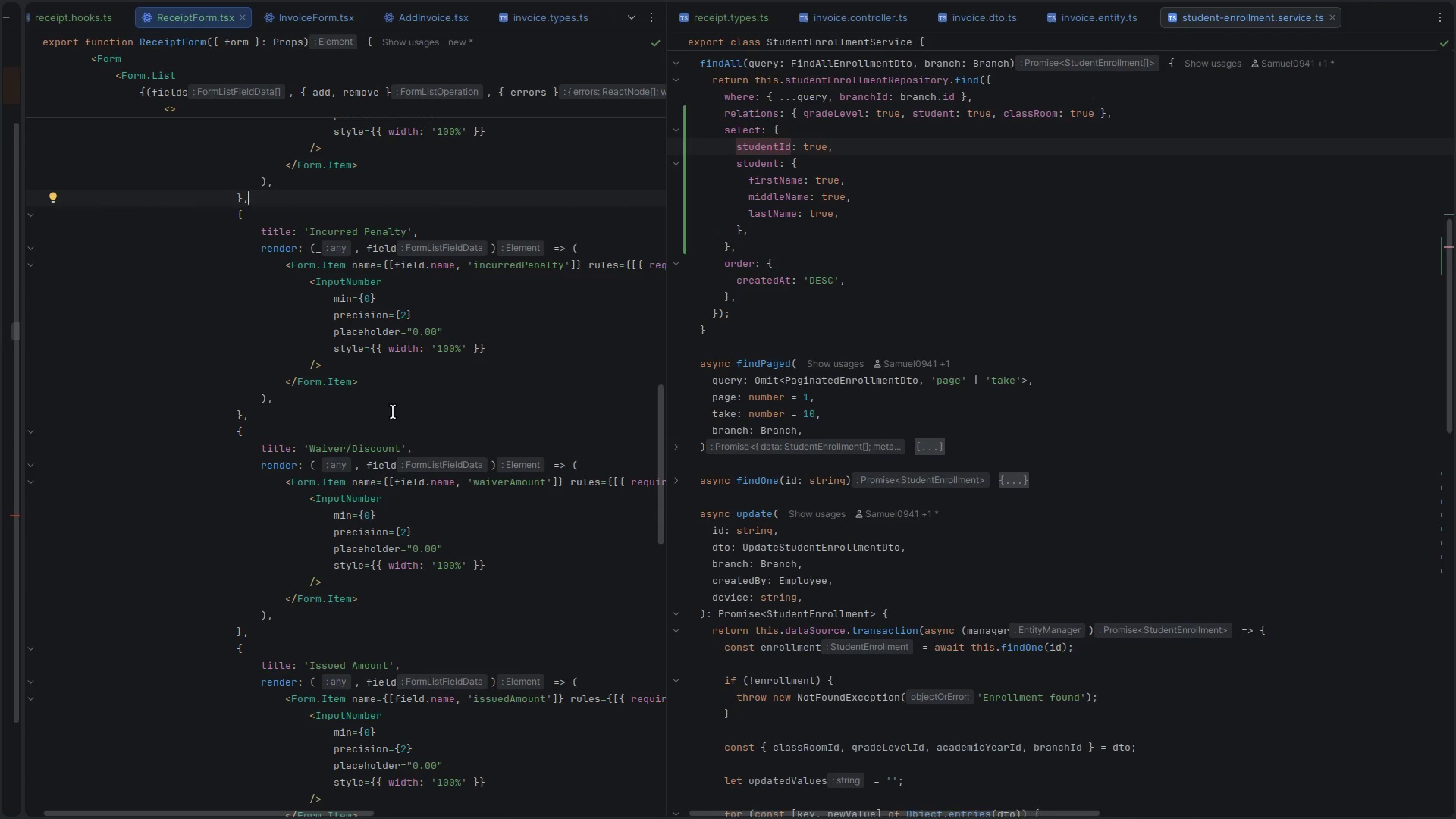 
key(Alt+Control+ArrowLeft)
 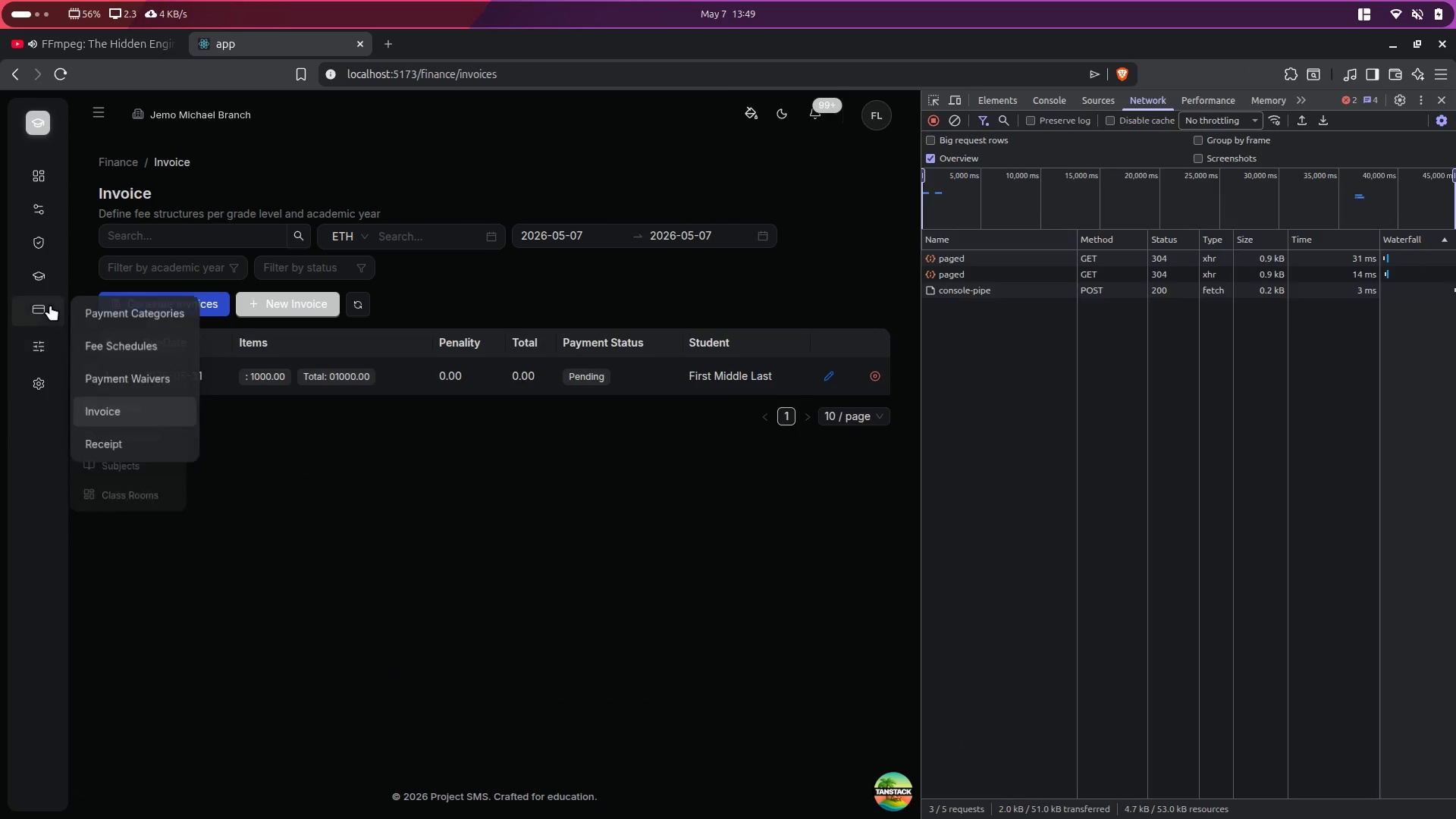 
left_click([118, 443])
 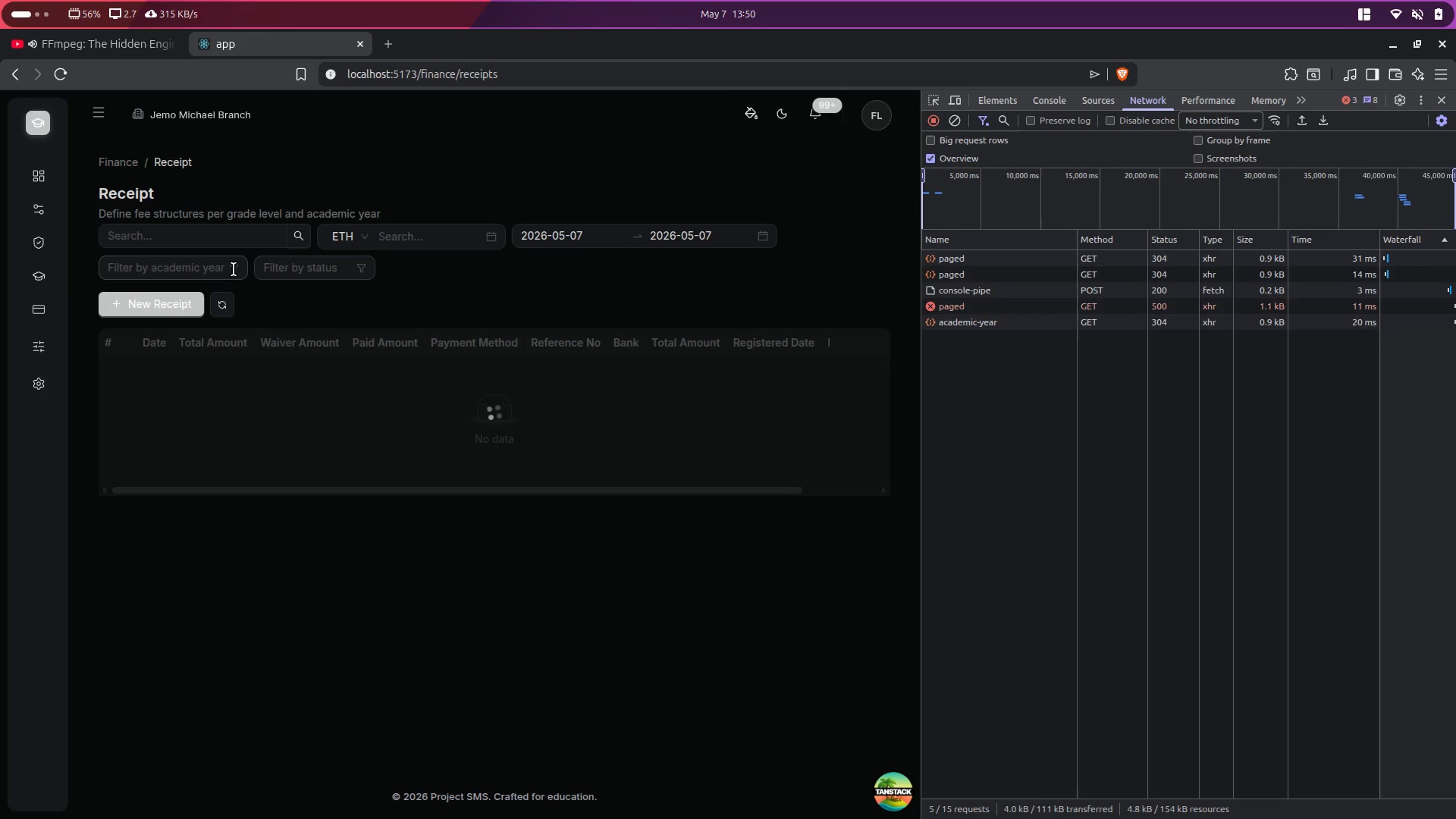 
left_click([187, 305])
 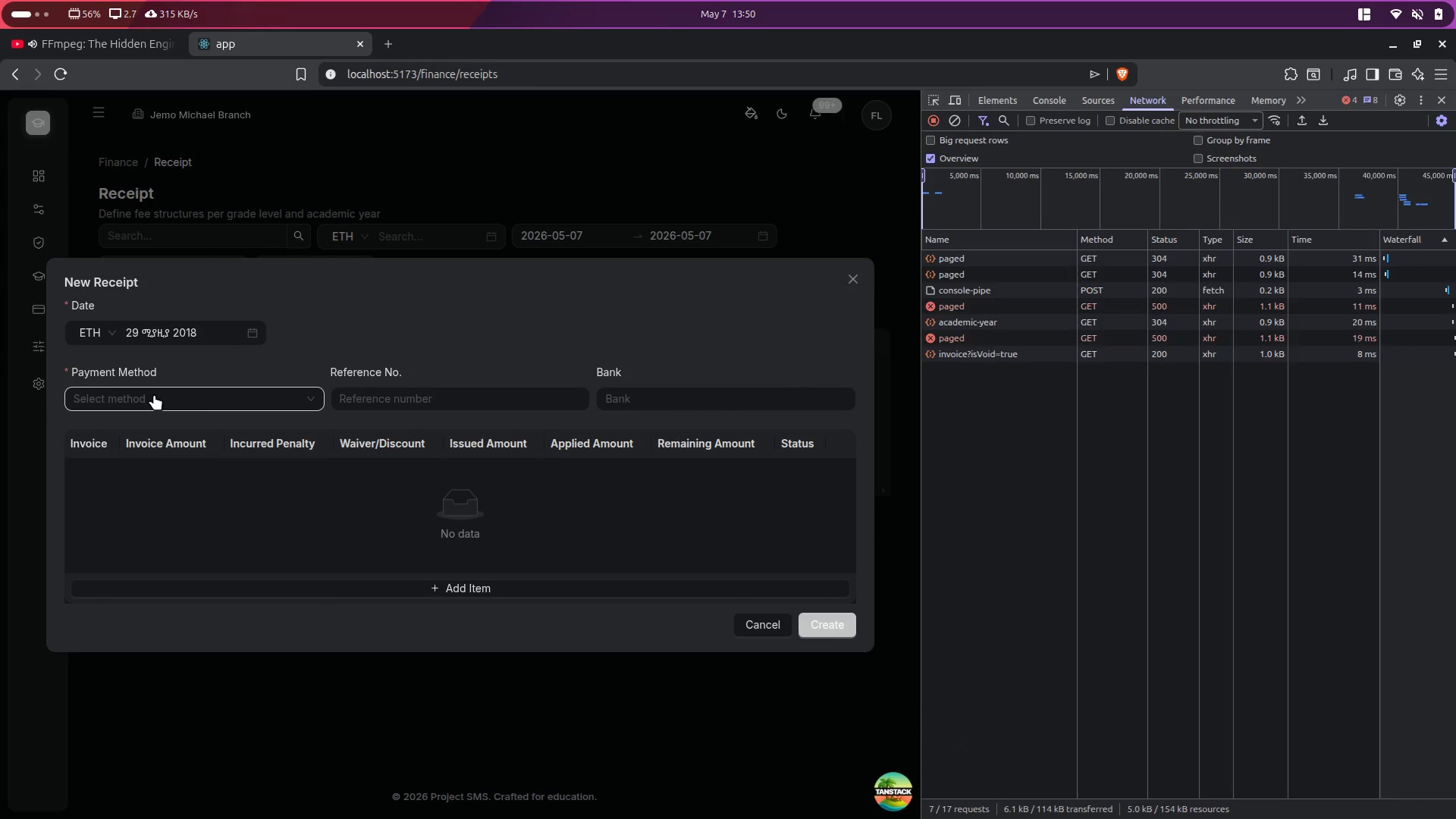 
left_click([397, 590])
 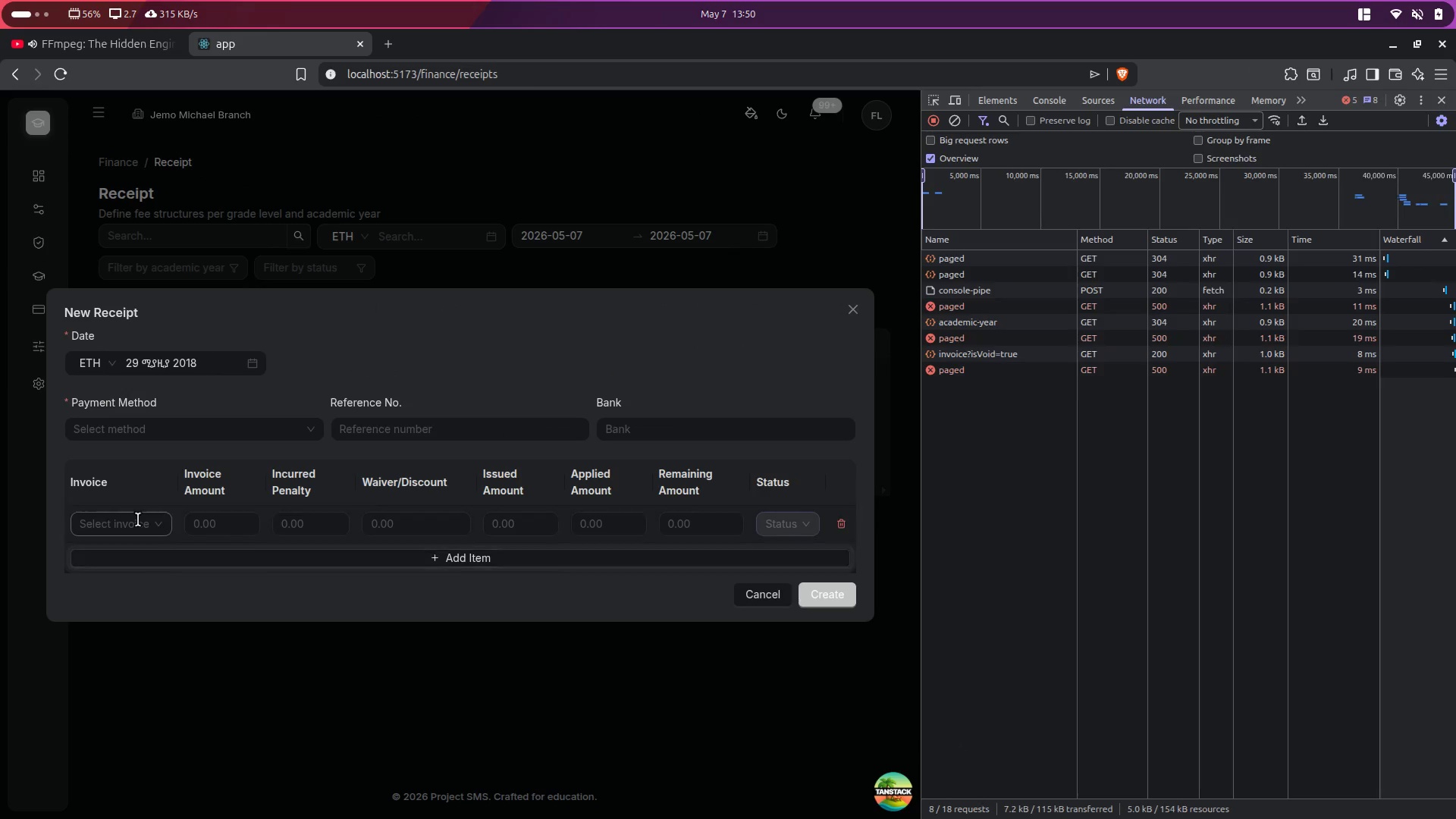 
left_click([124, 518])
 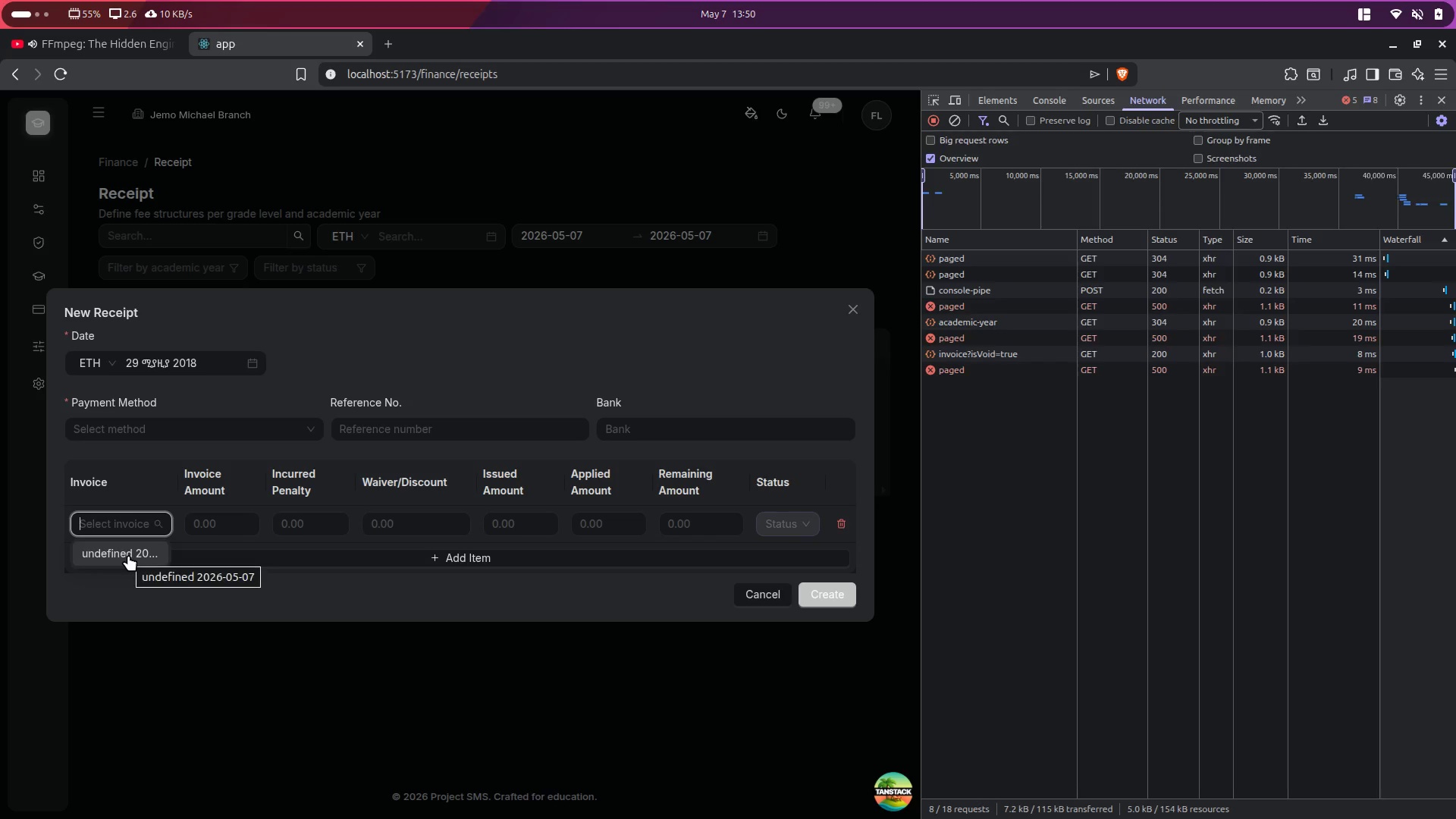 
left_click([130, 555])
 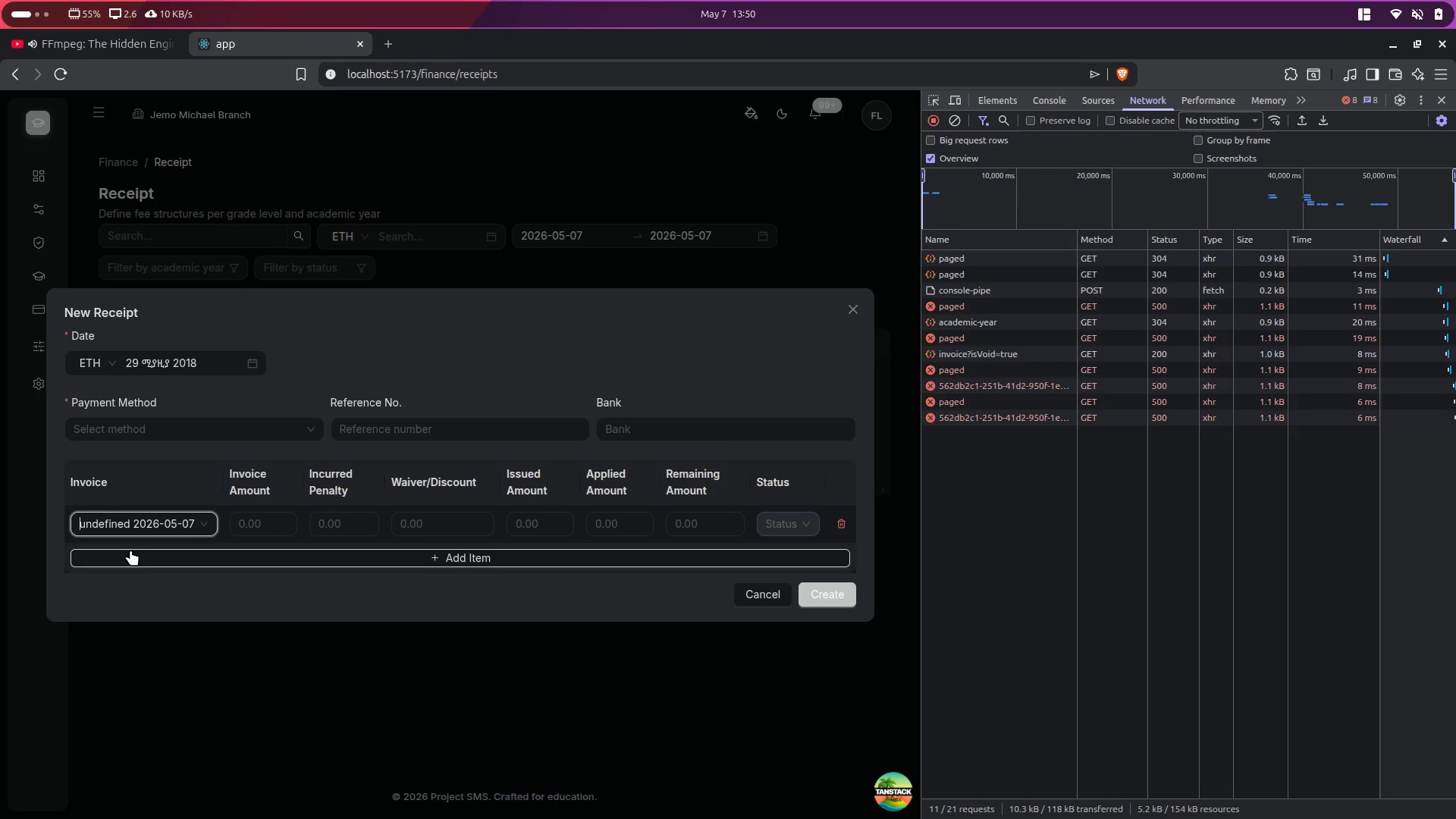 
left_click([977, 420])
 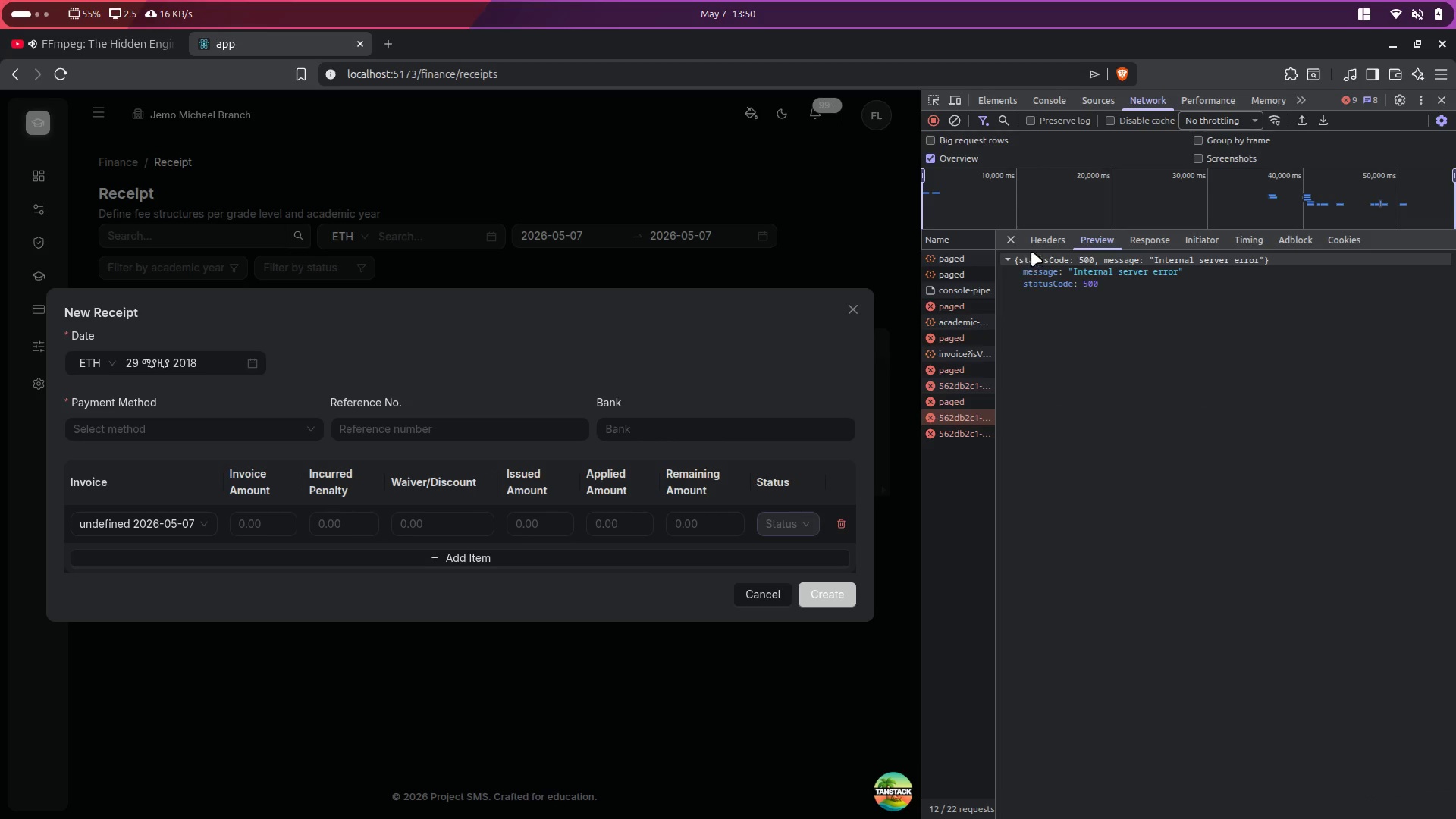 
left_click([1040, 244])
 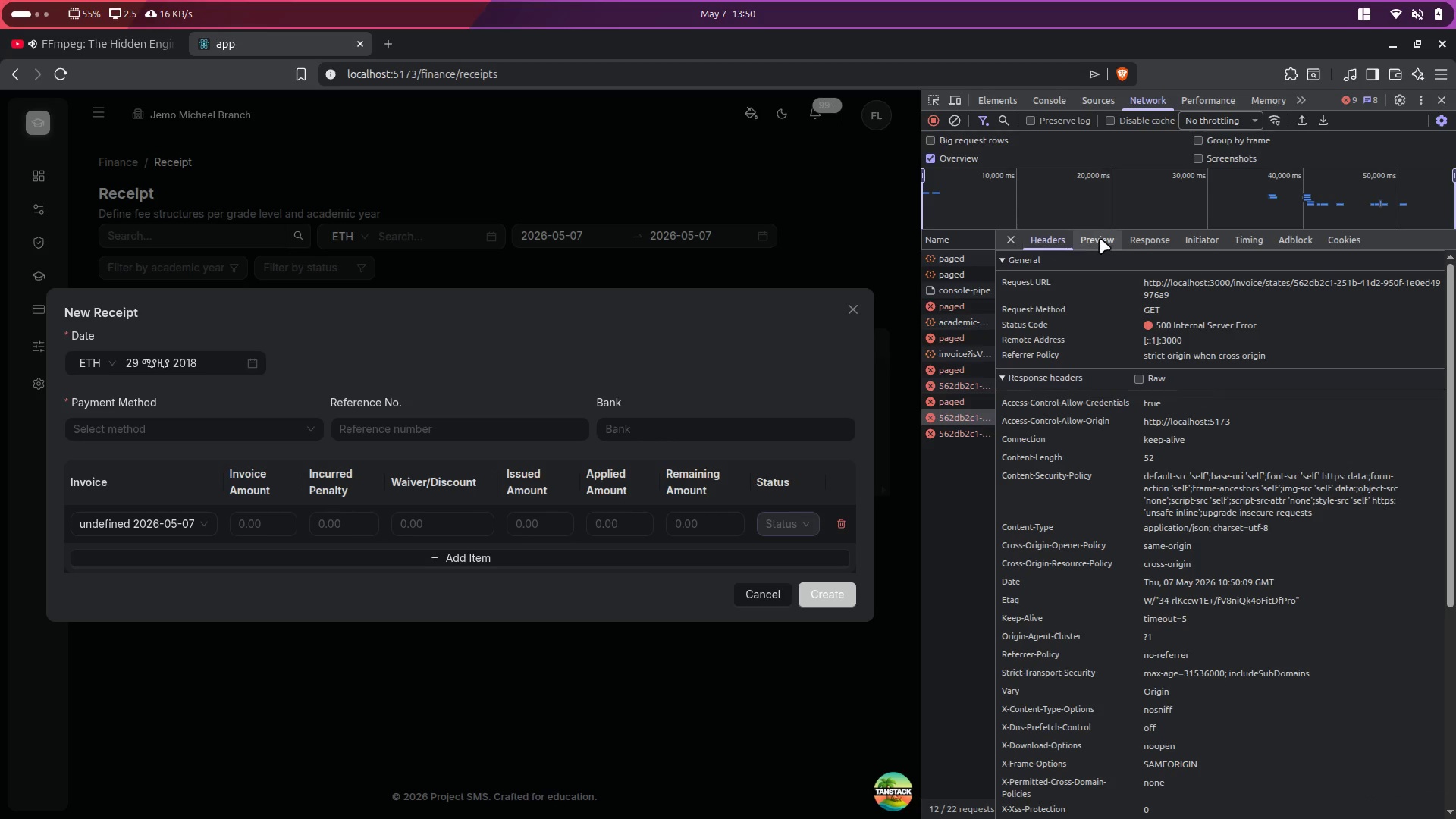 
left_click([1100, 238])
 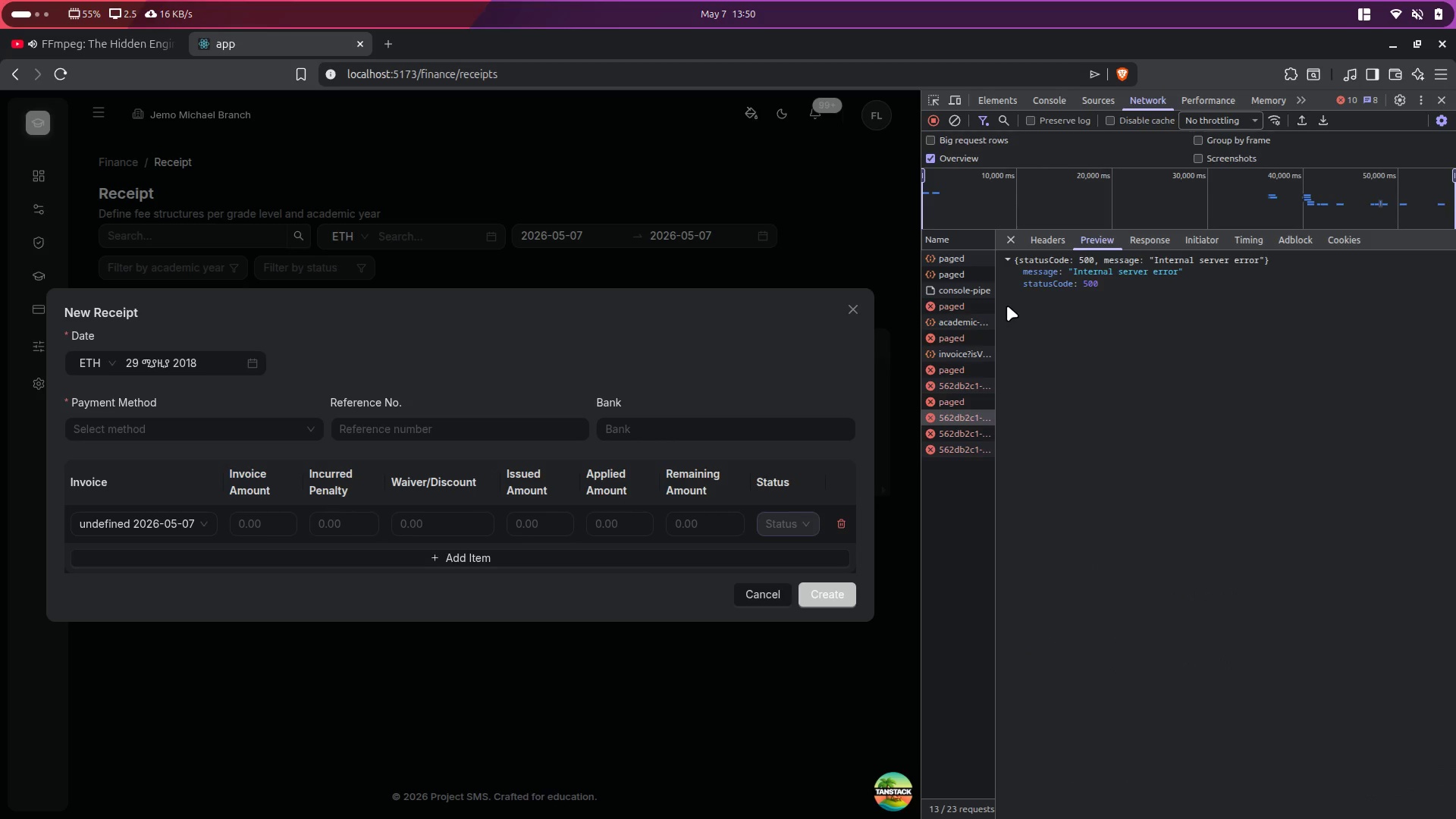 
key(Alt+Control+ArrowRight)
 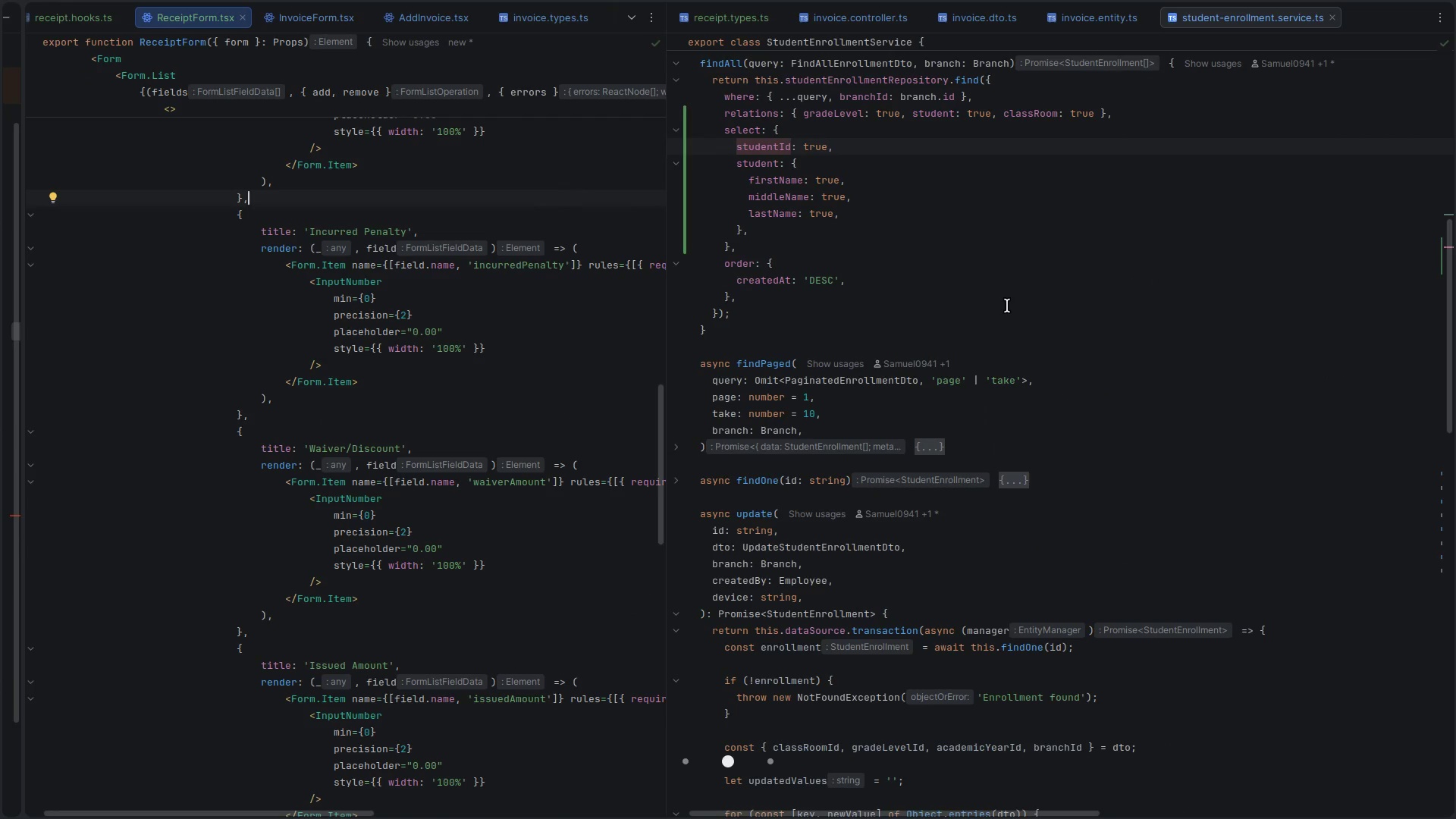 
key(Alt+Control+ArrowLeft)
 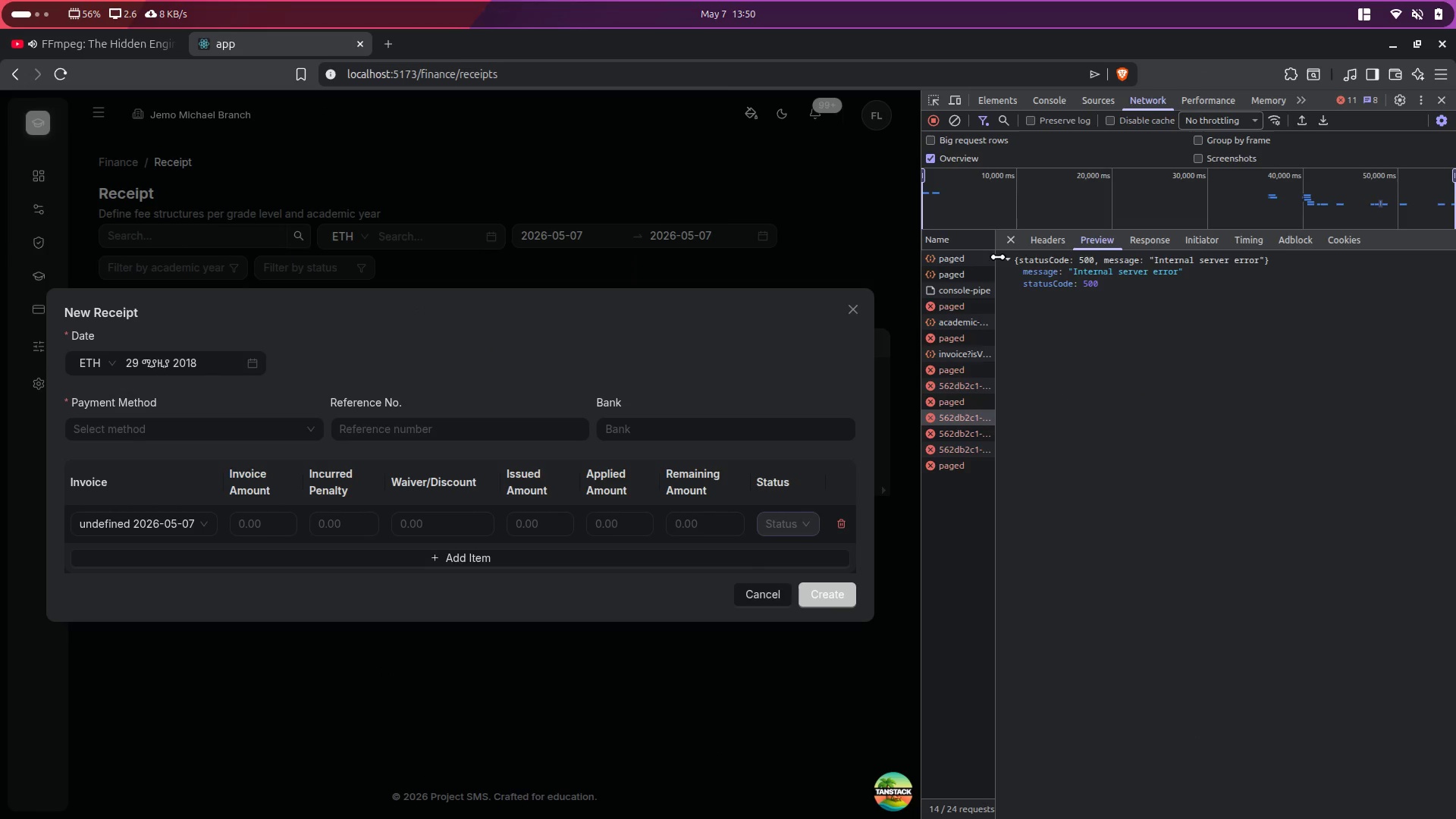 
left_click([1020, 243])
 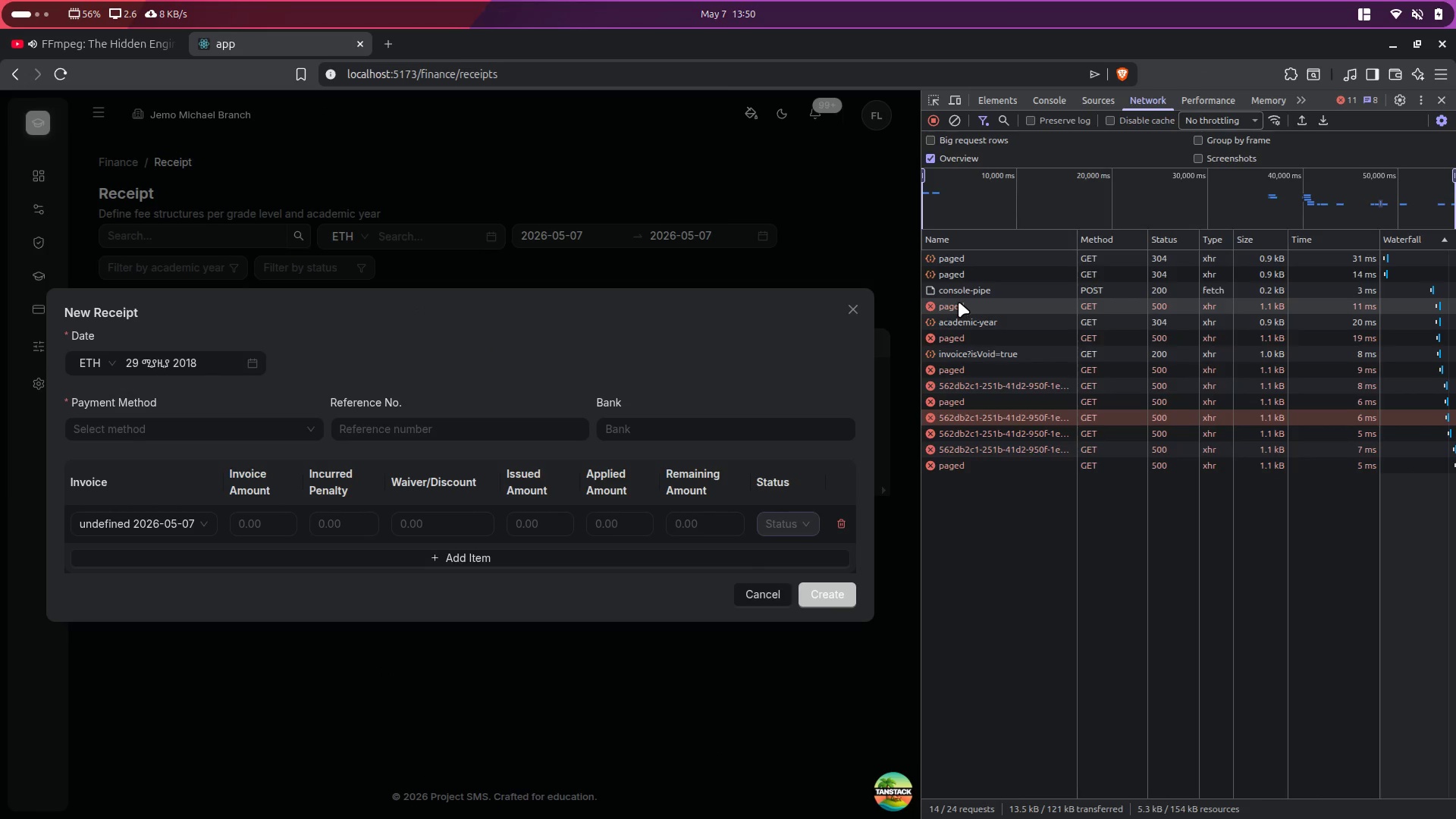 
left_click([957, 303])
 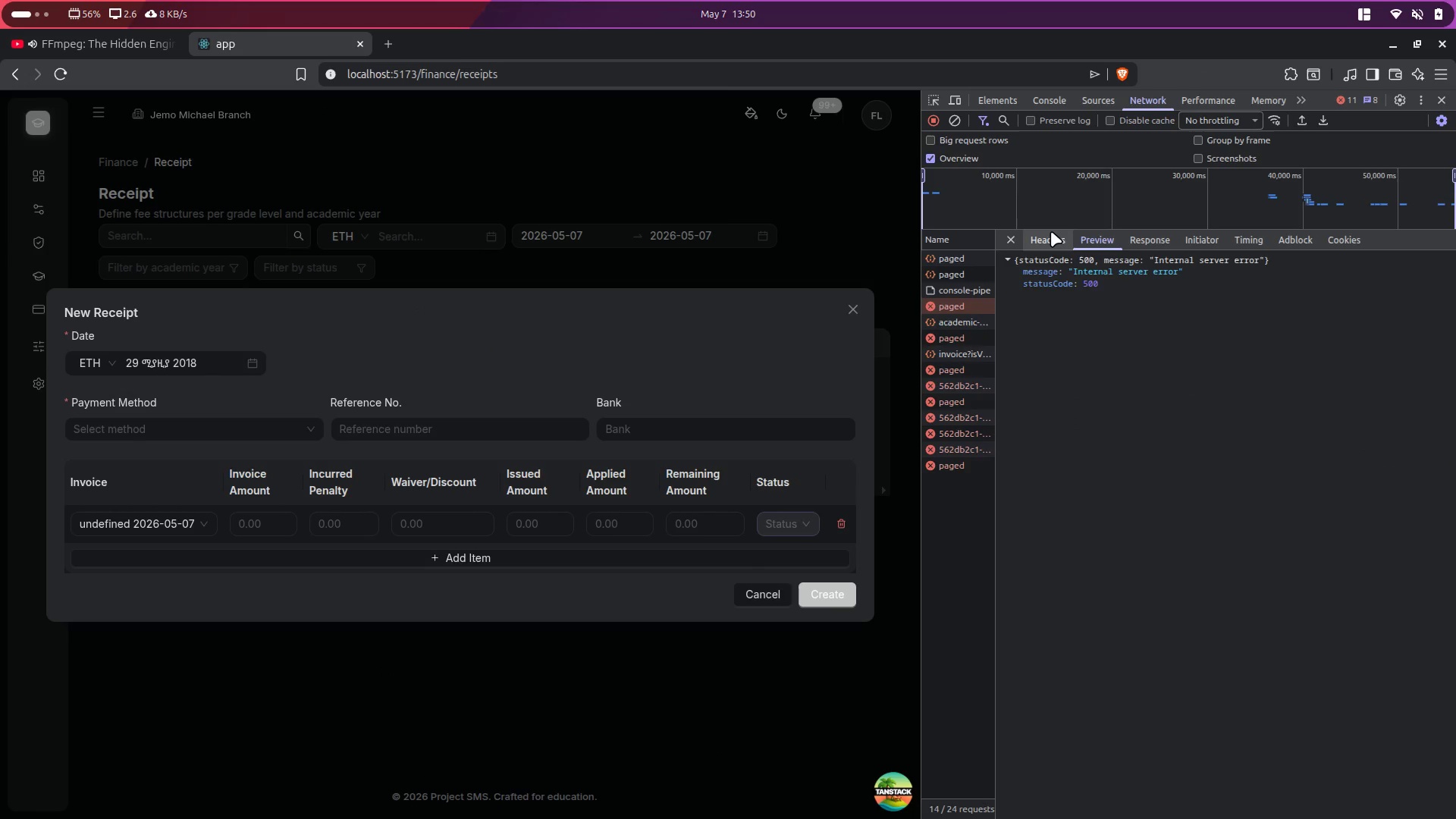 
left_click([1045, 231])
 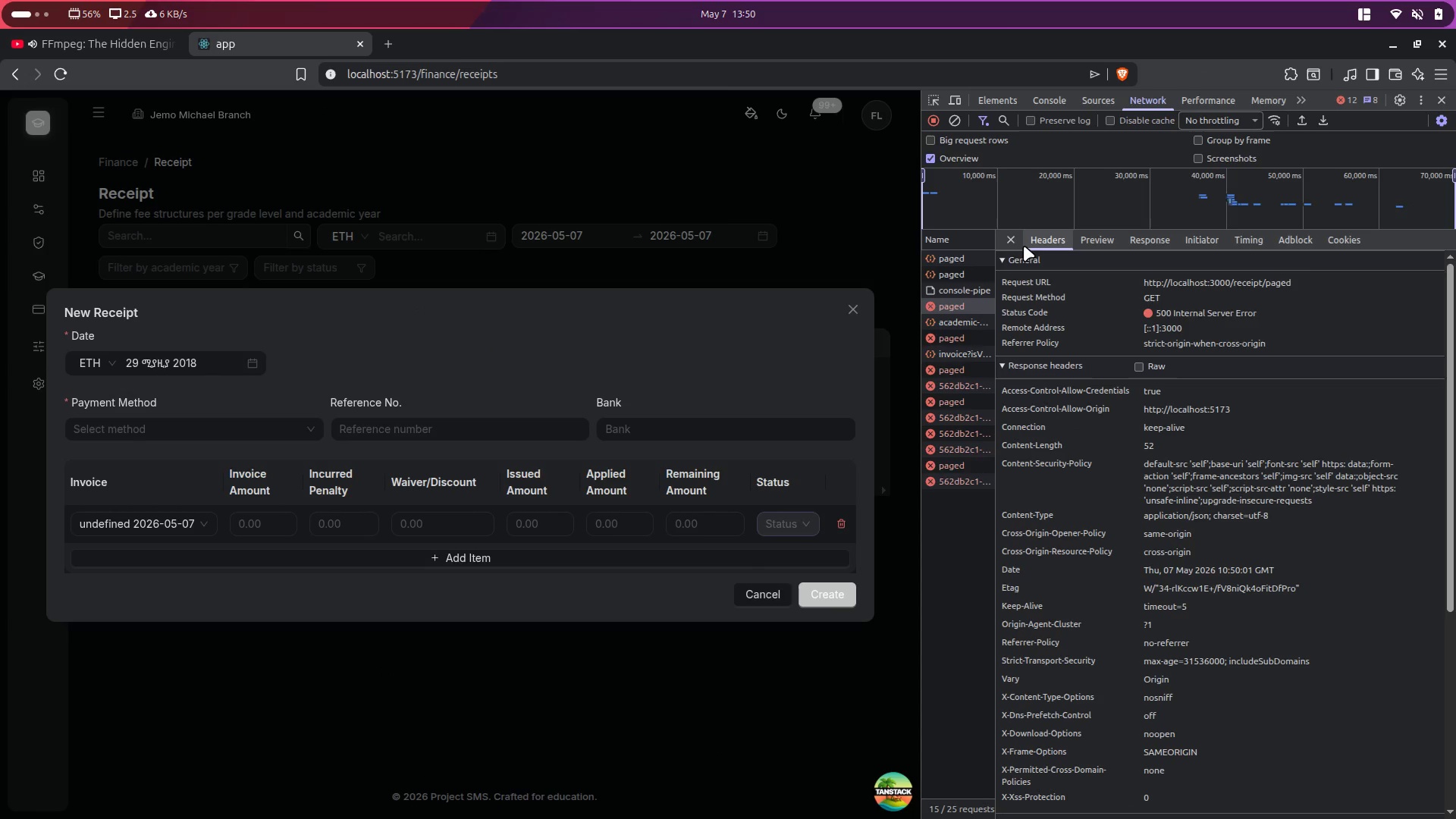 
key(Alt+Control+ArrowRight)
 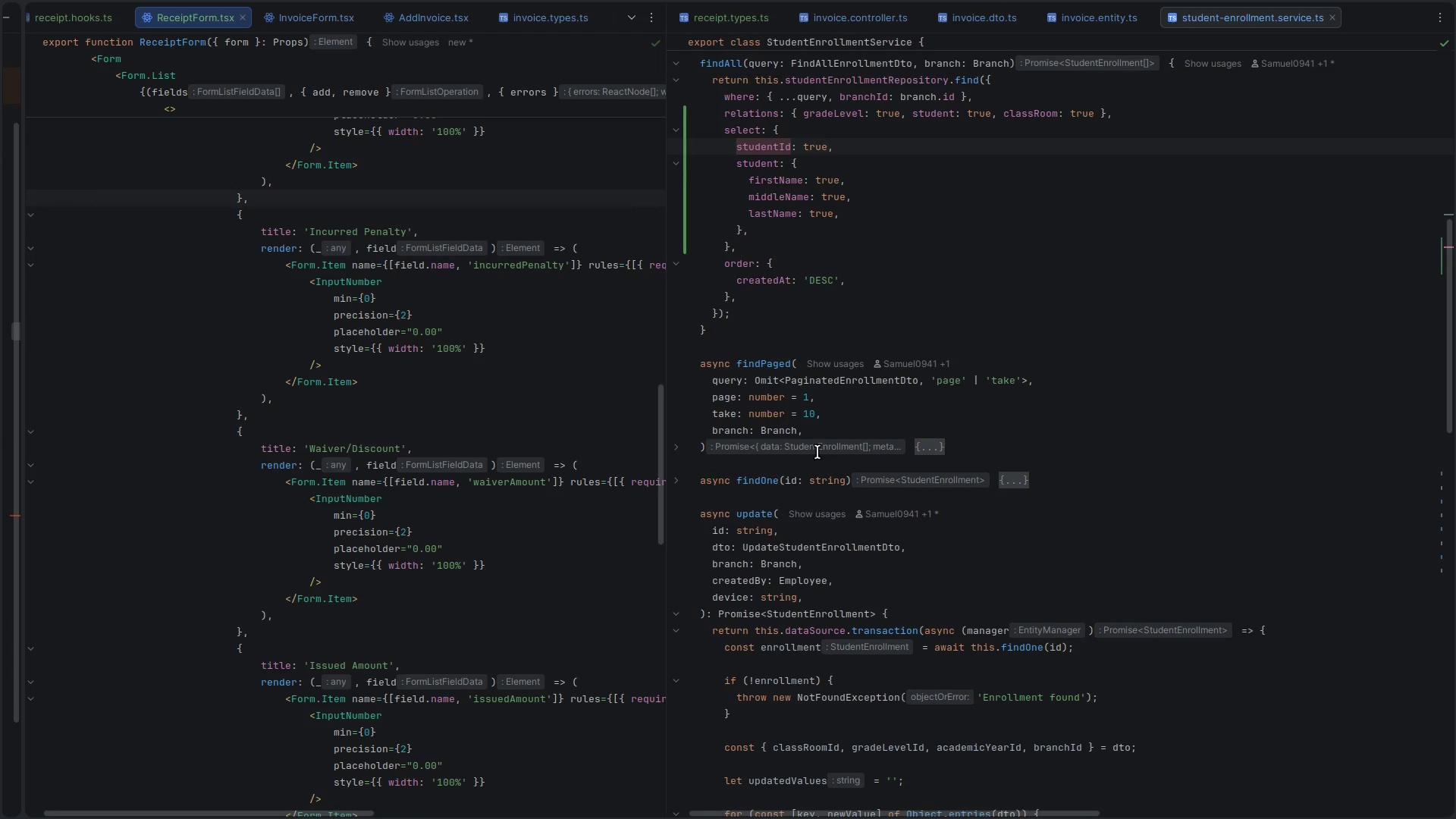 
key(Control+ControlLeft)
 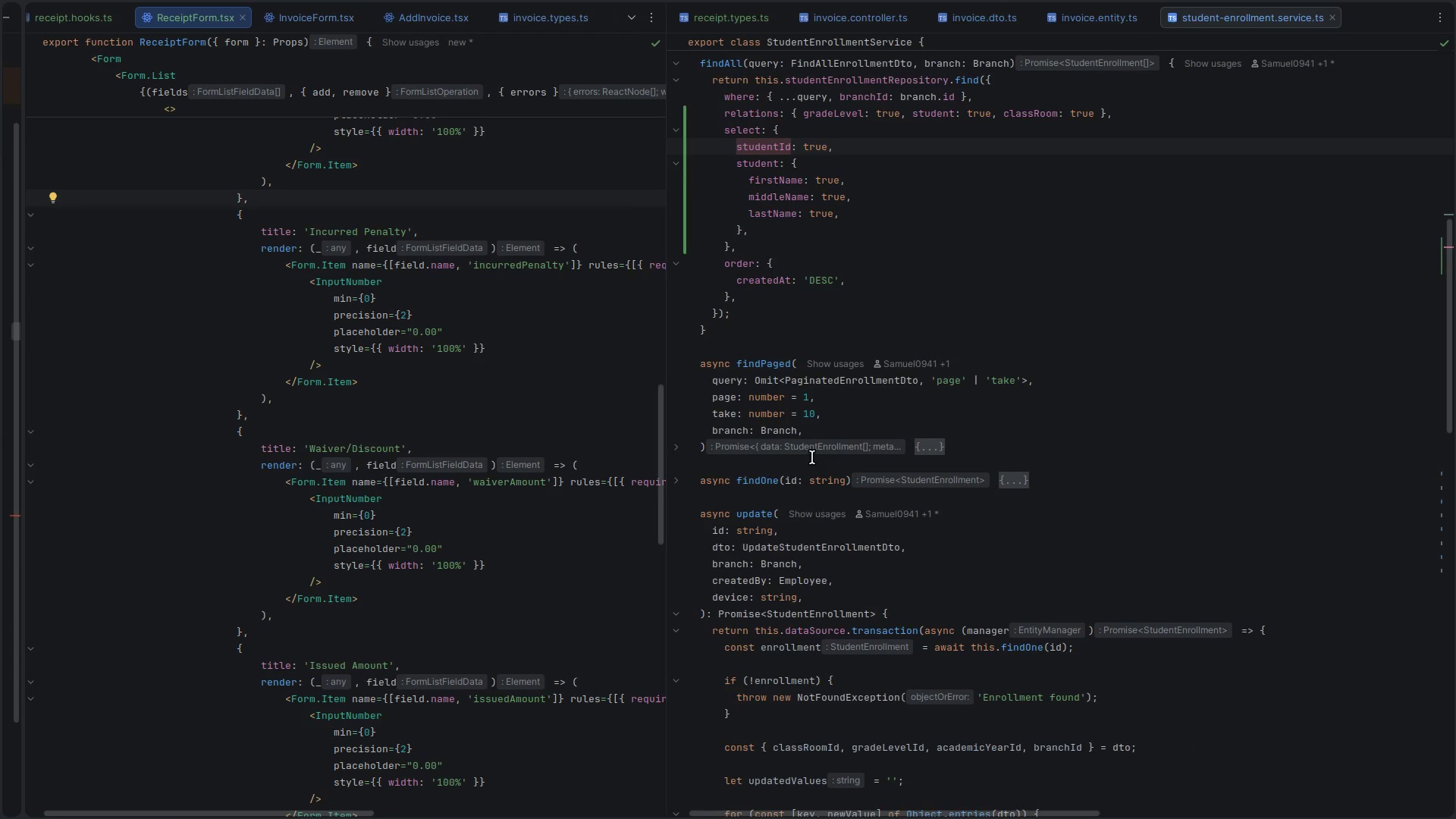 
key(Control+ControlLeft)
 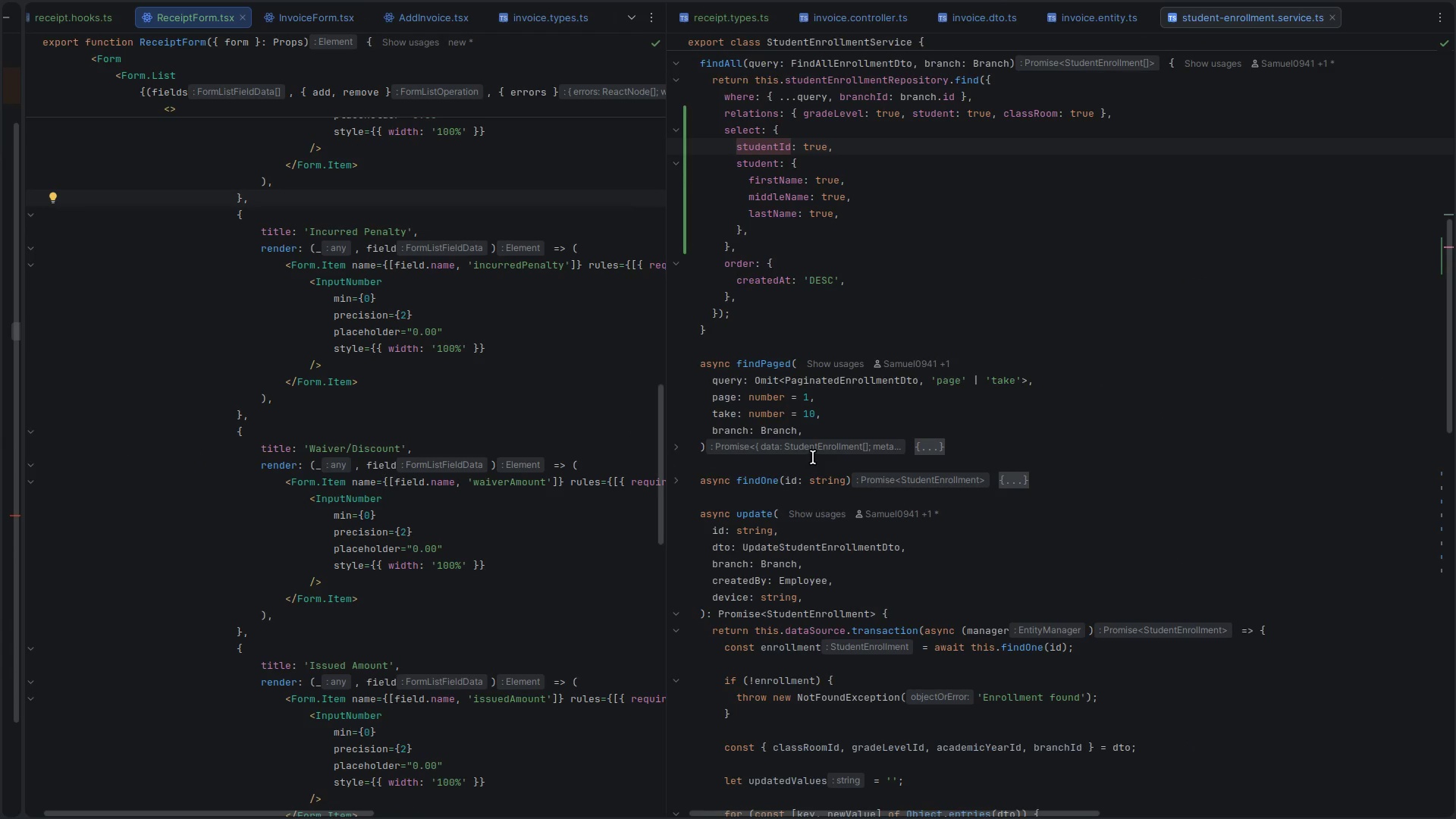 
key(Control+Backquote)
 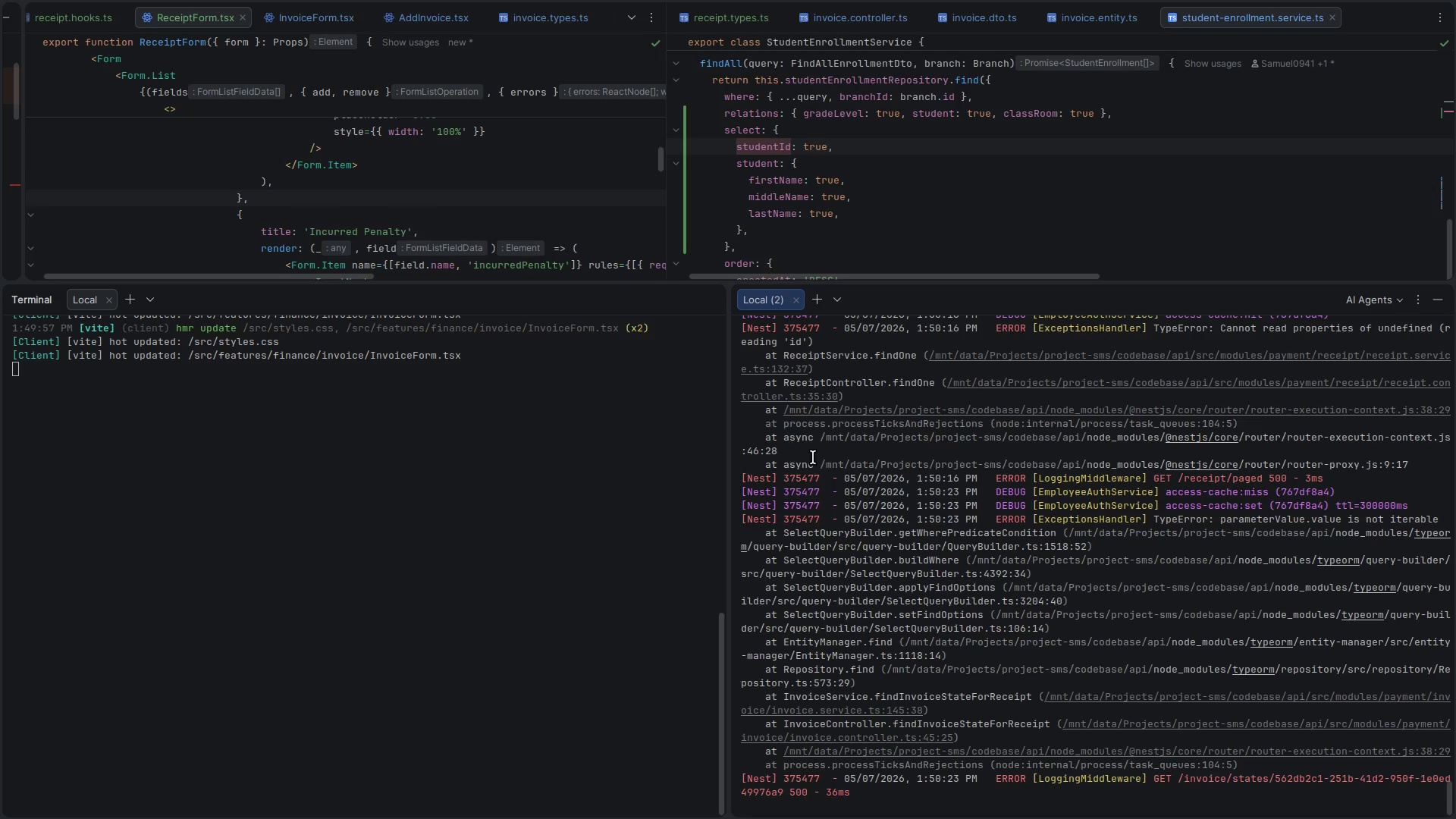 
key(Alt+Control+ArrowLeft)
 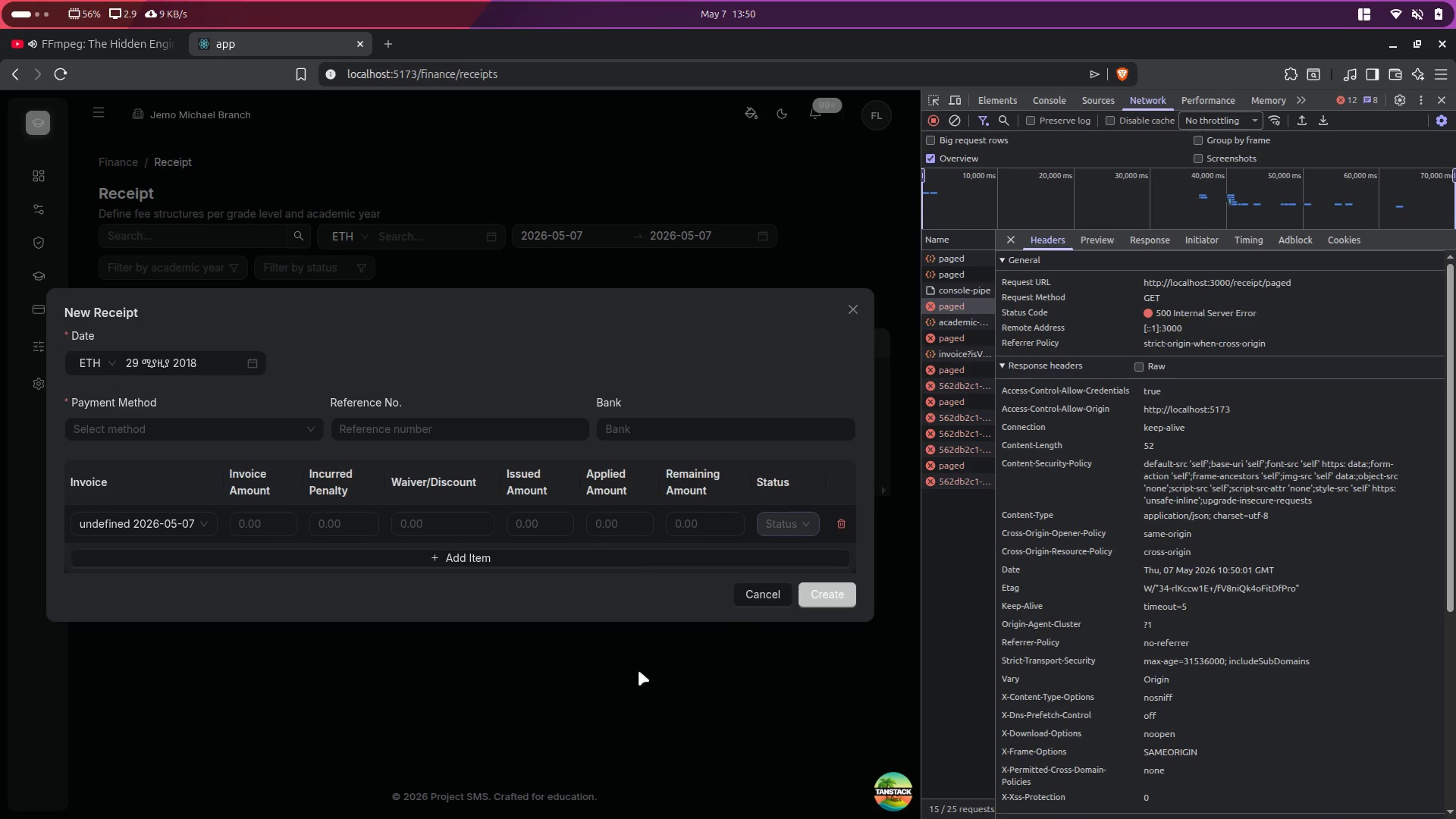 
left_click([635, 673])
 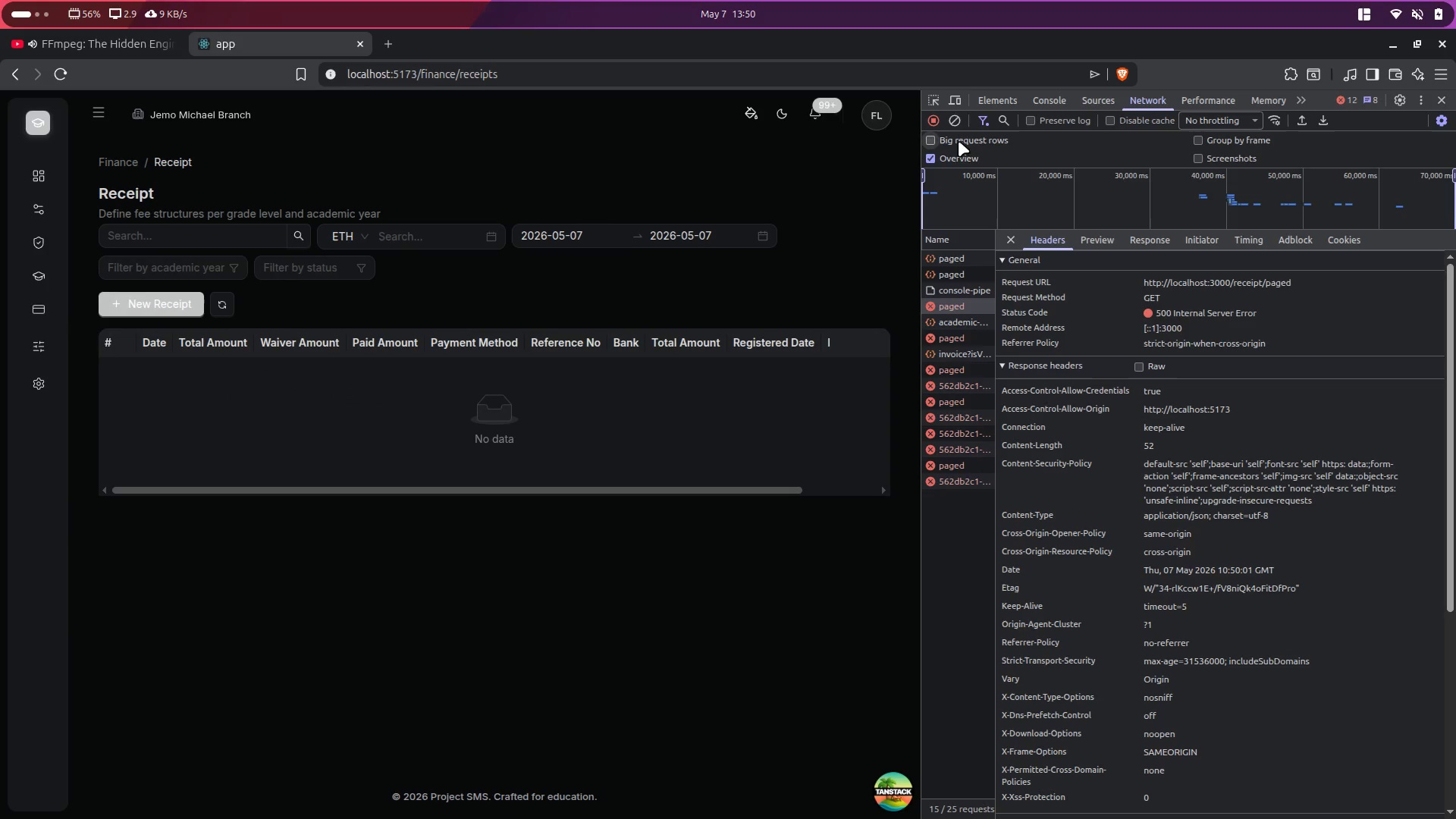 
left_click([955, 112])
 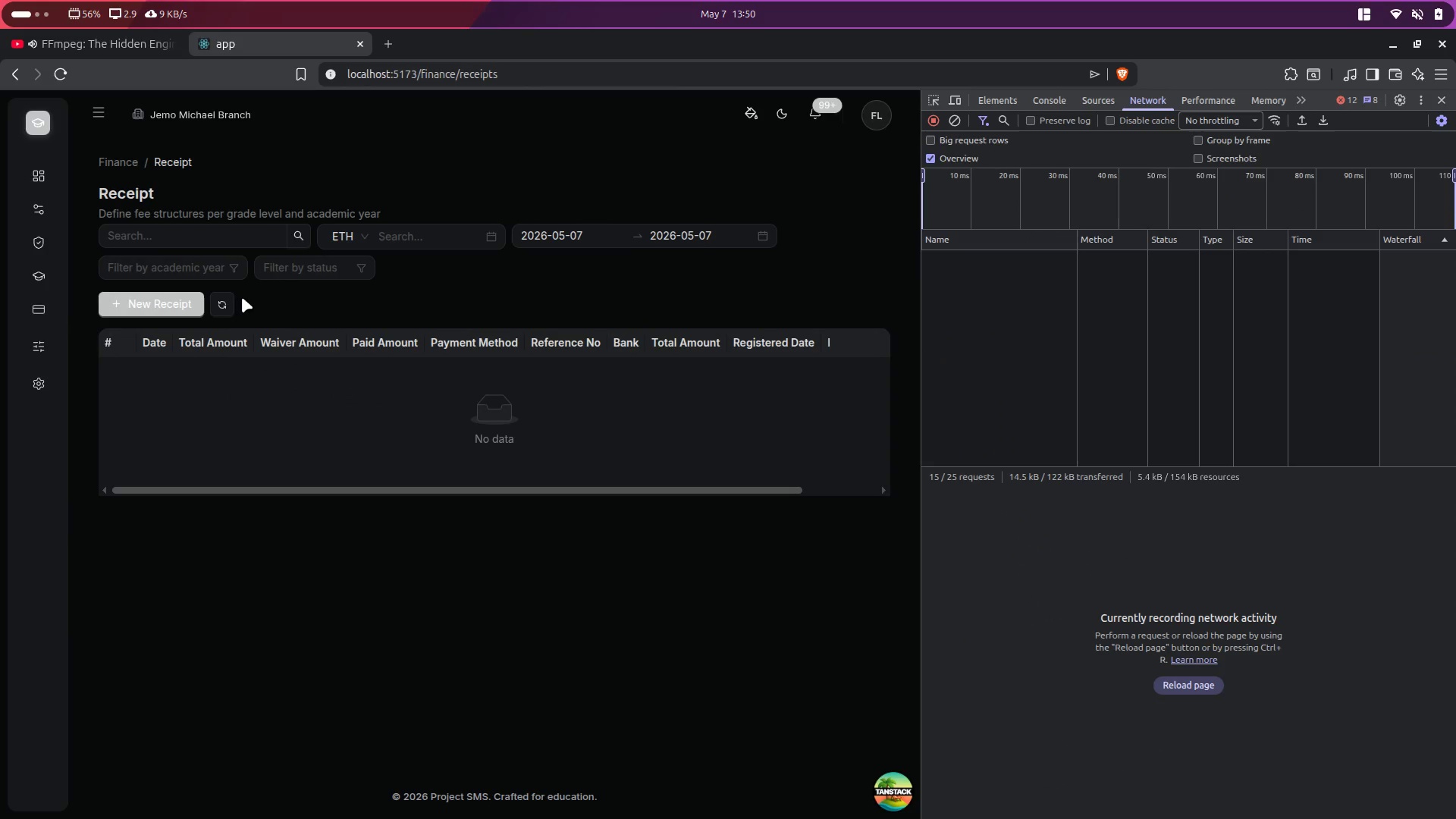 
left_click([224, 300])
 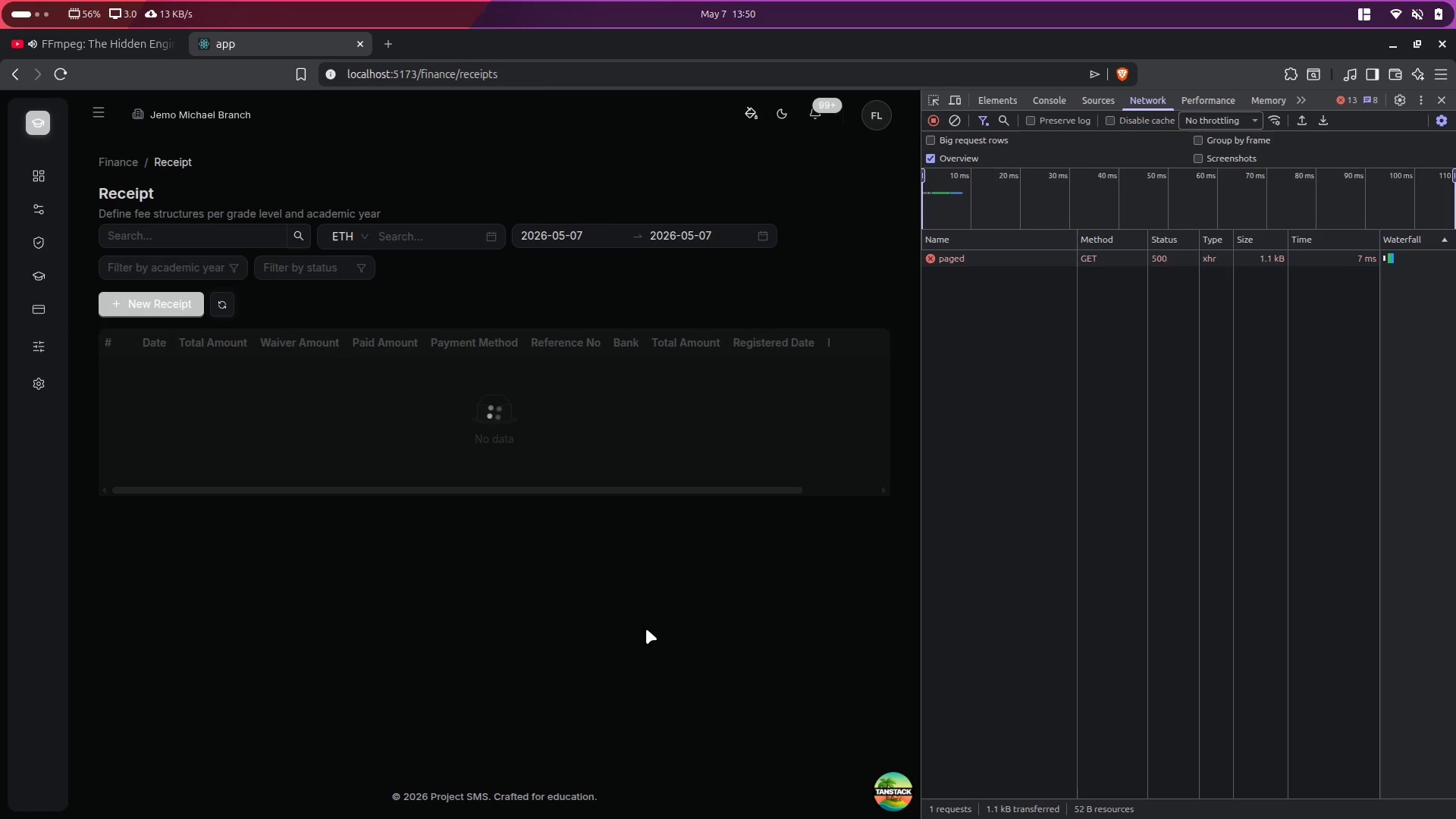 
key(Alt+Control+ArrowRight)
 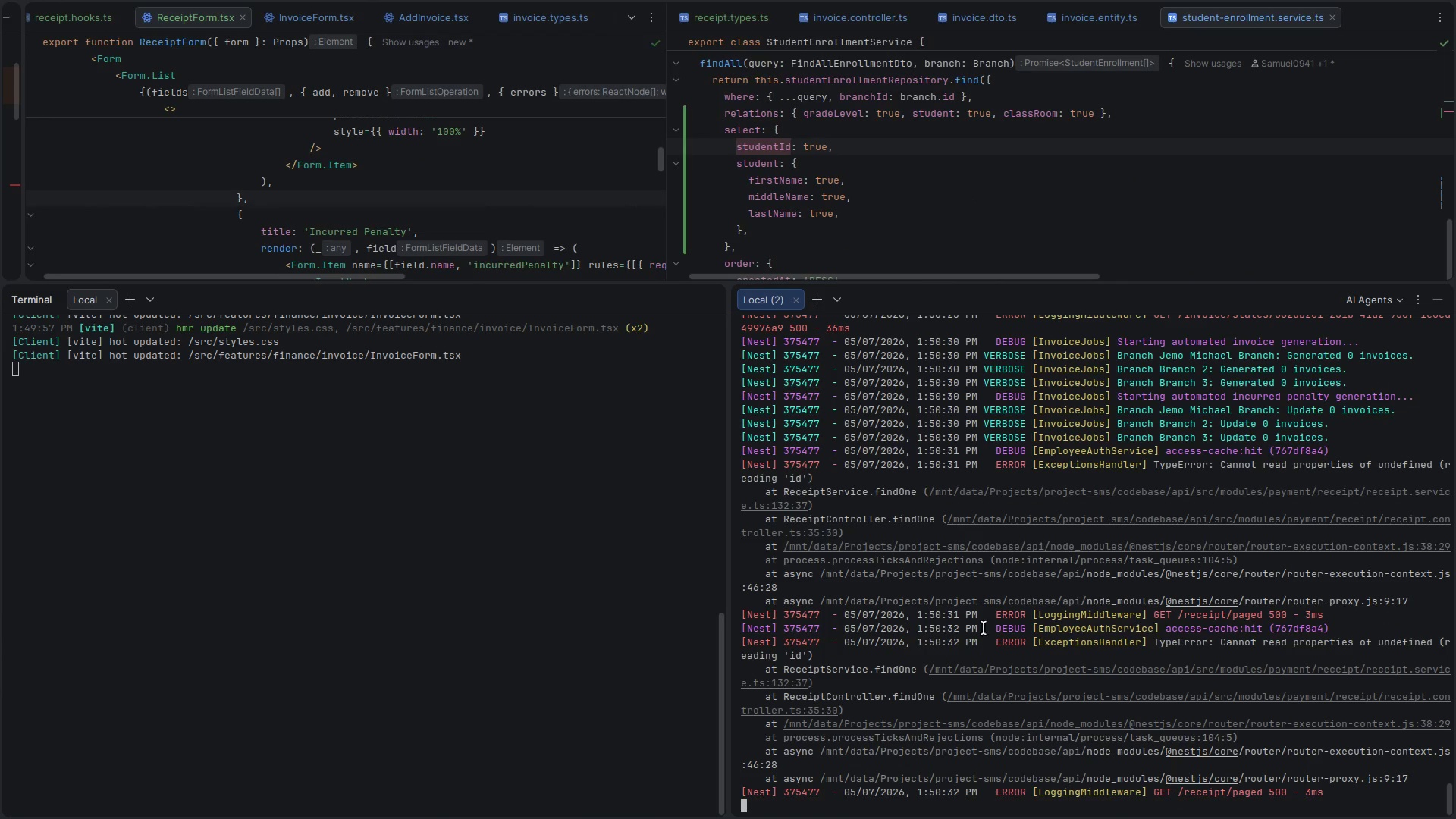 
scroll: coordinate [1009, 670], scroll_direction: down, amount: 5.0
 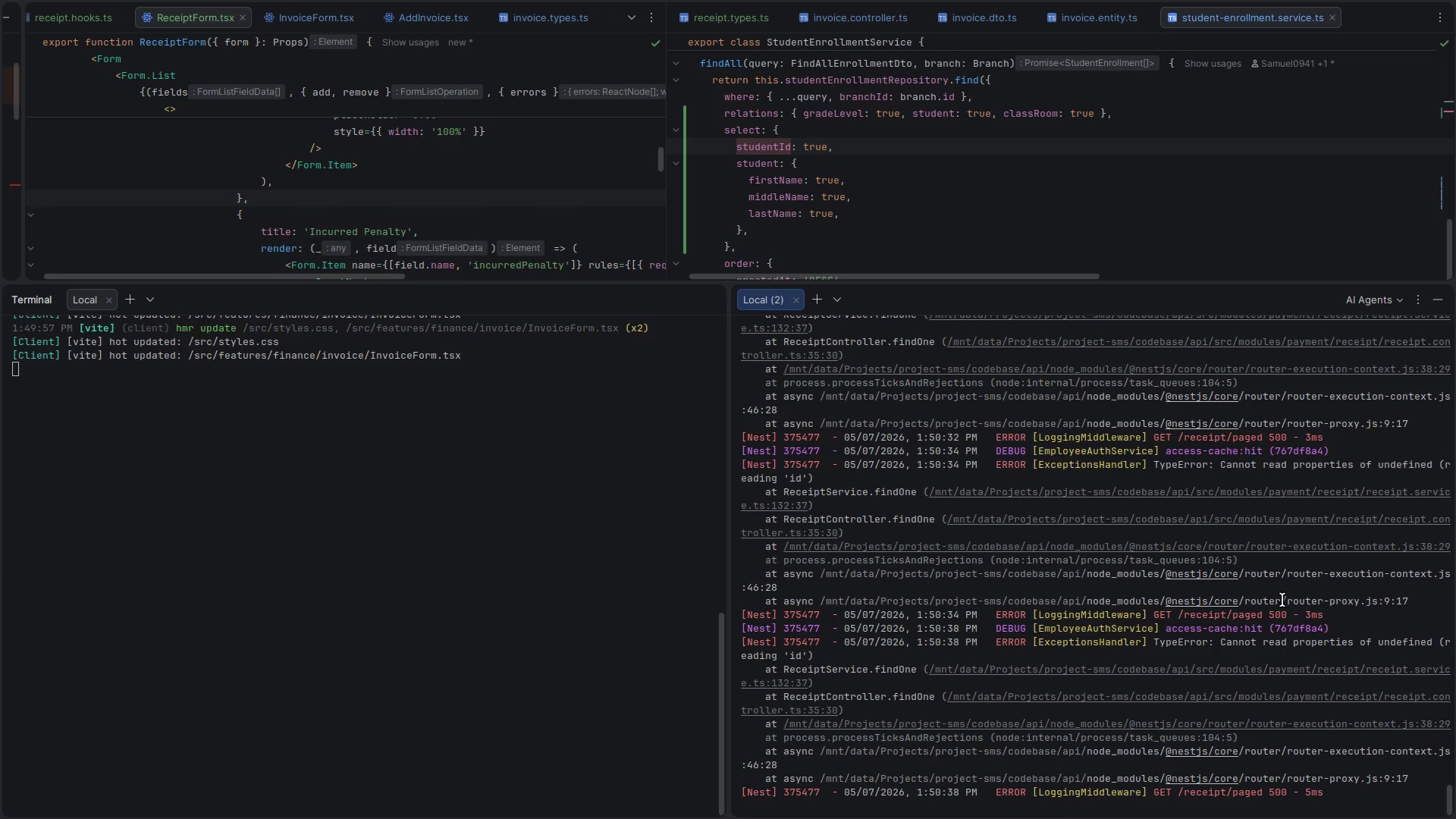 
wait(5.55)
 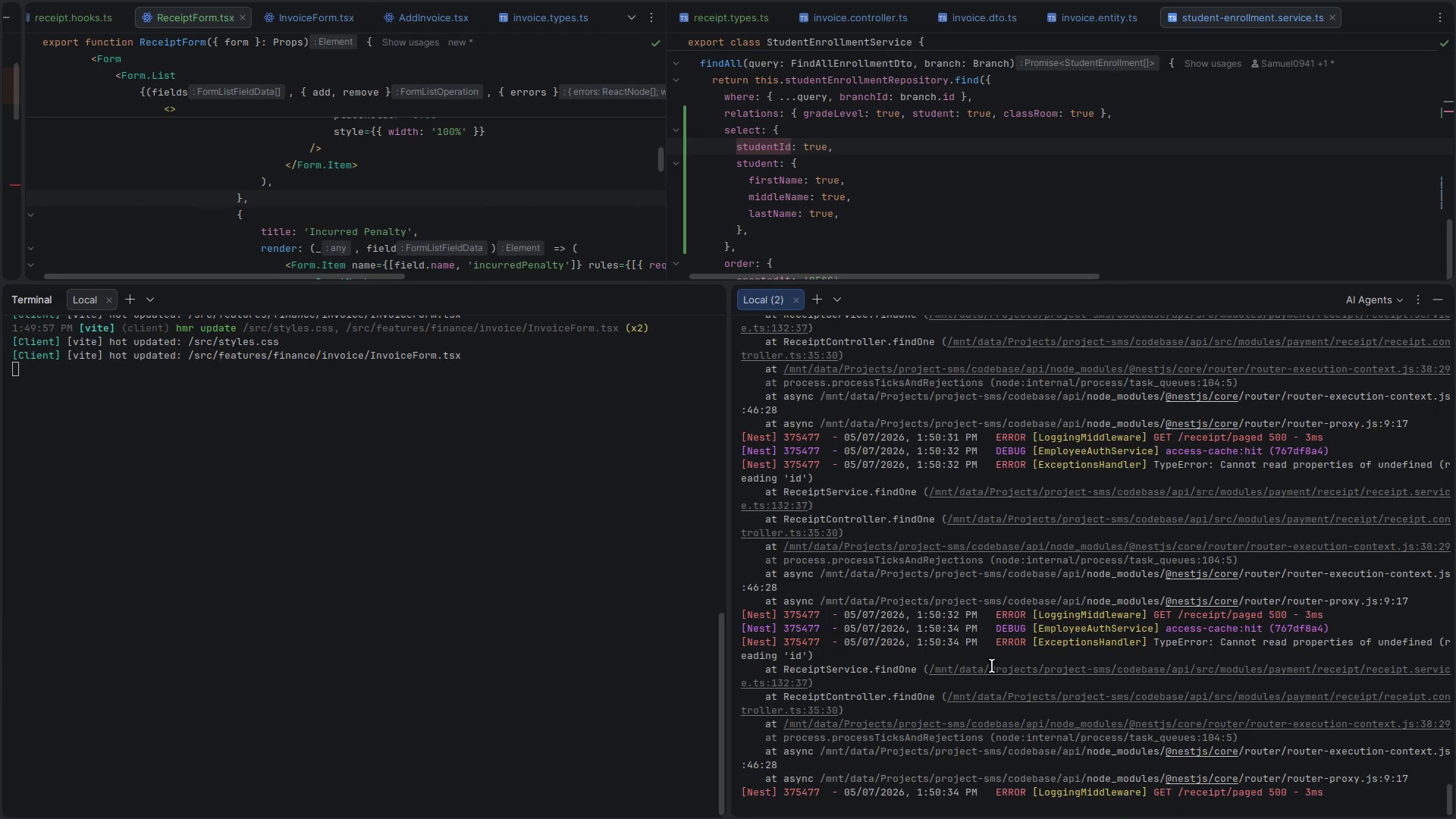 
hold_key(key=ControlLeft, duration=2.41)
left_click([778, 685])
 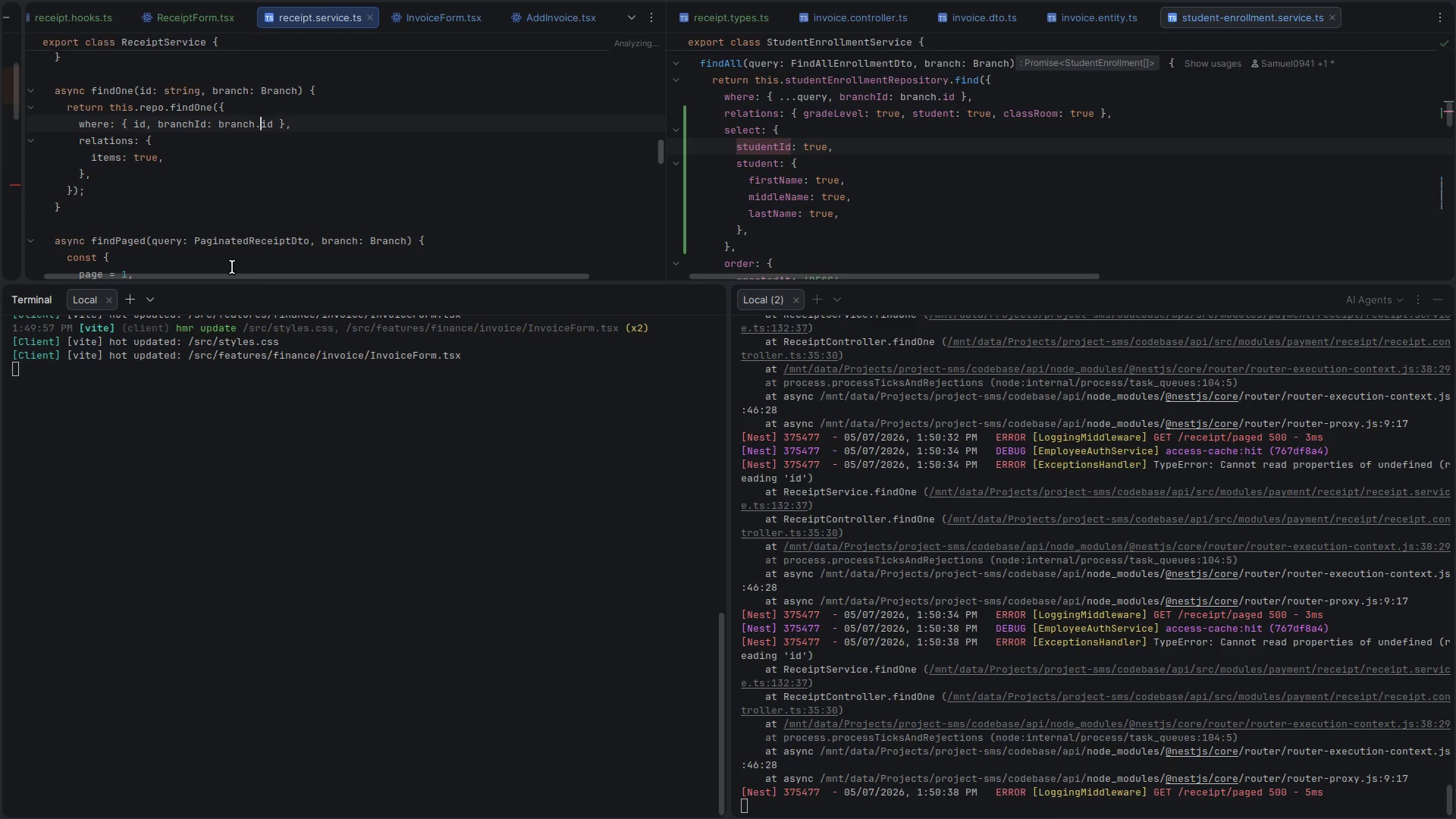 
key(Control+Backquote)
 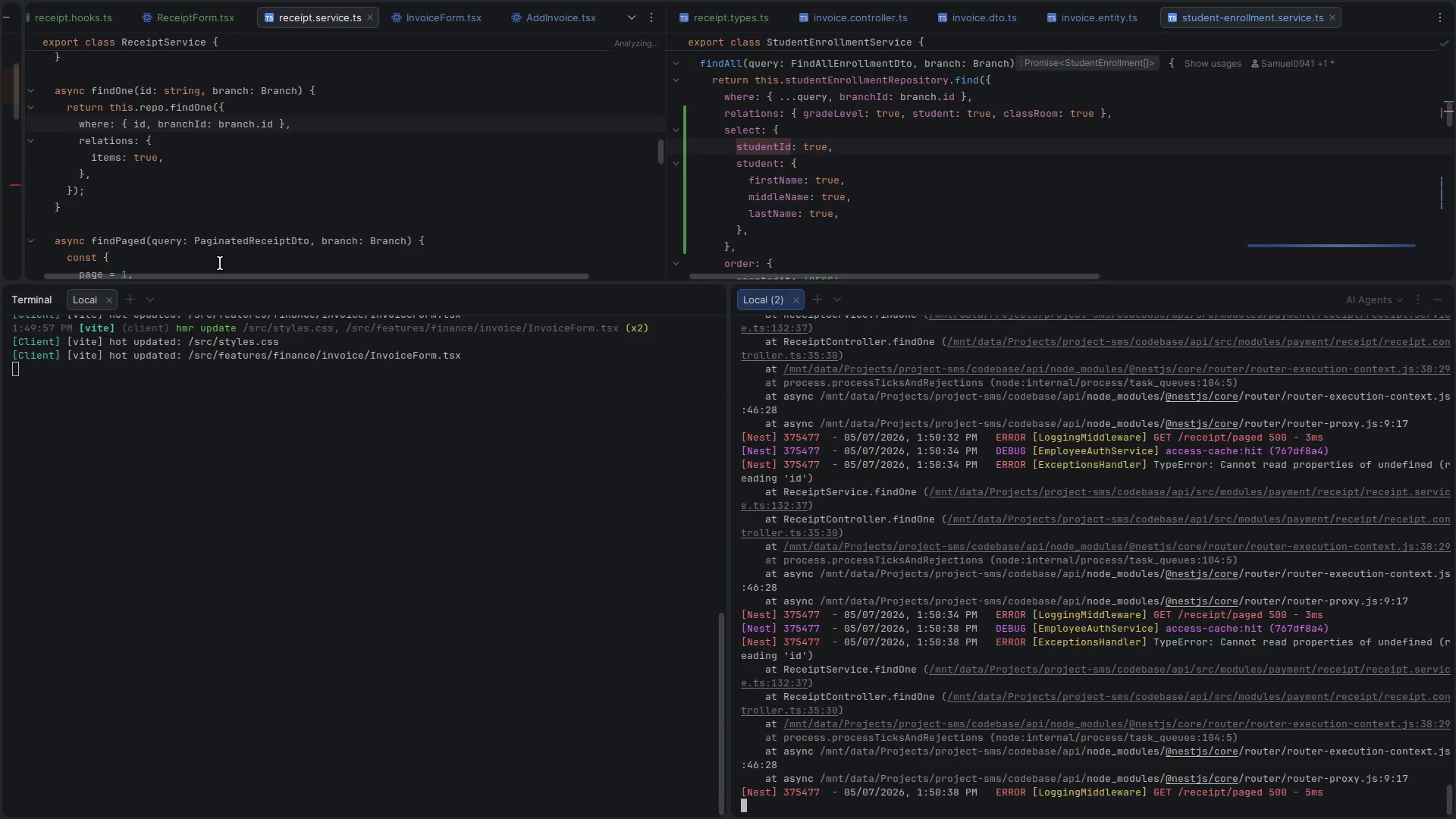 
key(Control+Backquote)
 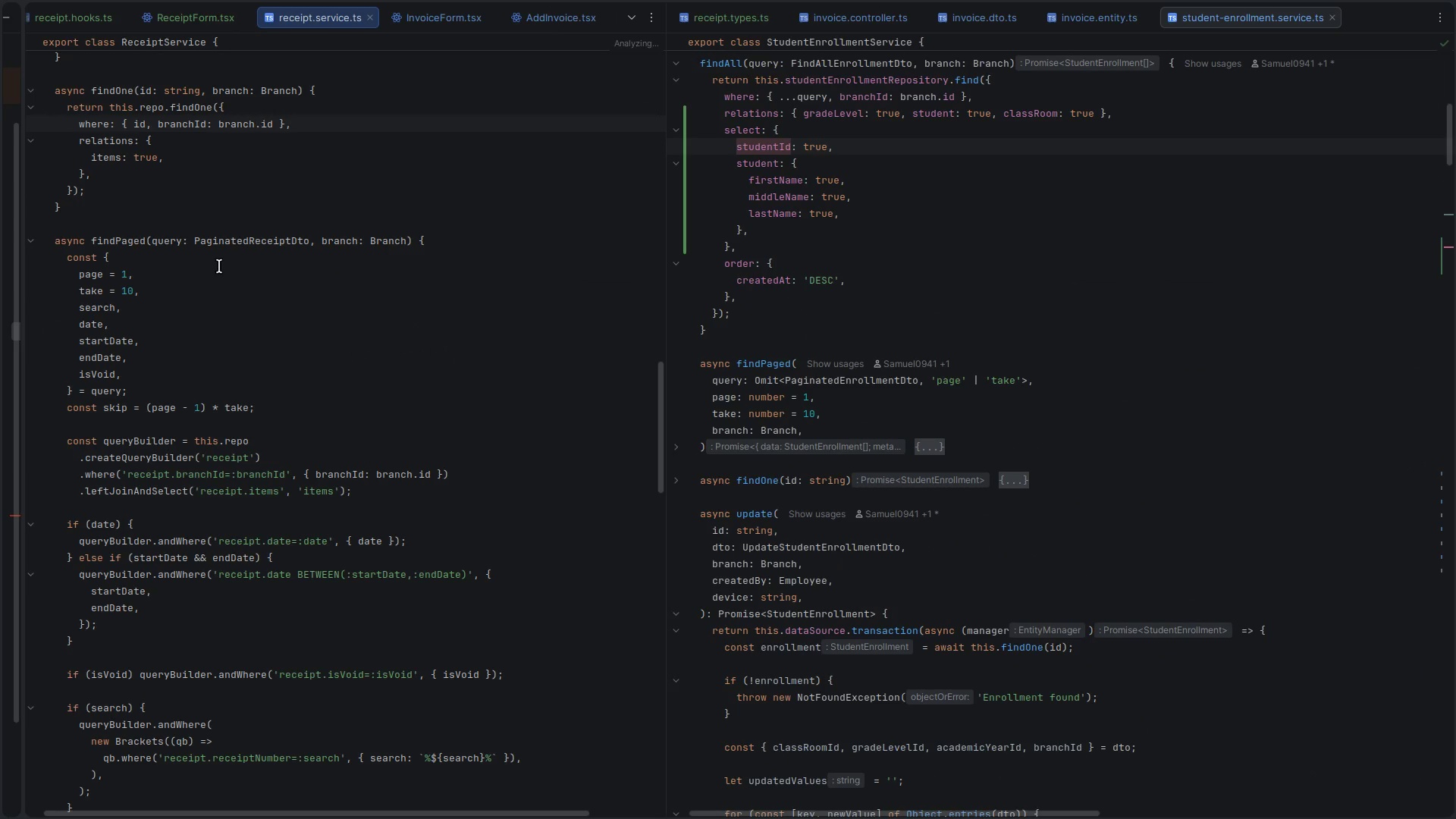 
scroll: coordinate [221, 271], scroll_direction: up, amount: 4.0
 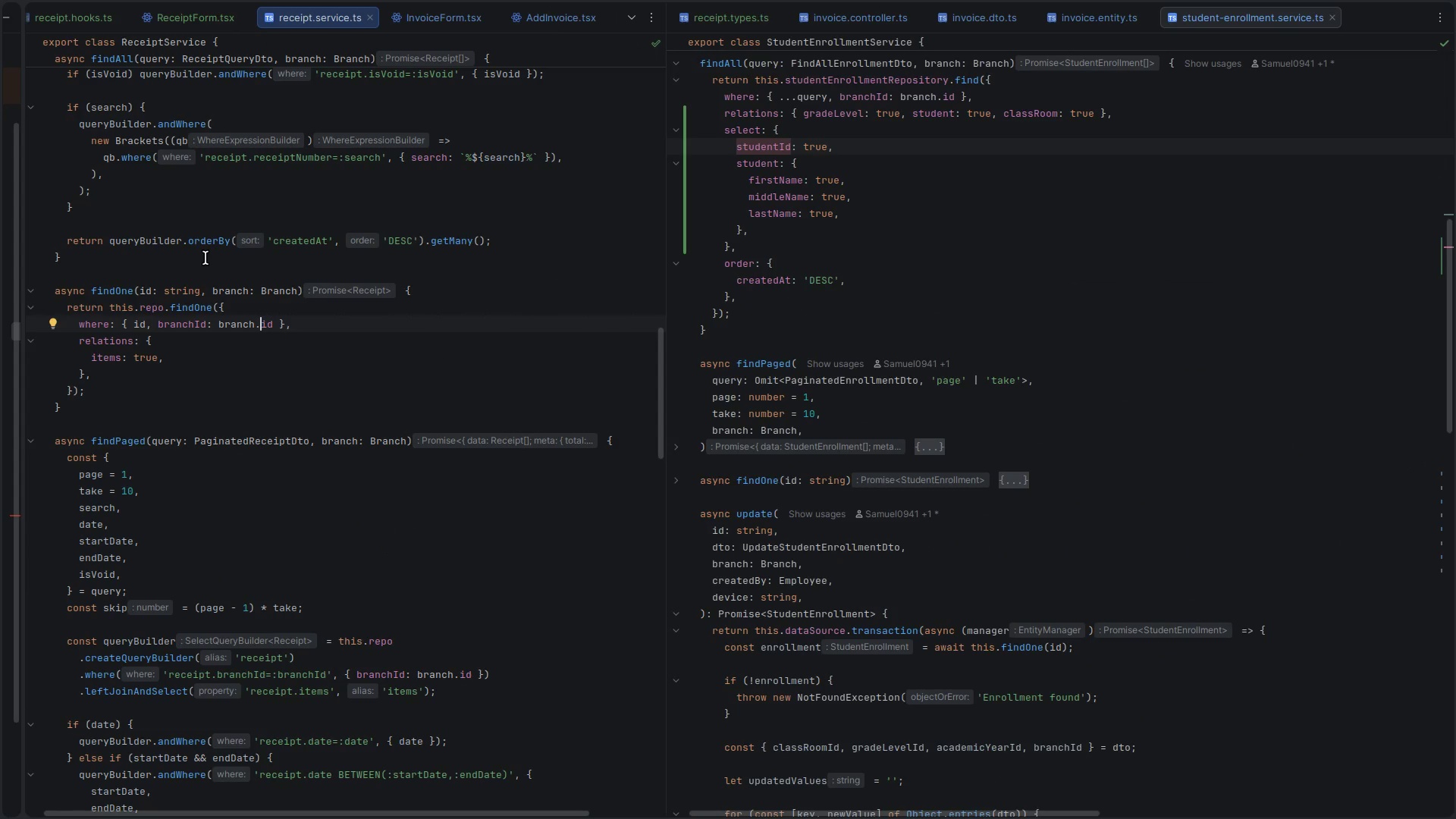 
key(Control+ControlLeft)
 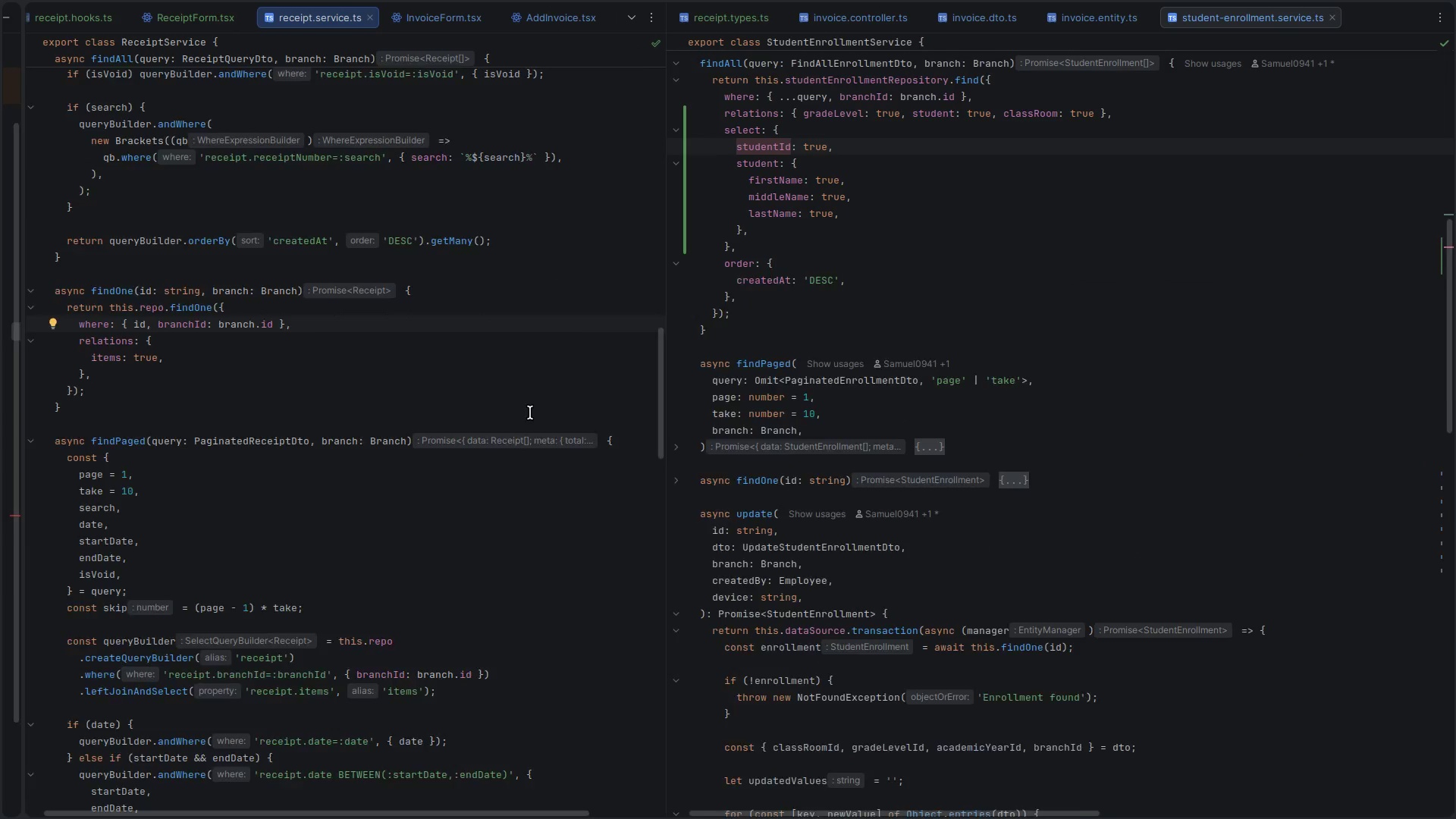 
key(Control+Backquote)
 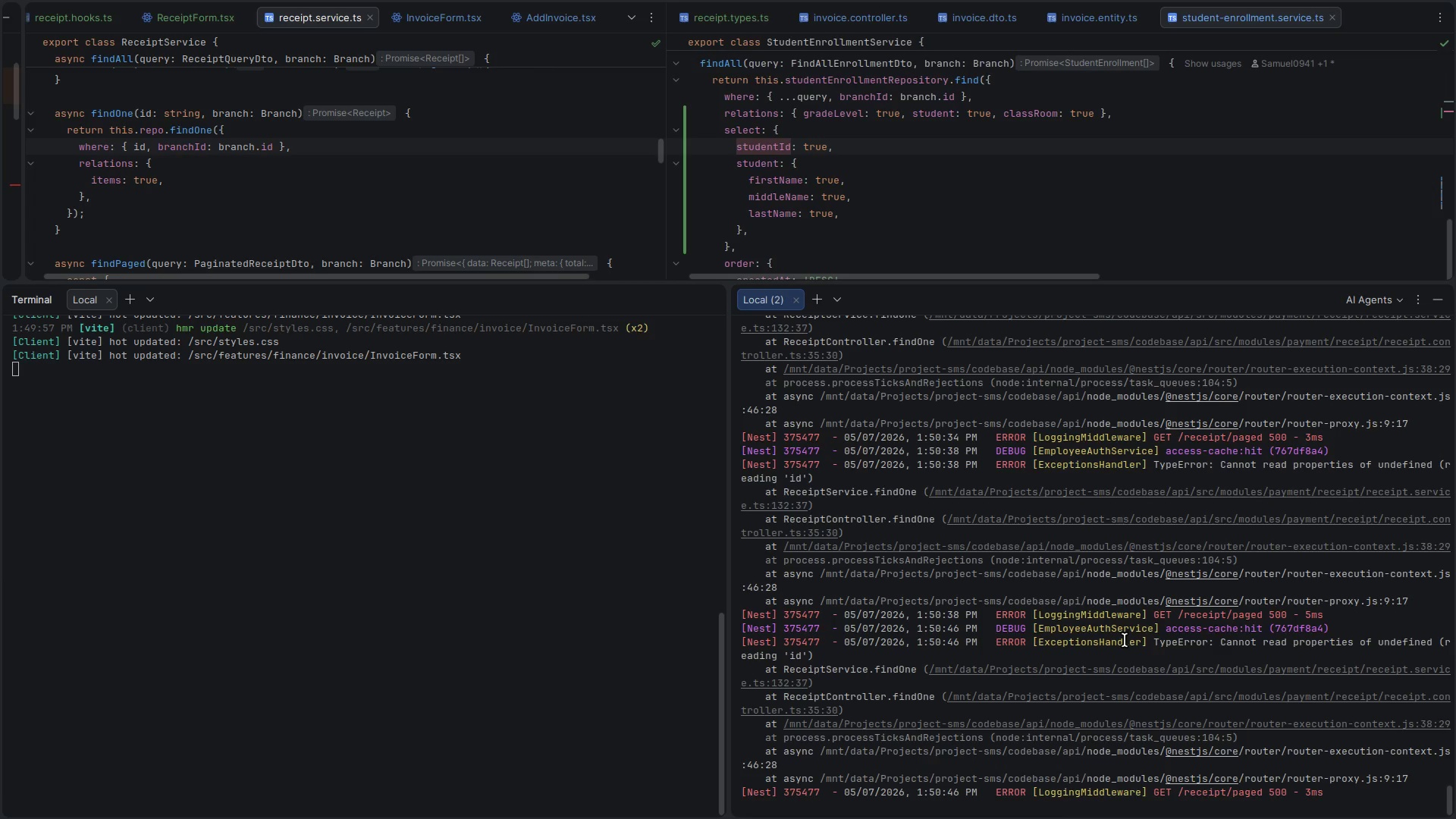 
wait(8.17)
 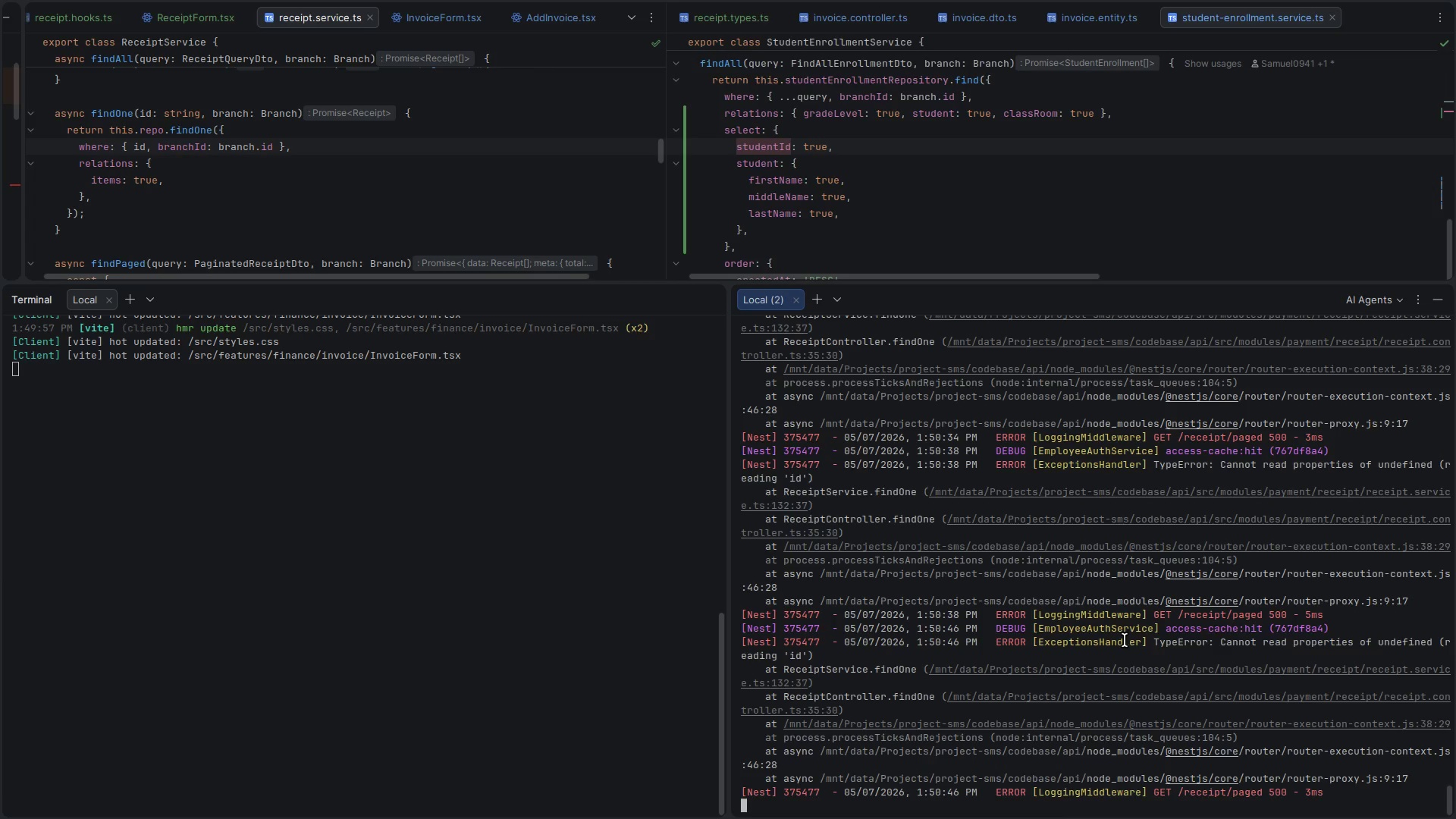 
key(Control+Backquote)
 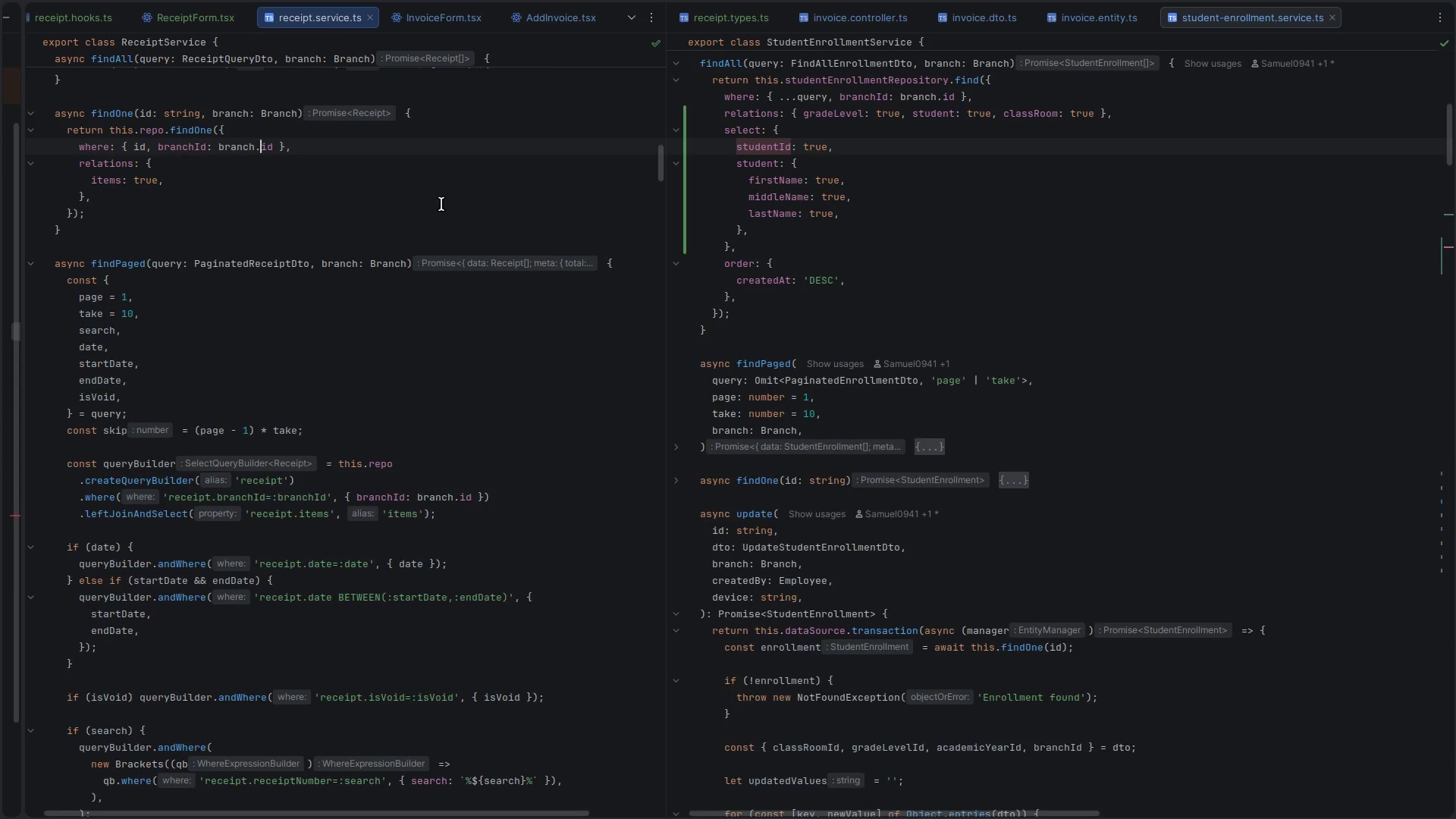 
key(Control+Backquote)
 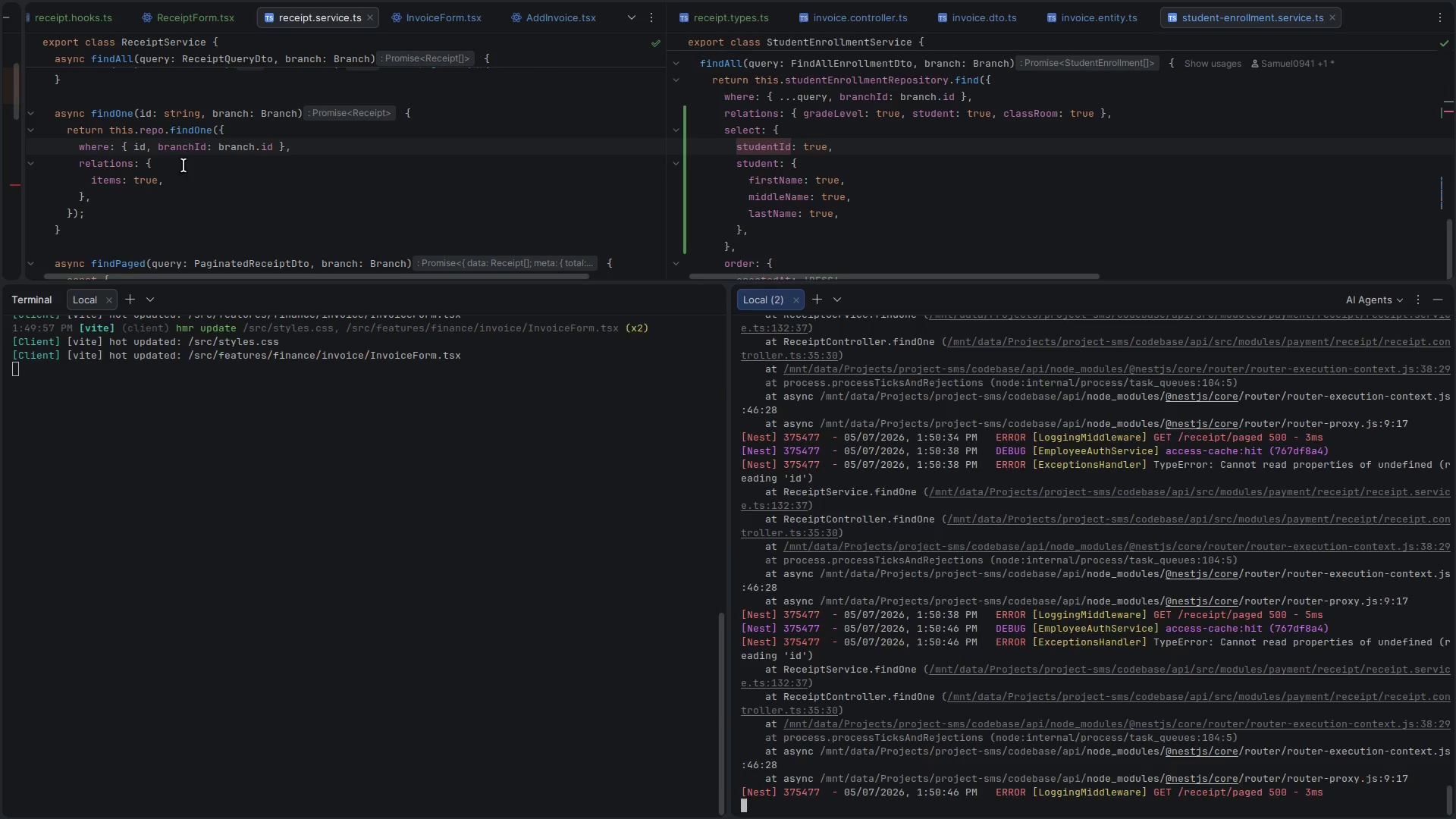 
key(Control+Backquote)
 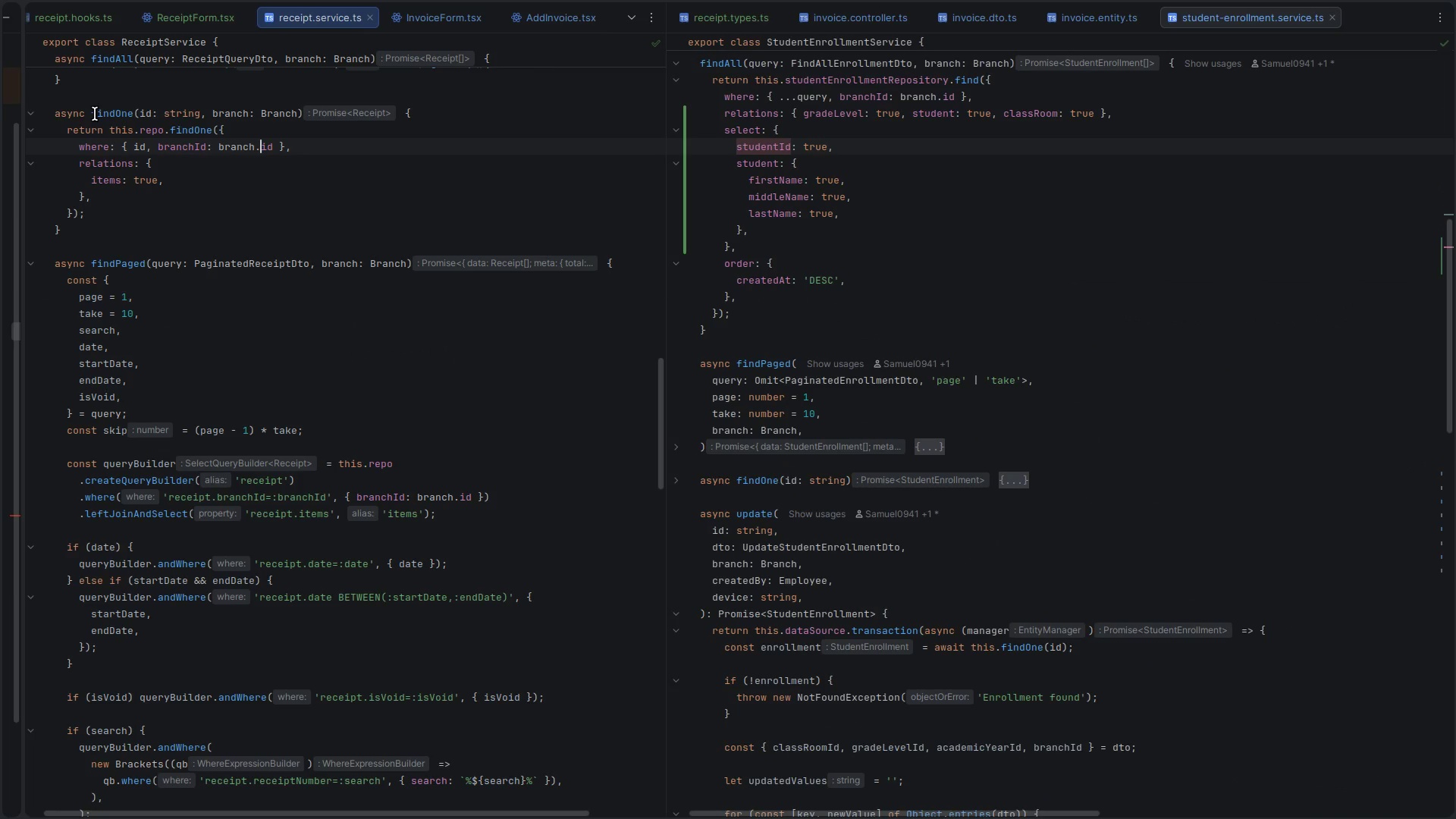 
double_click([95, 114])
 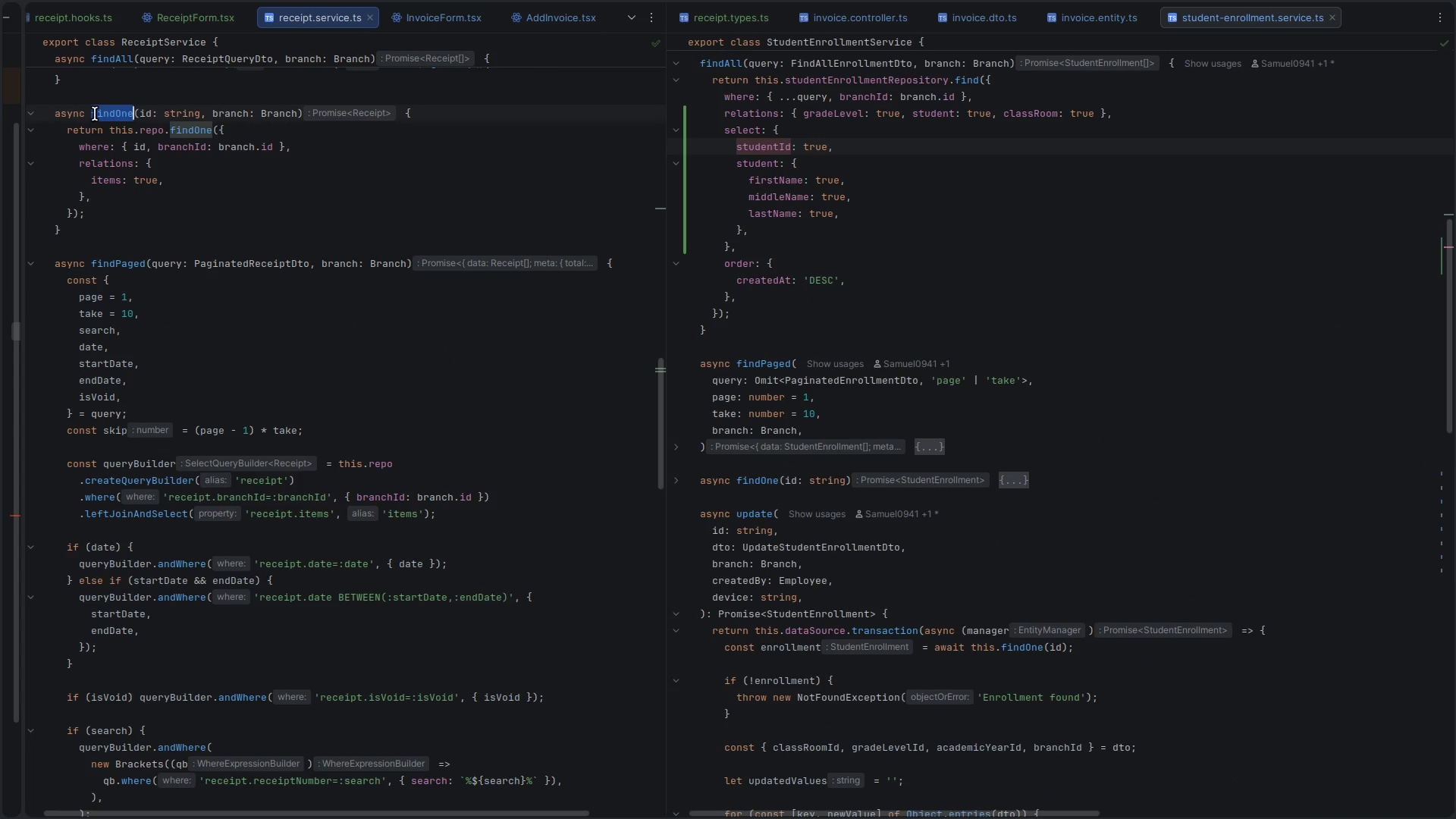 
key(Control+ControlLeft)
 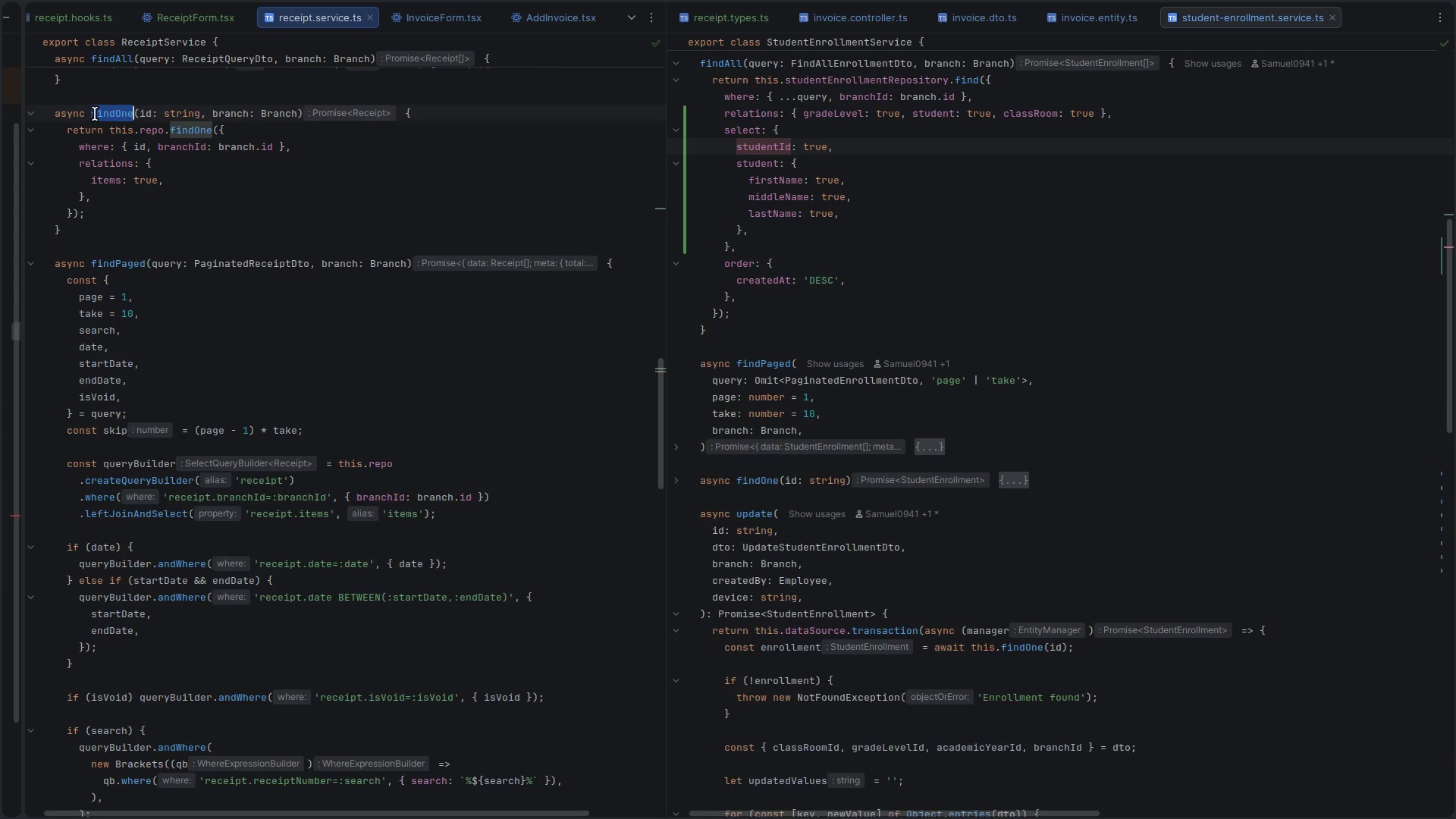 
key(Control+Backquote)
 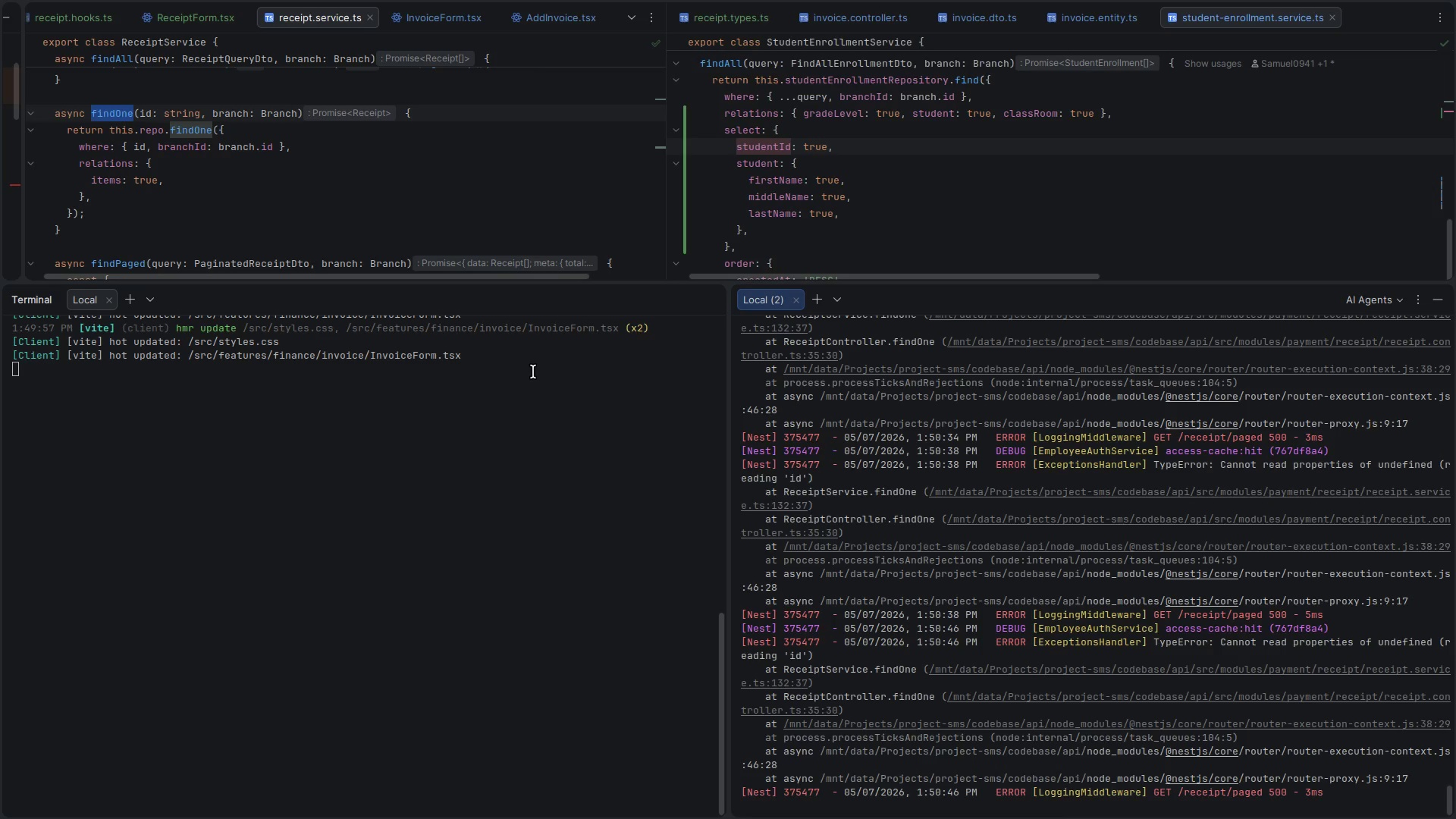 
key(Alt+Control+ArrowLeft)
 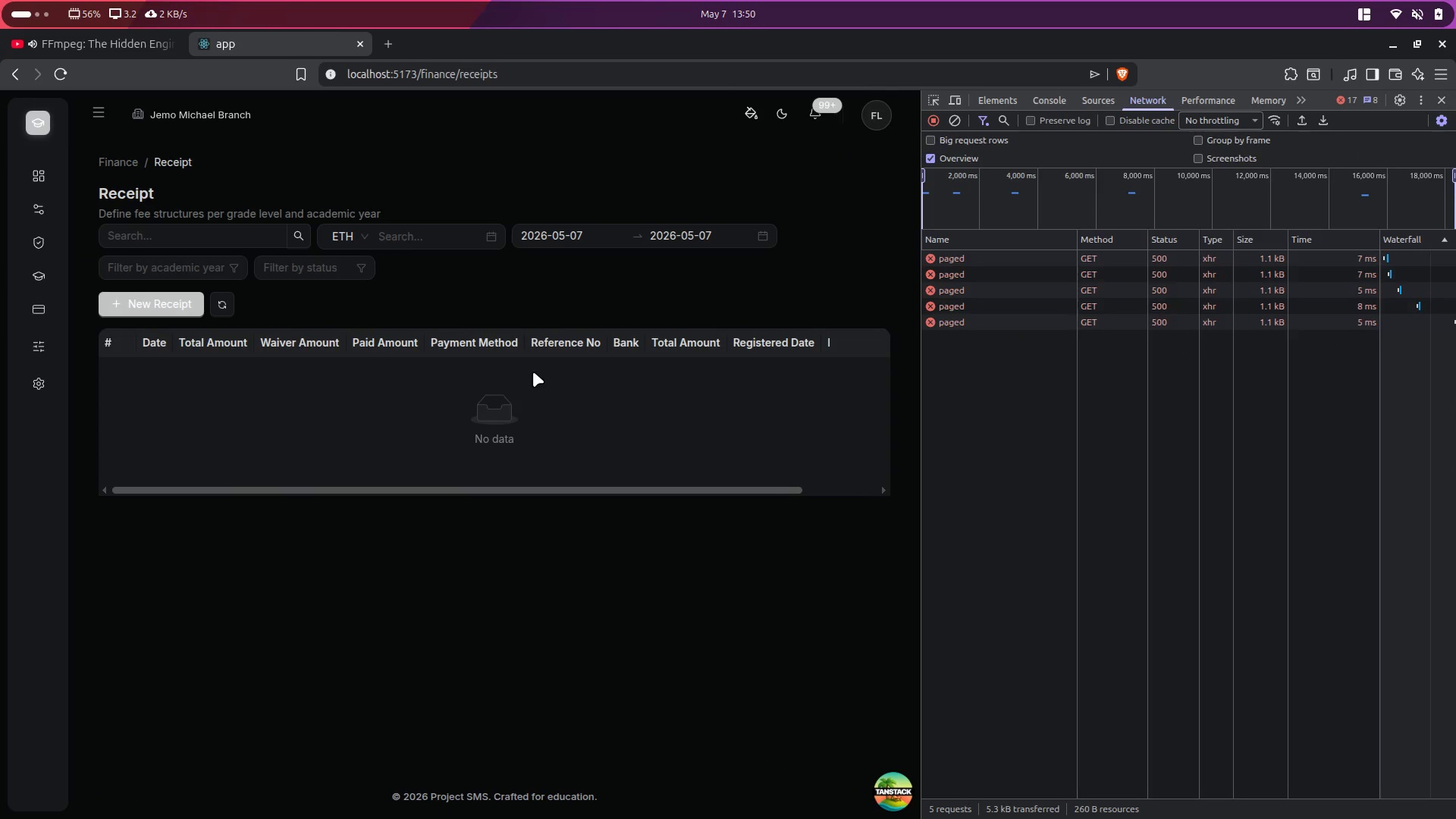 
key(Alt+Control+ArrowRight)
 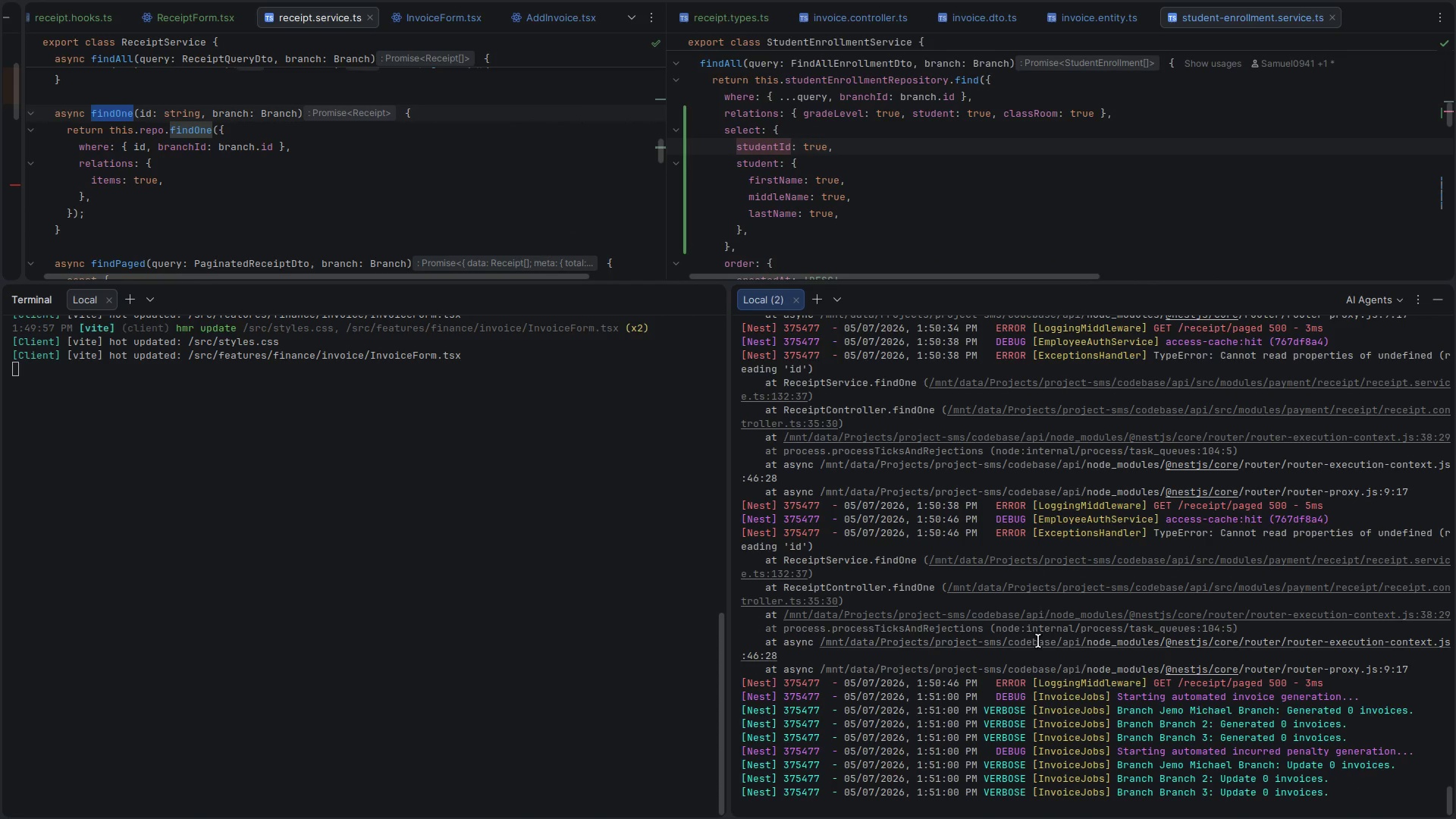 
scroll: coordinate [905, 668], scroll_direction: down, amount: 12.0
 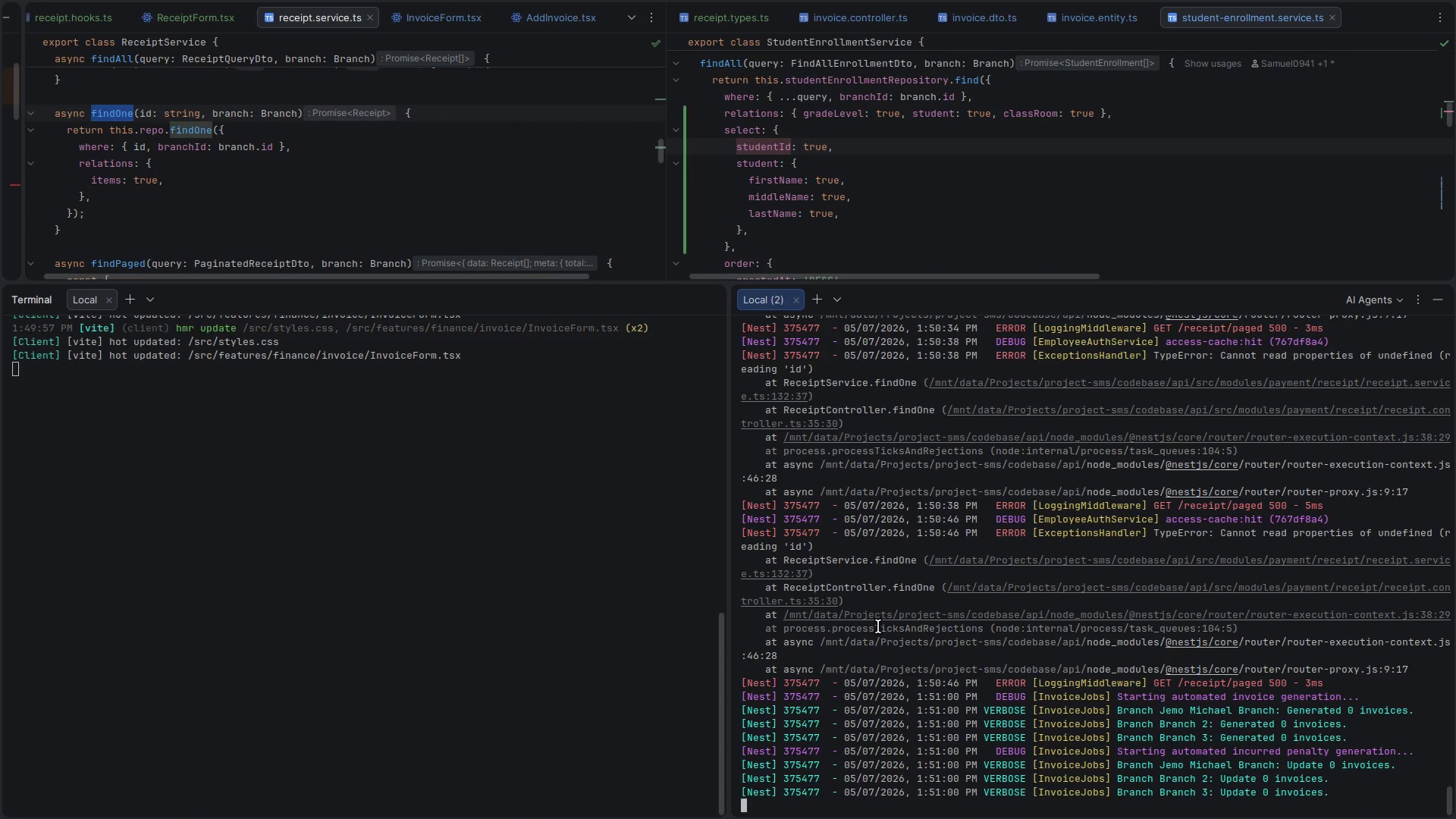 
key(Alt+Control+ArrowLeft)
 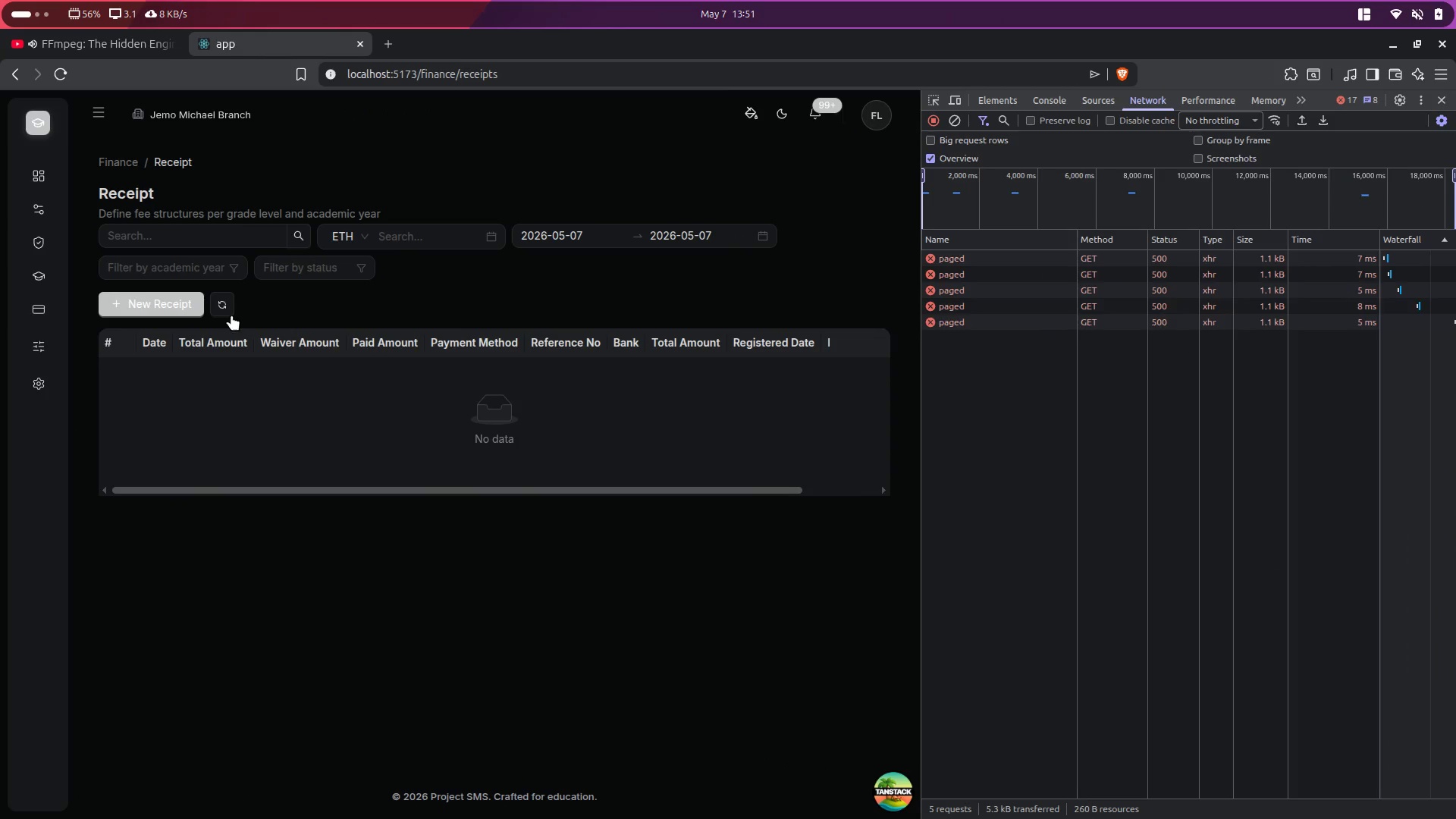 
left_click([225, 303])
 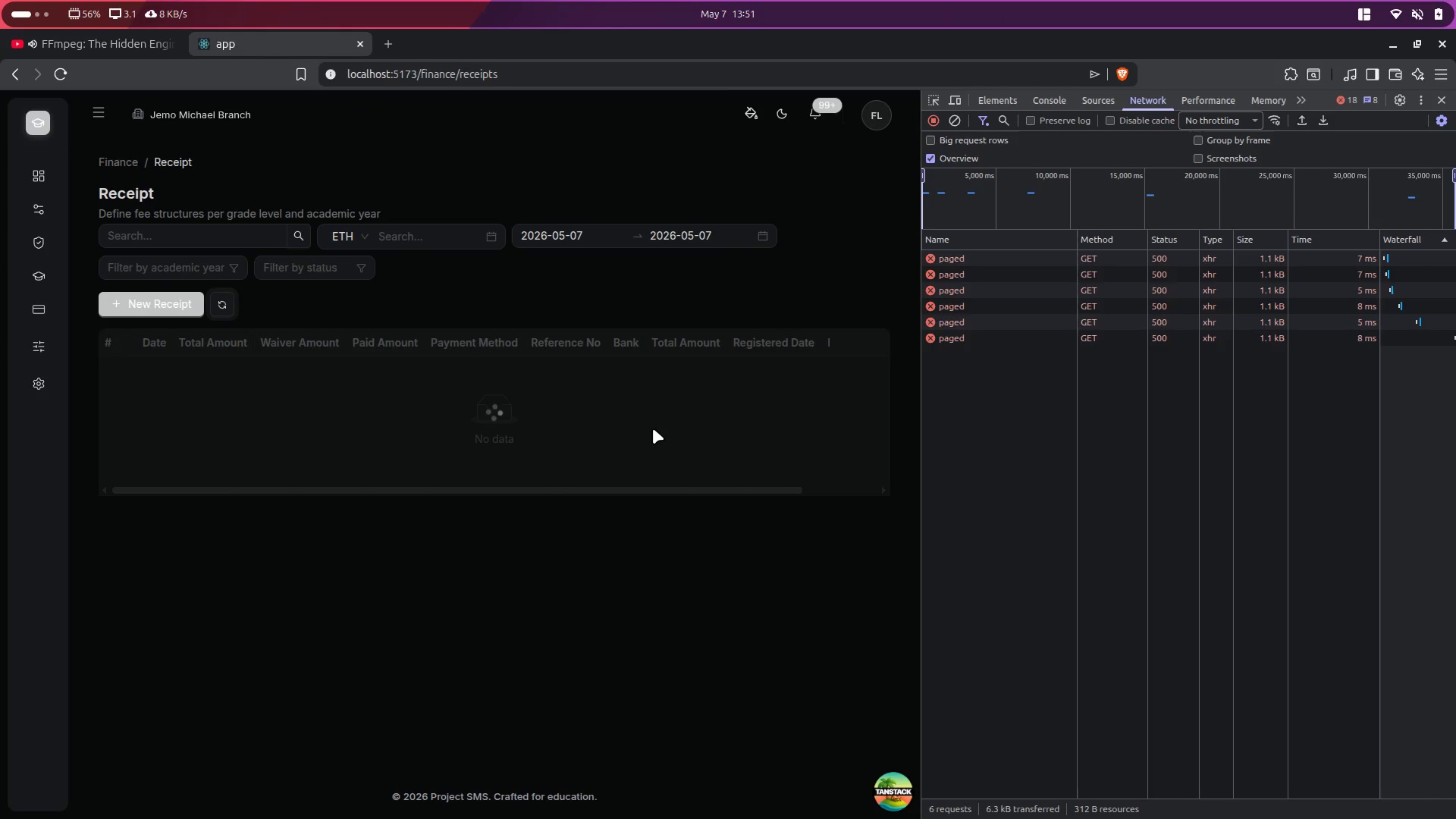 
key(Alt+Control+AltLeft)
 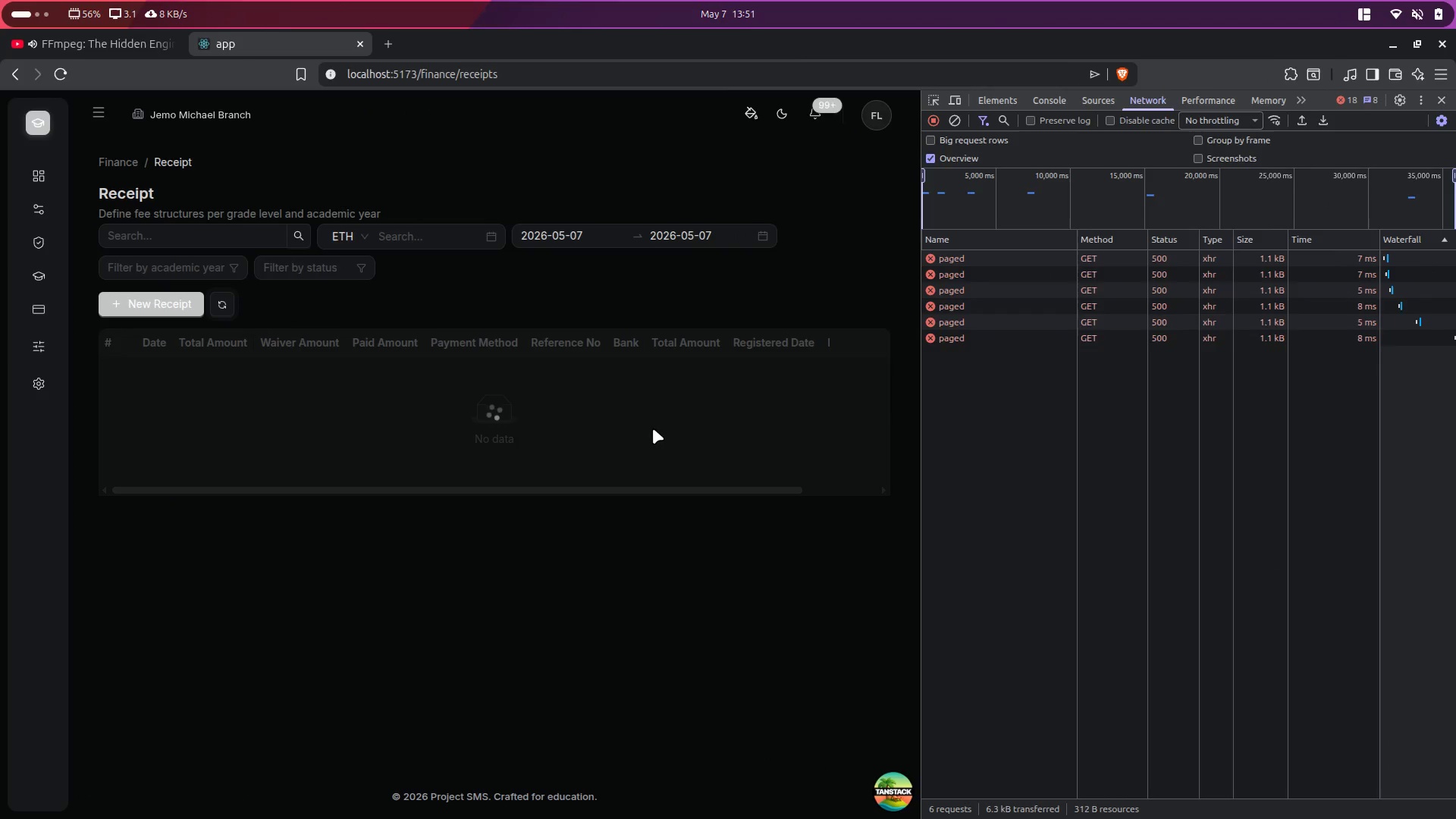 
key(Alt+Control+ArrowRight)
 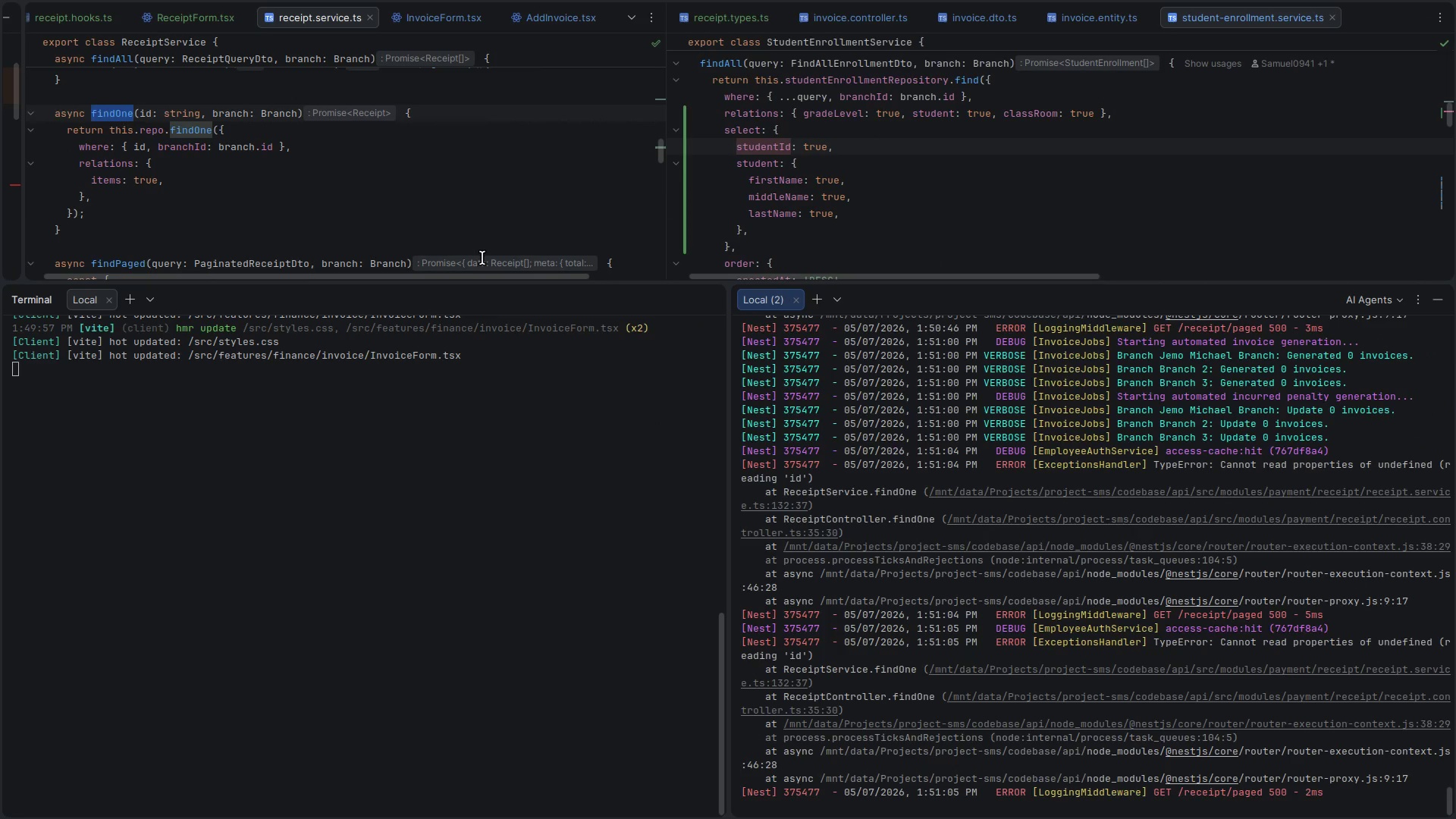 
left_click([416, 128])
 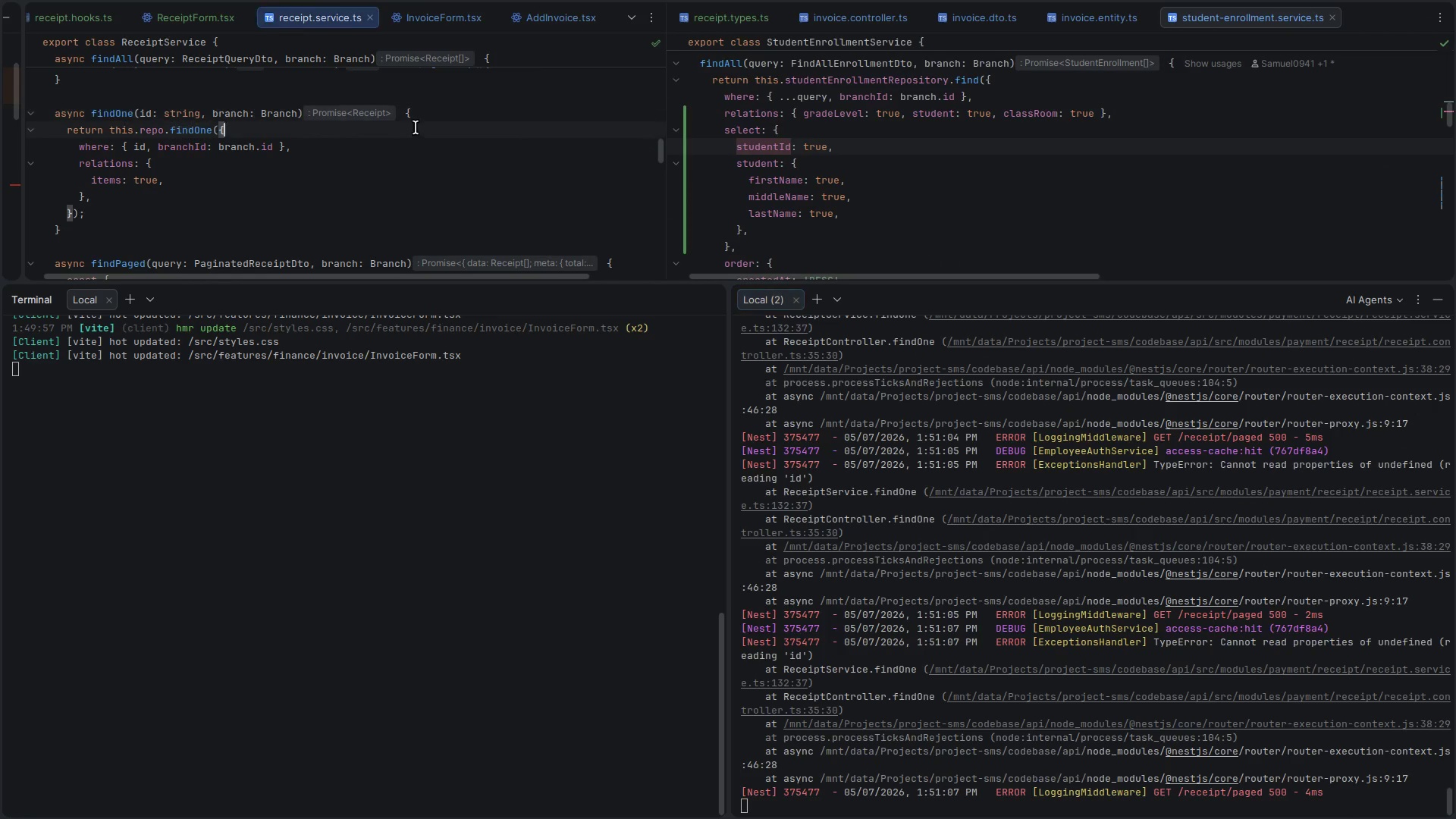 
key(Control+Backquote)
 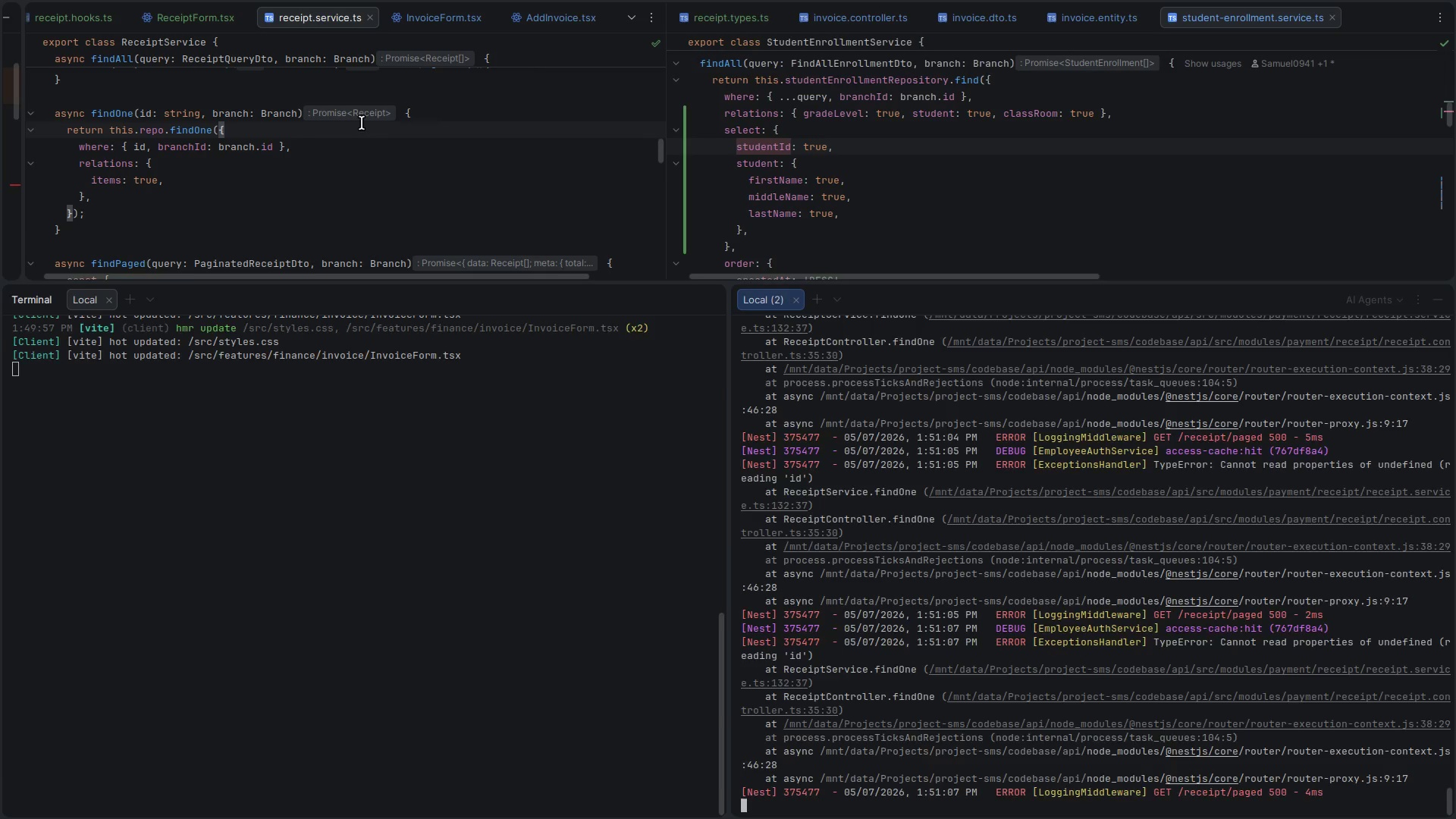 
key(Control+Backquote)
 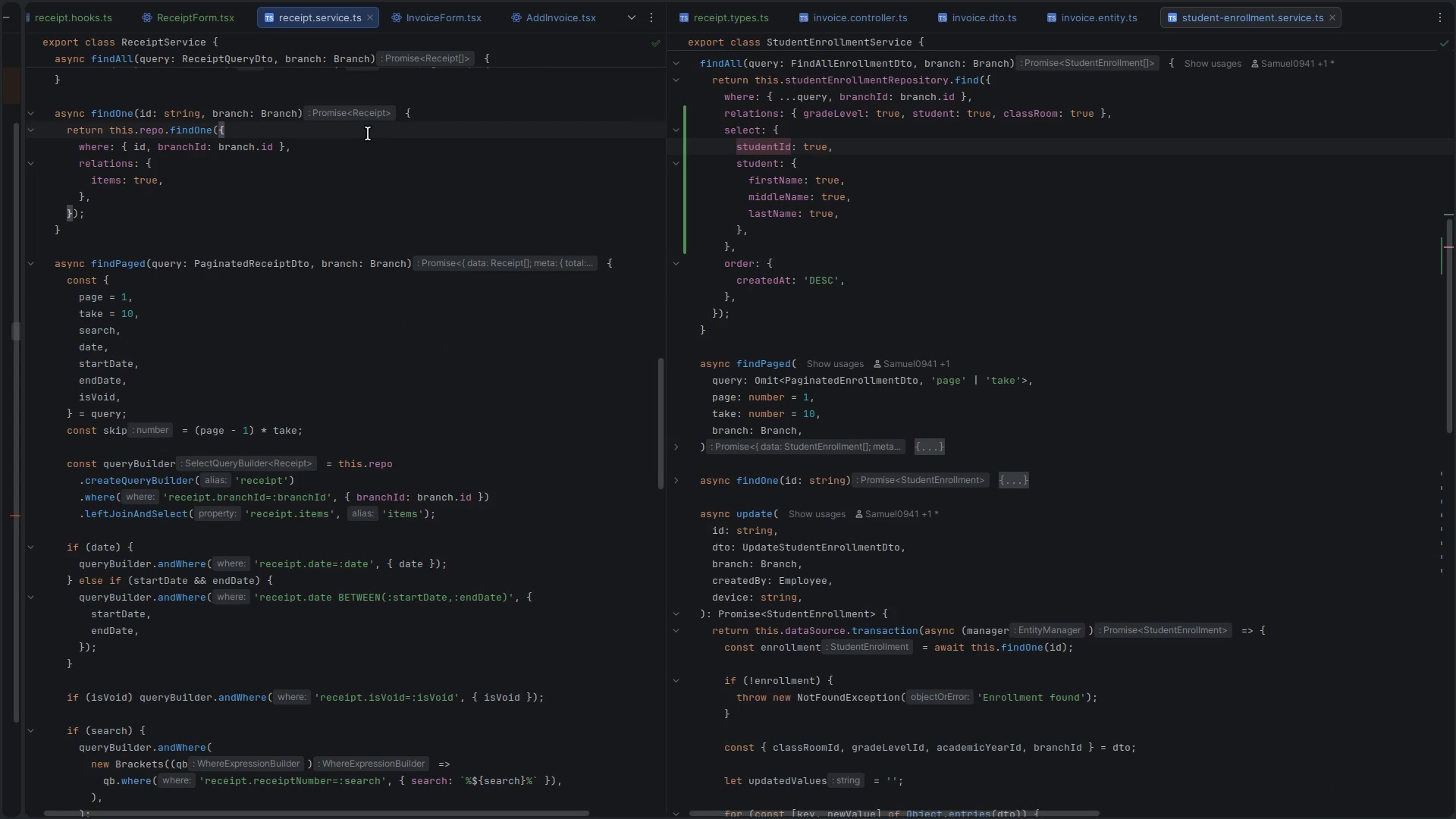 
key(Control+P)
 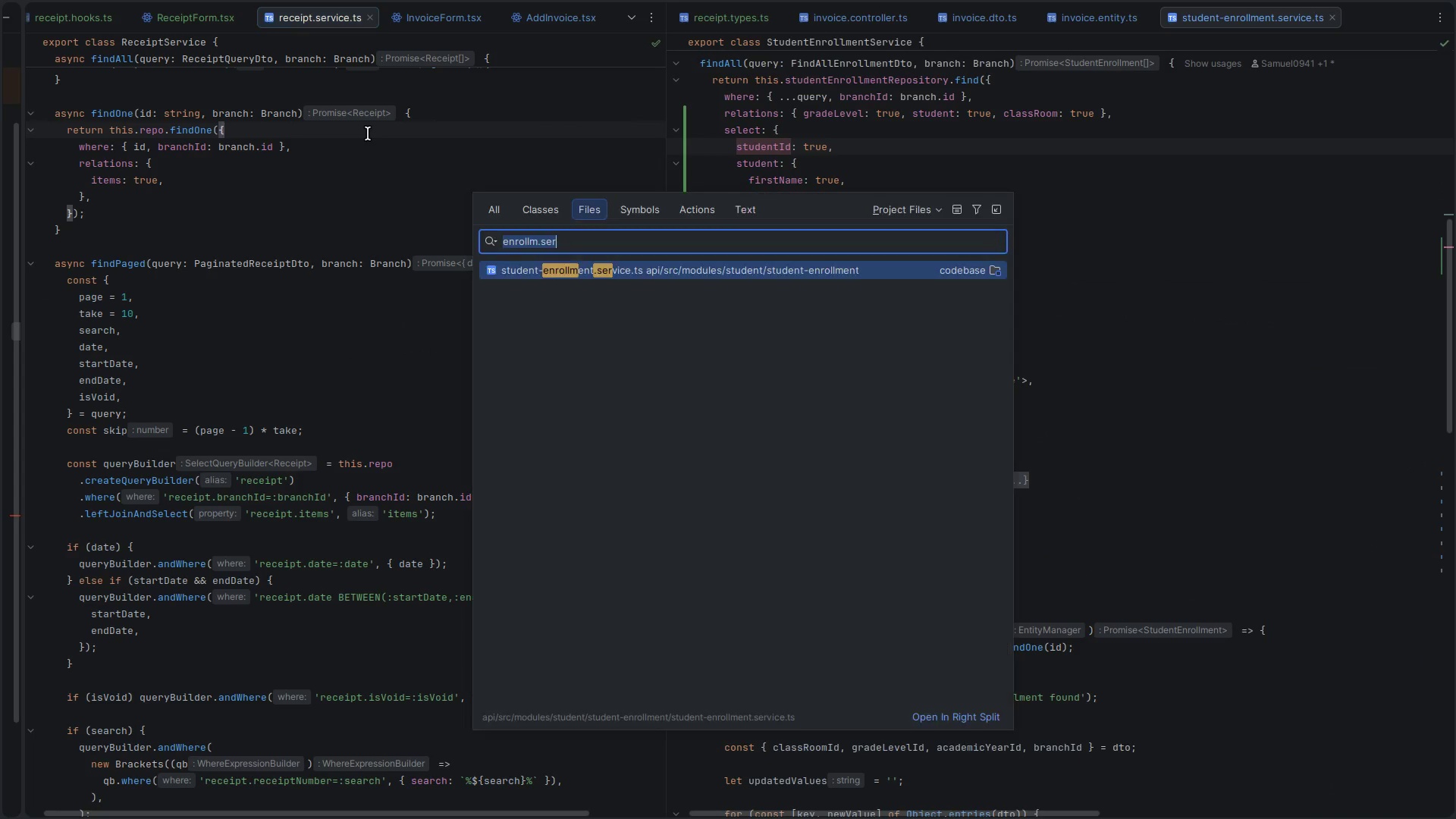 
type(receip.cont)
 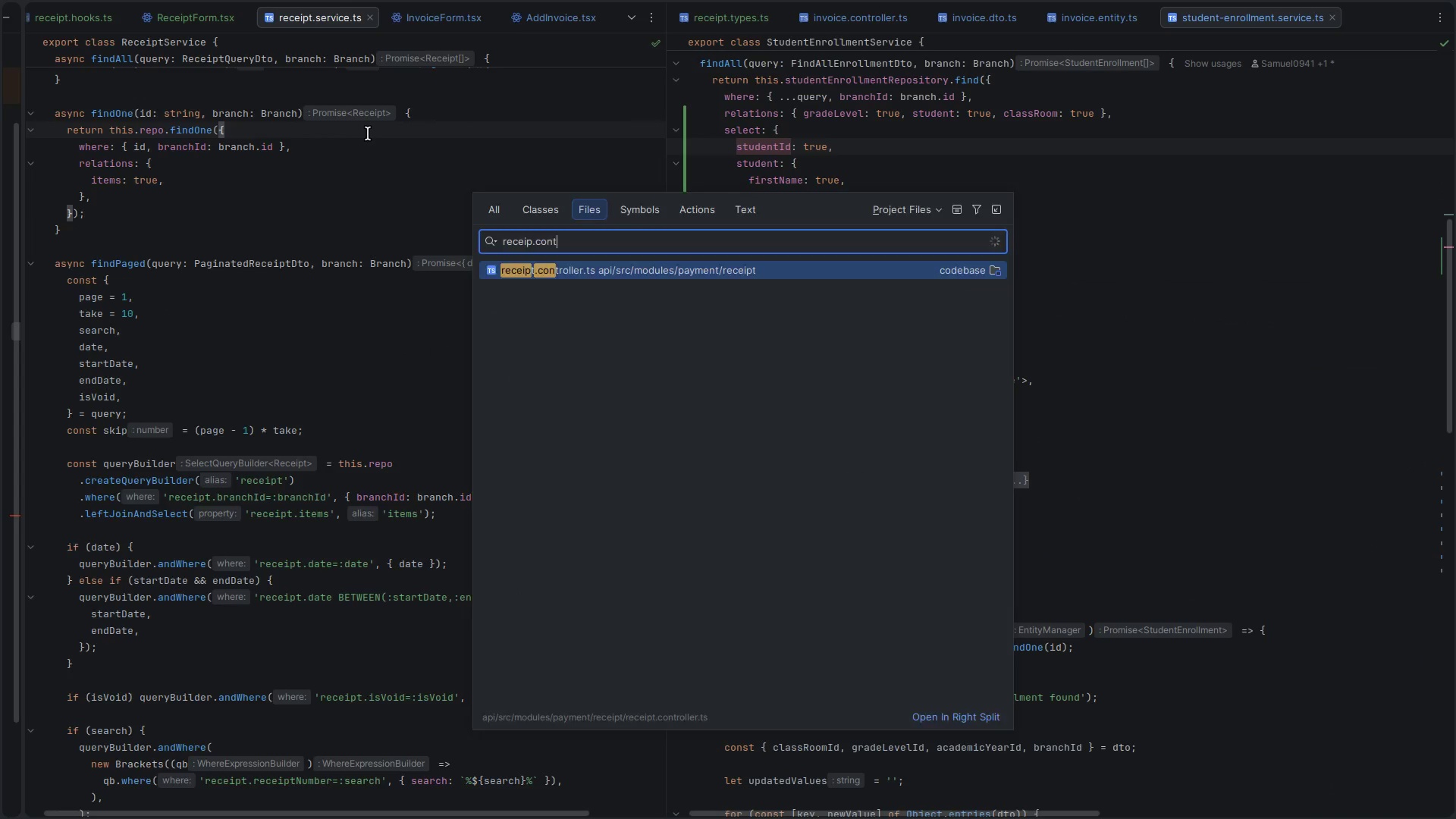 
key(Enter)
 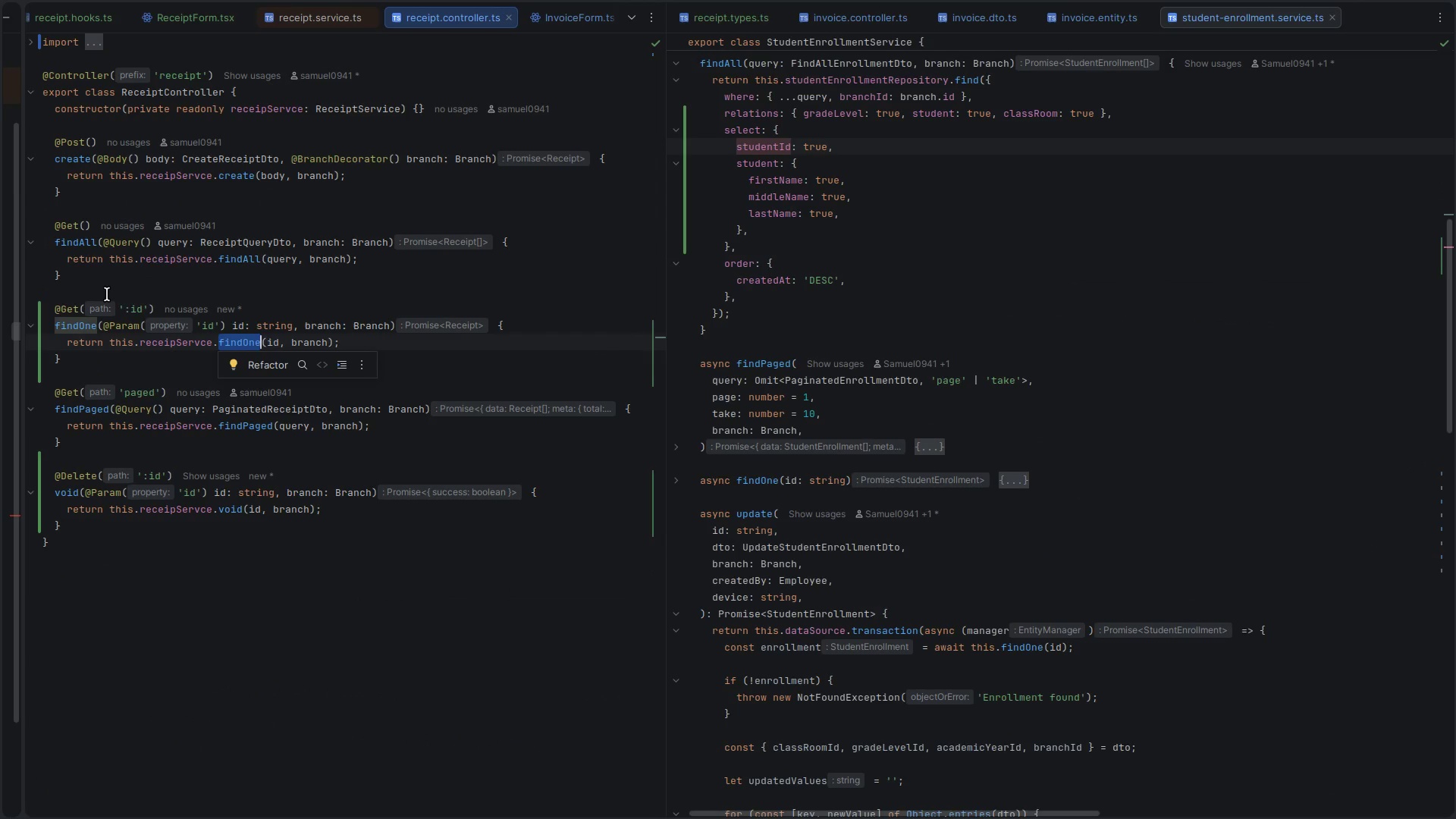 
left_click_drag(start_coordinate=[116, 435], to_coordinate=[49, 397])
 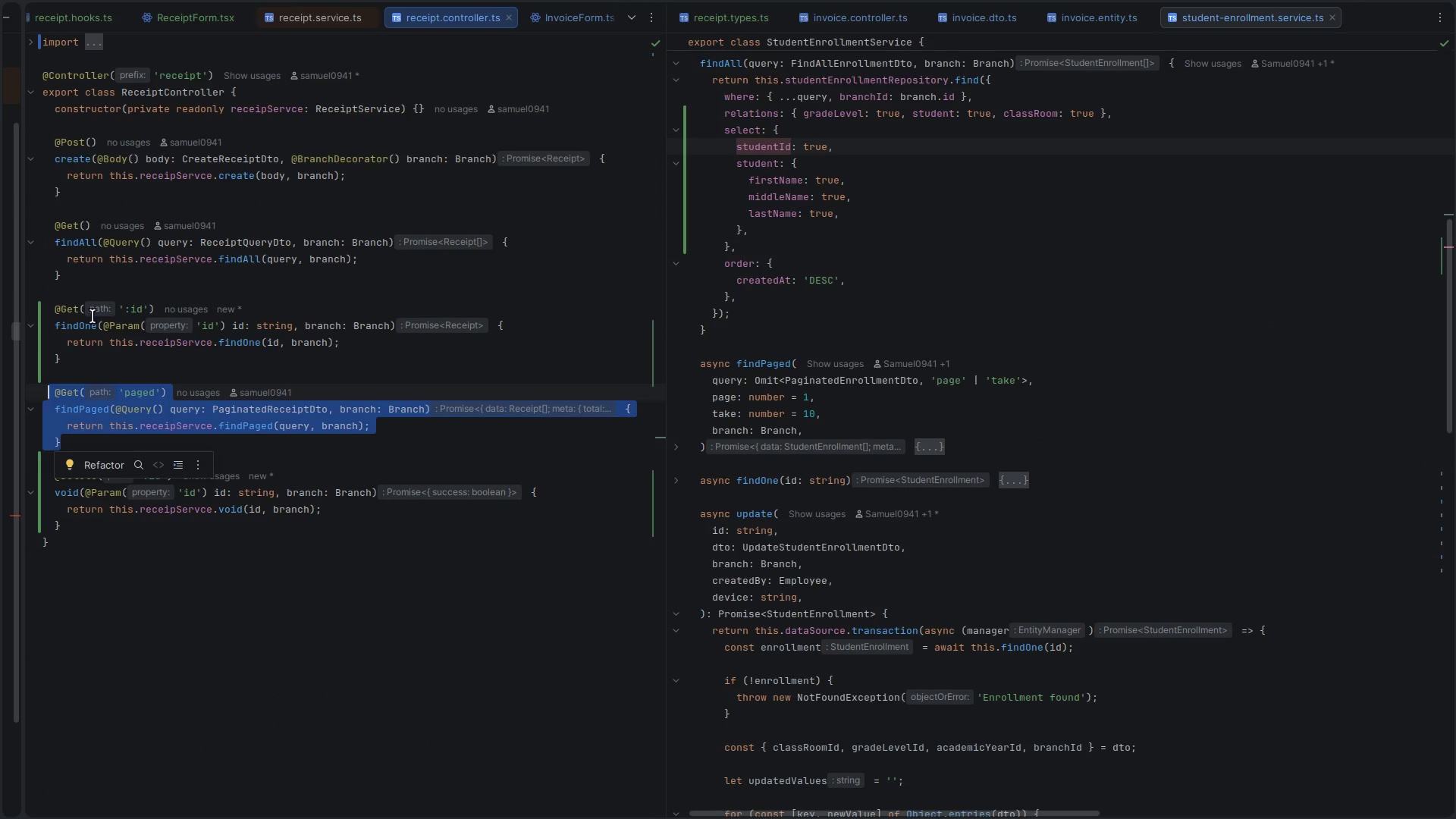 
key(Control+X)
 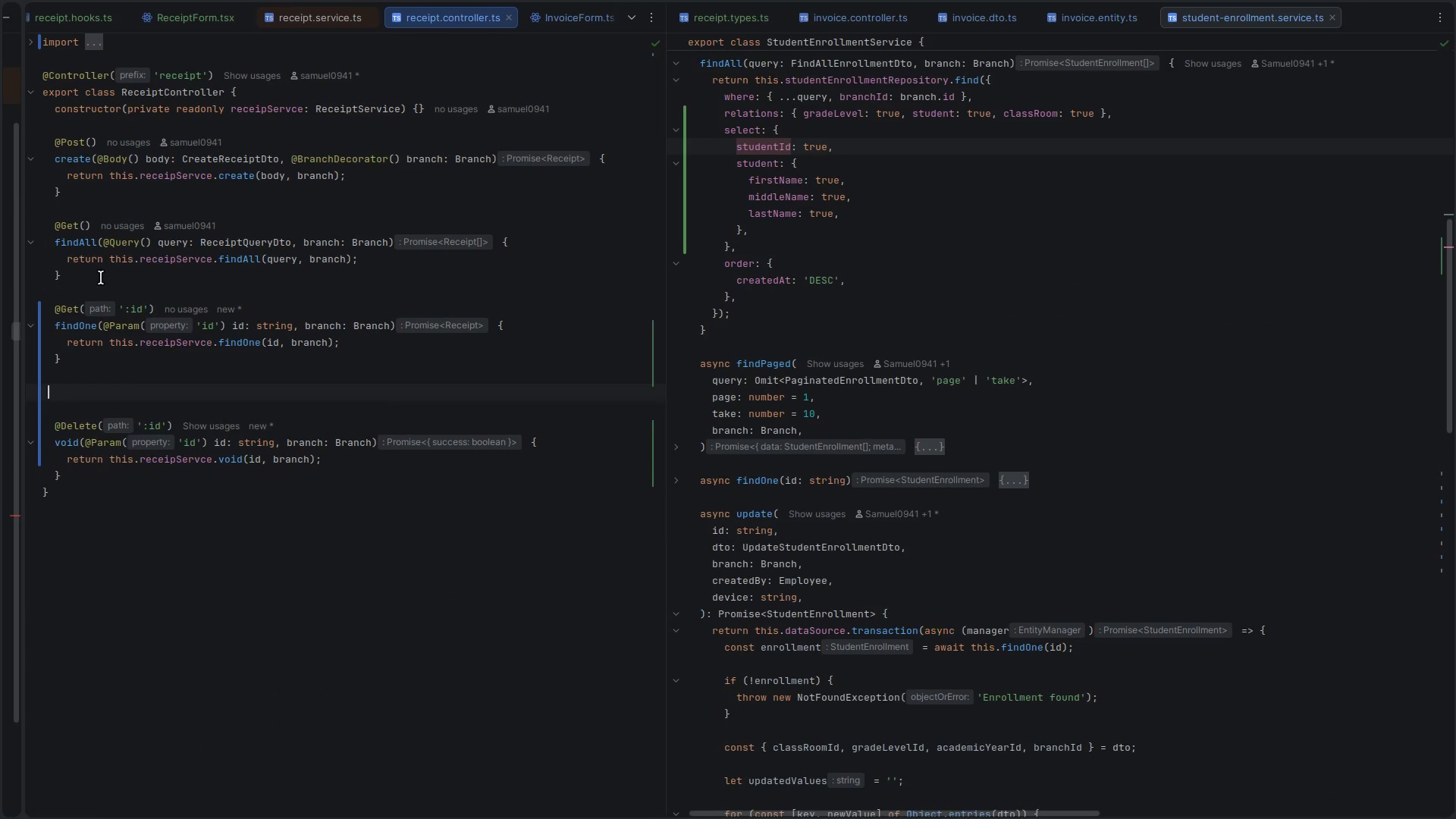 
left_click([102, 277])
 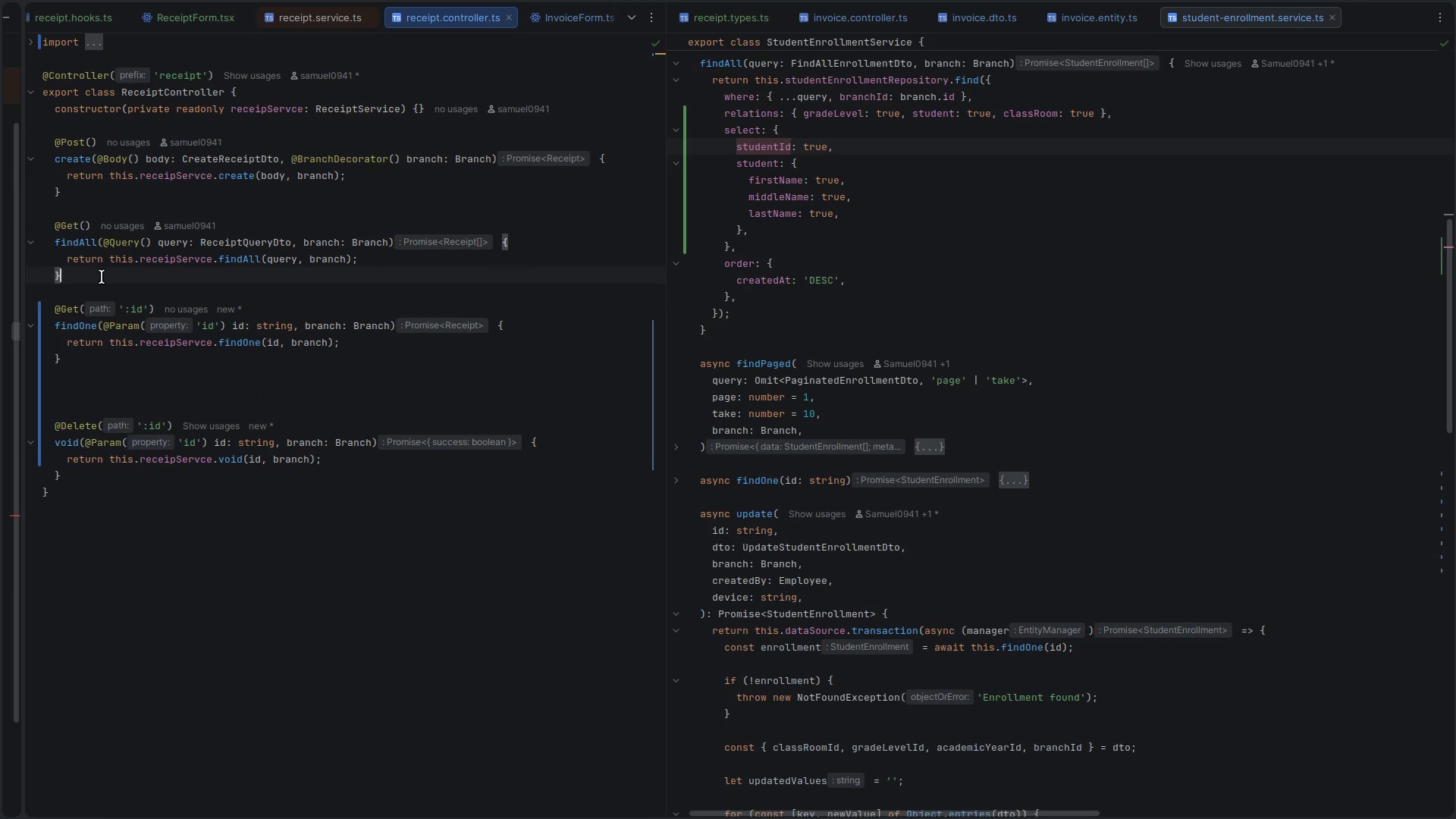 
key(Enter)
 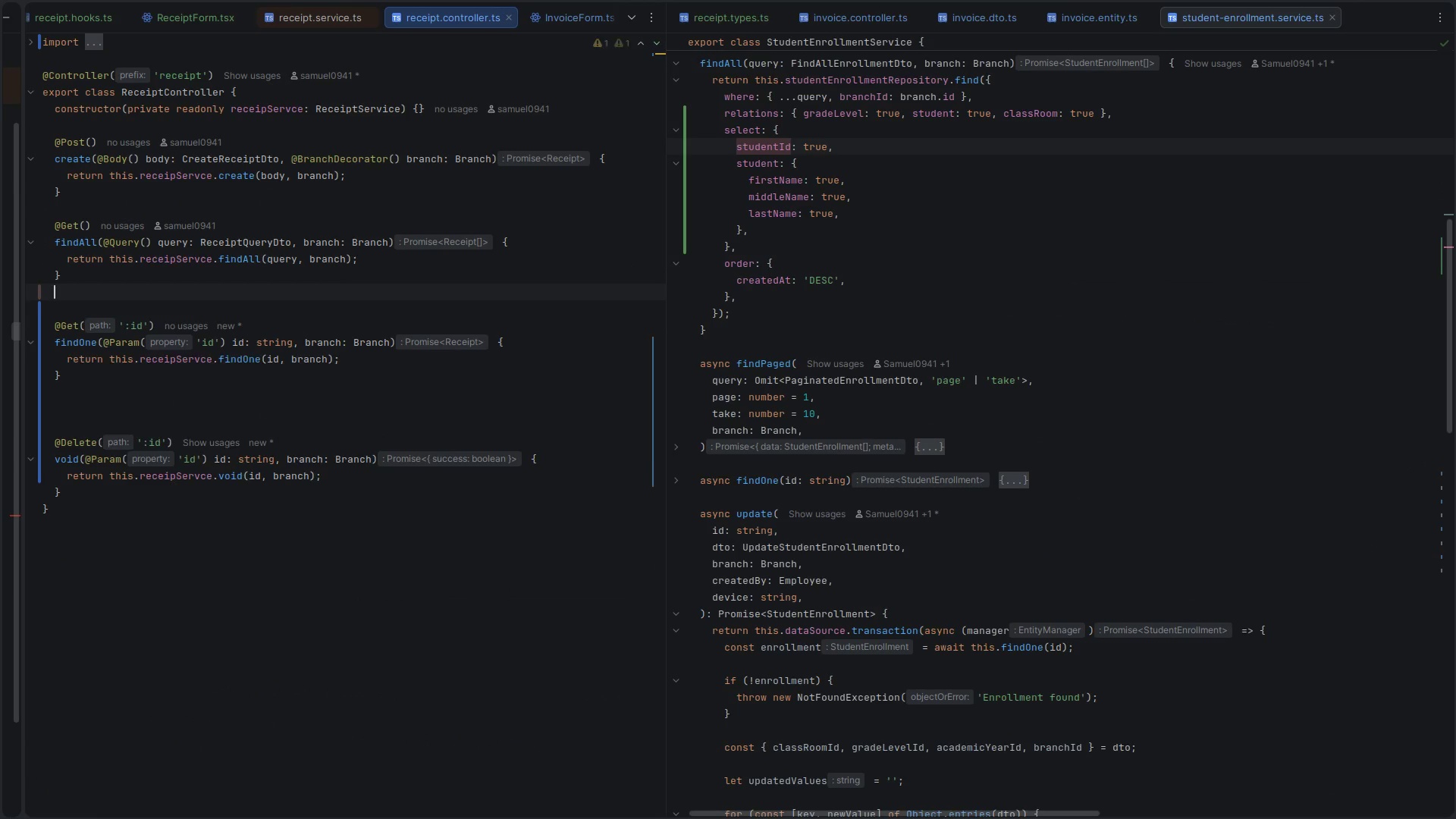 
key(Enter)
 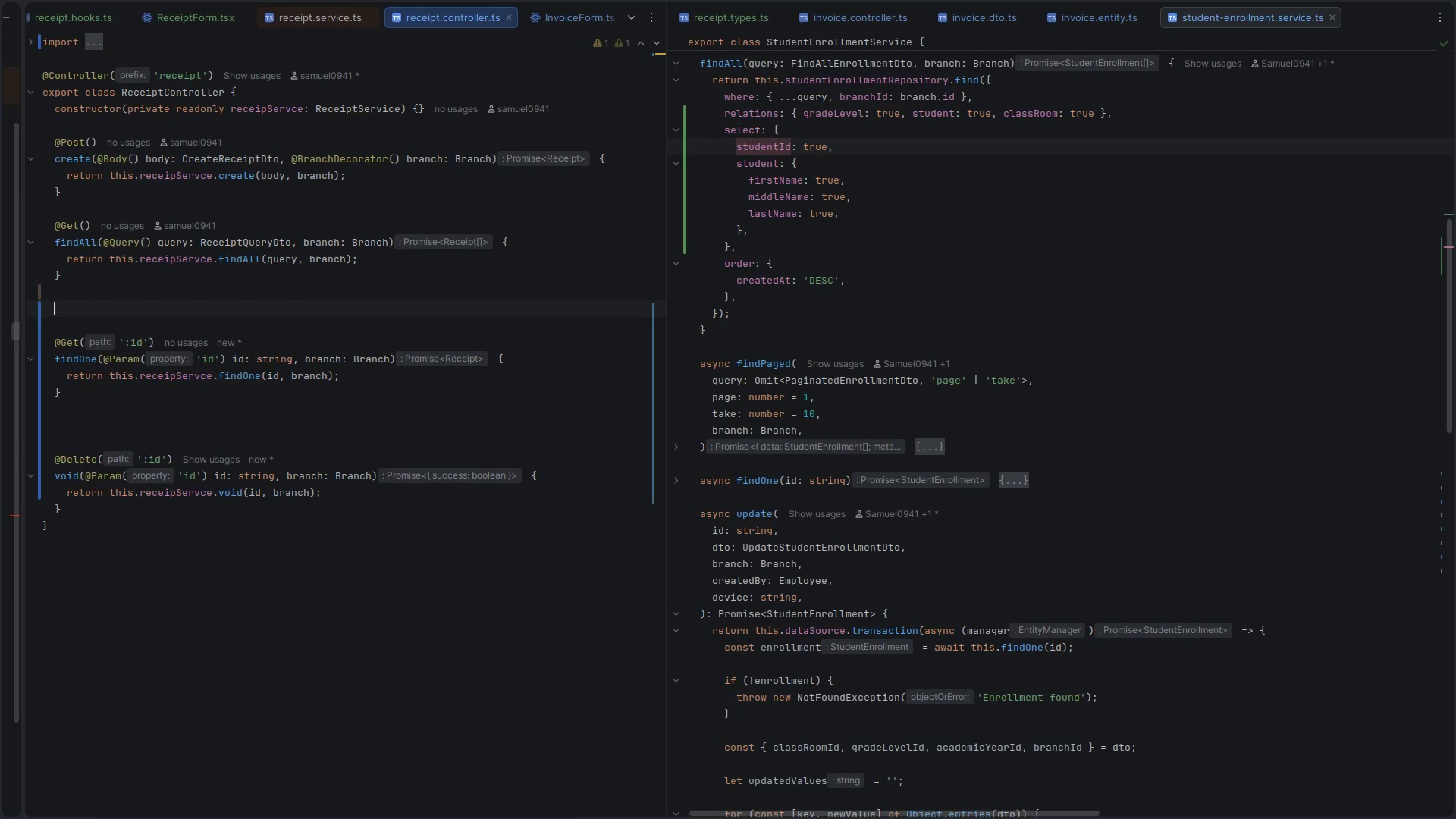 
key(Control+V)
 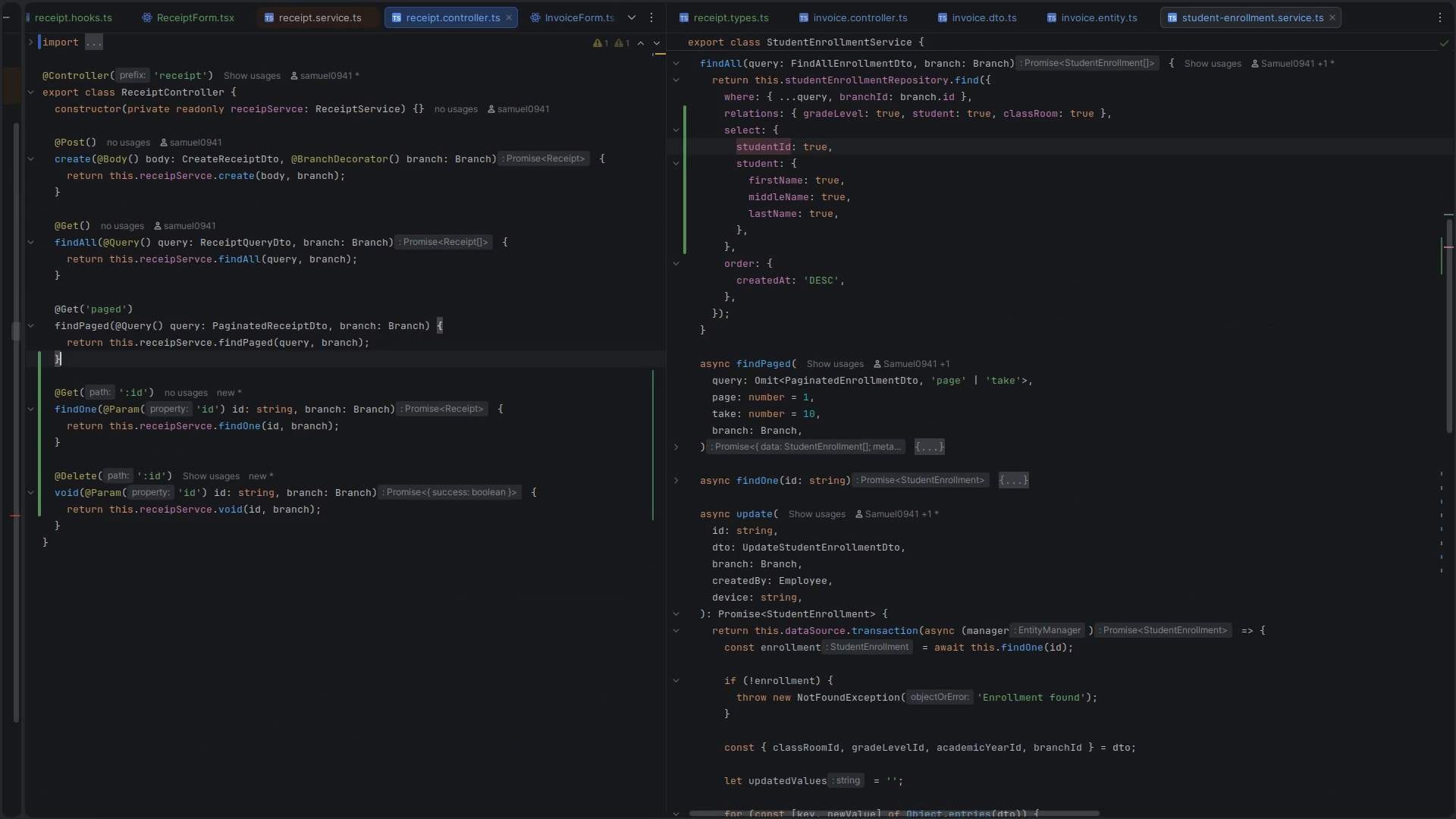 
key(Control+S)
 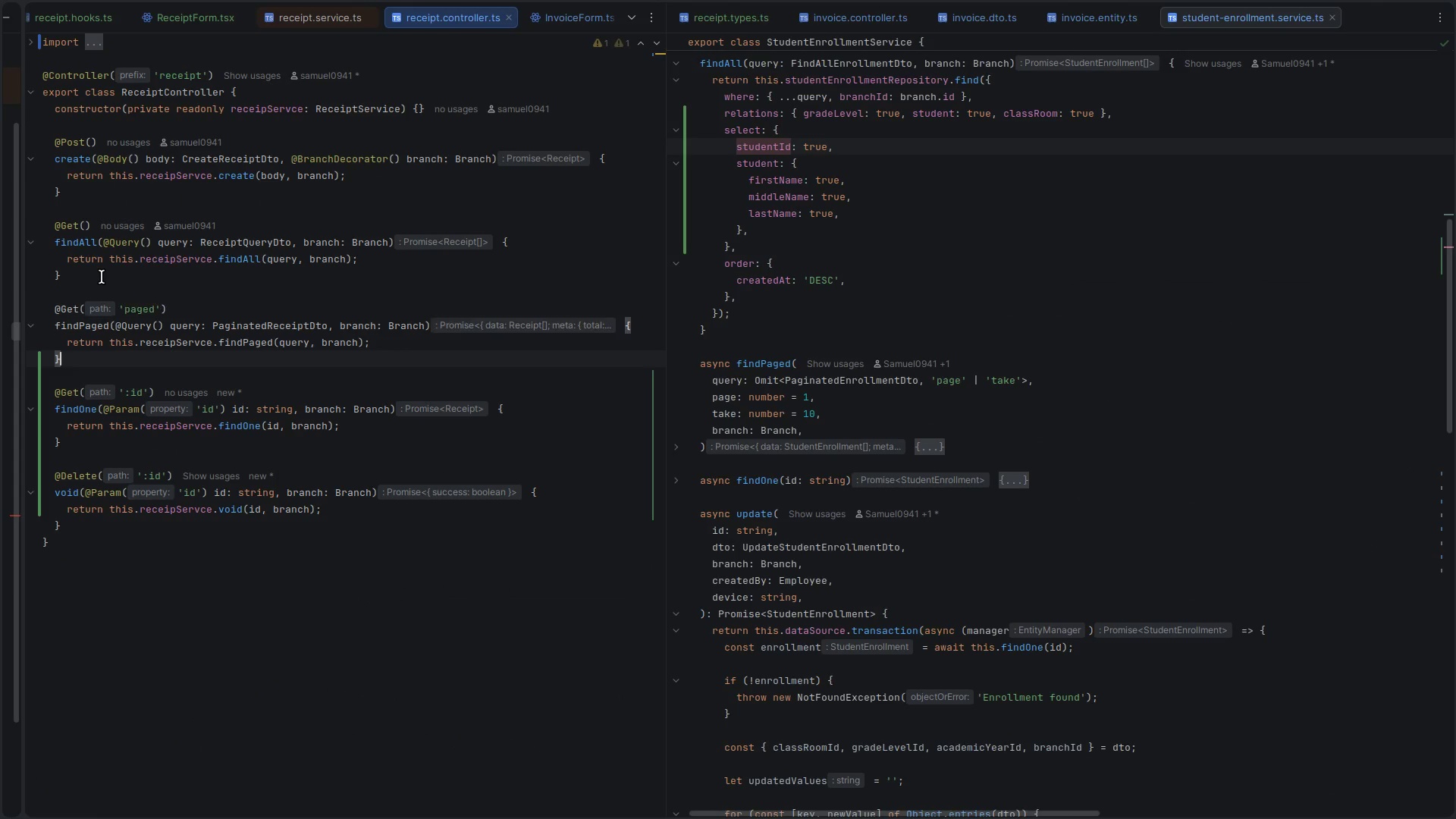 
key(Alt+Control+AltLeft)
 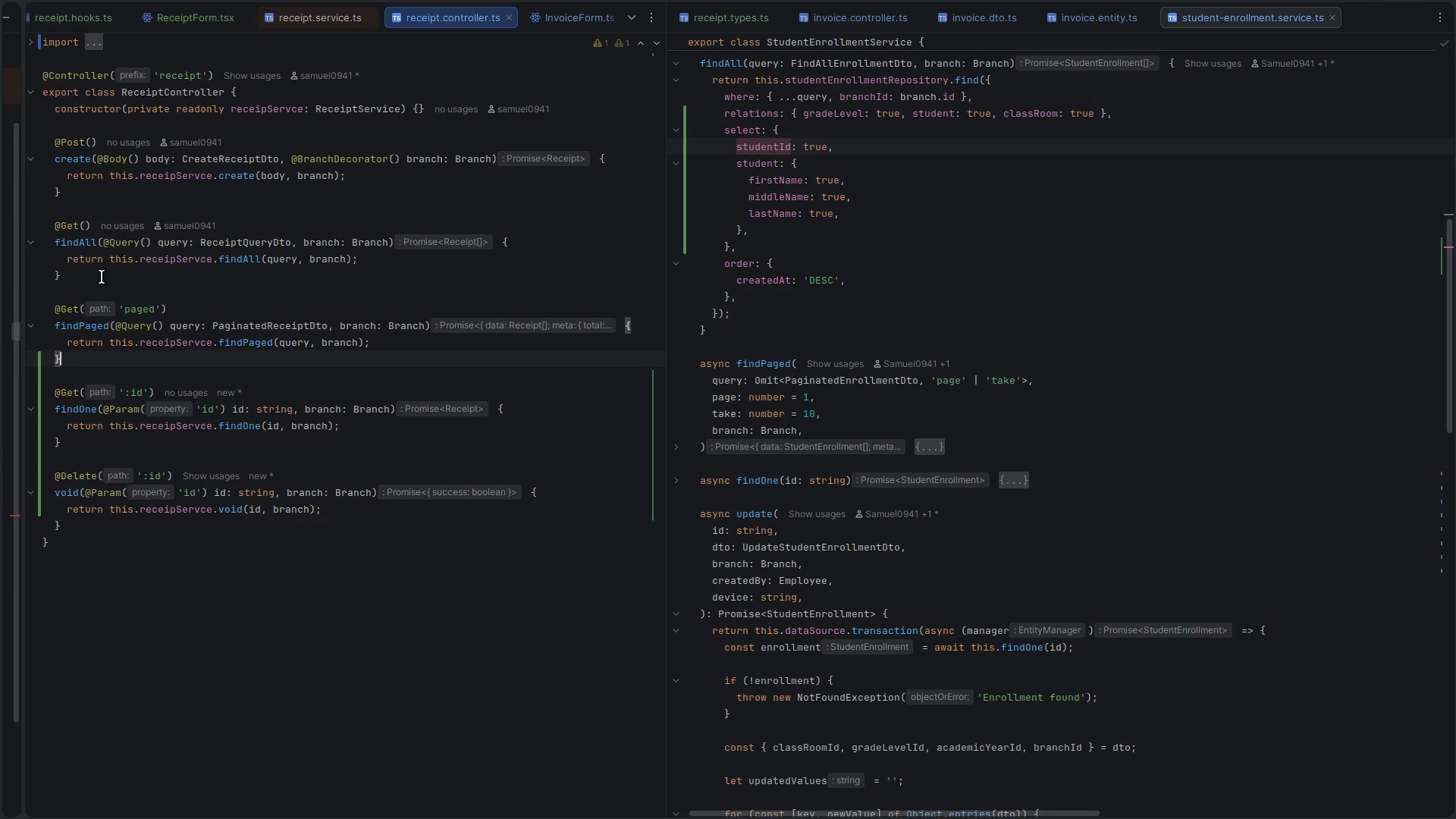 
key(Alt+Control+ArrowLeft)
 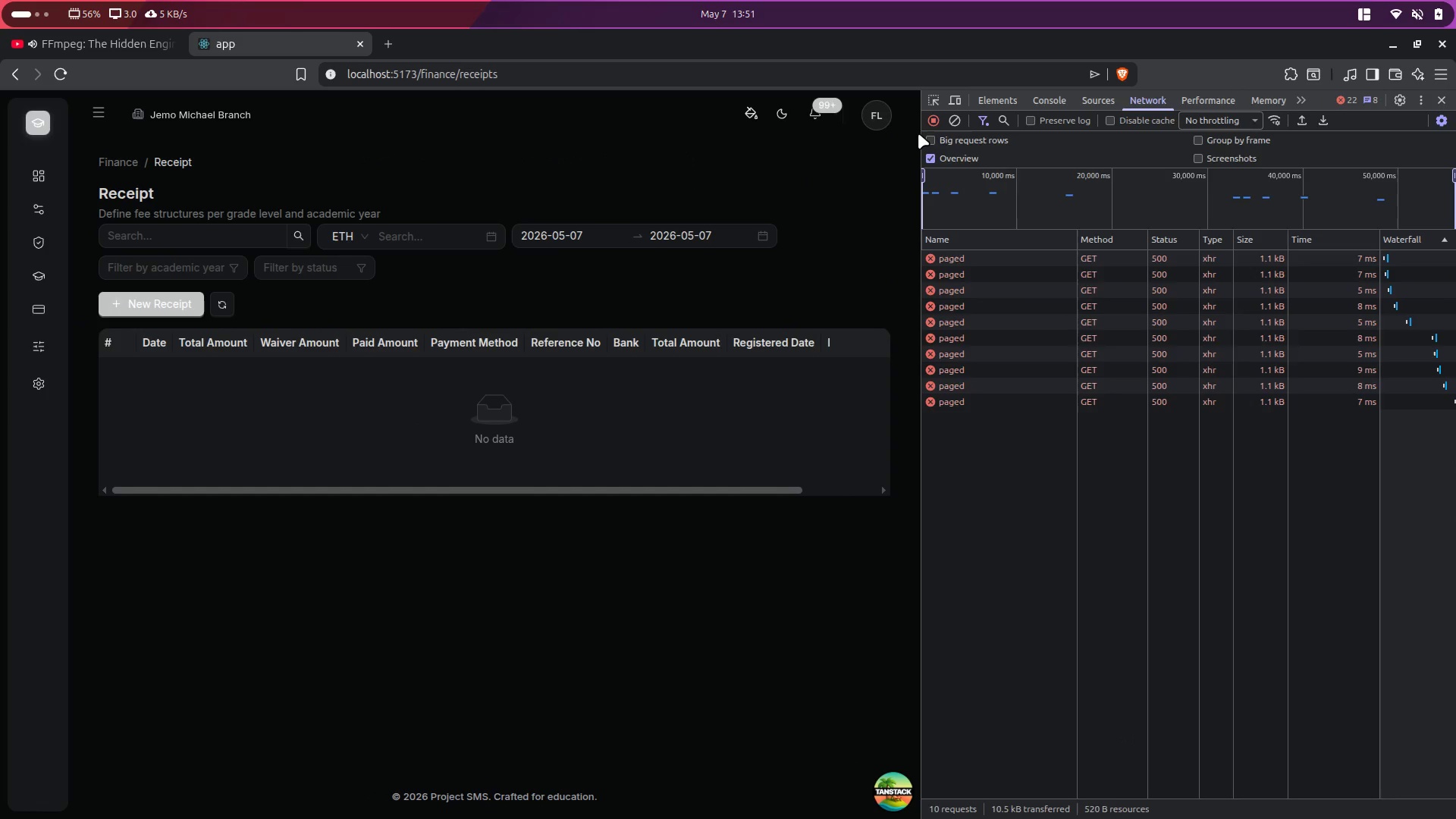 
left_click([959, 118])
 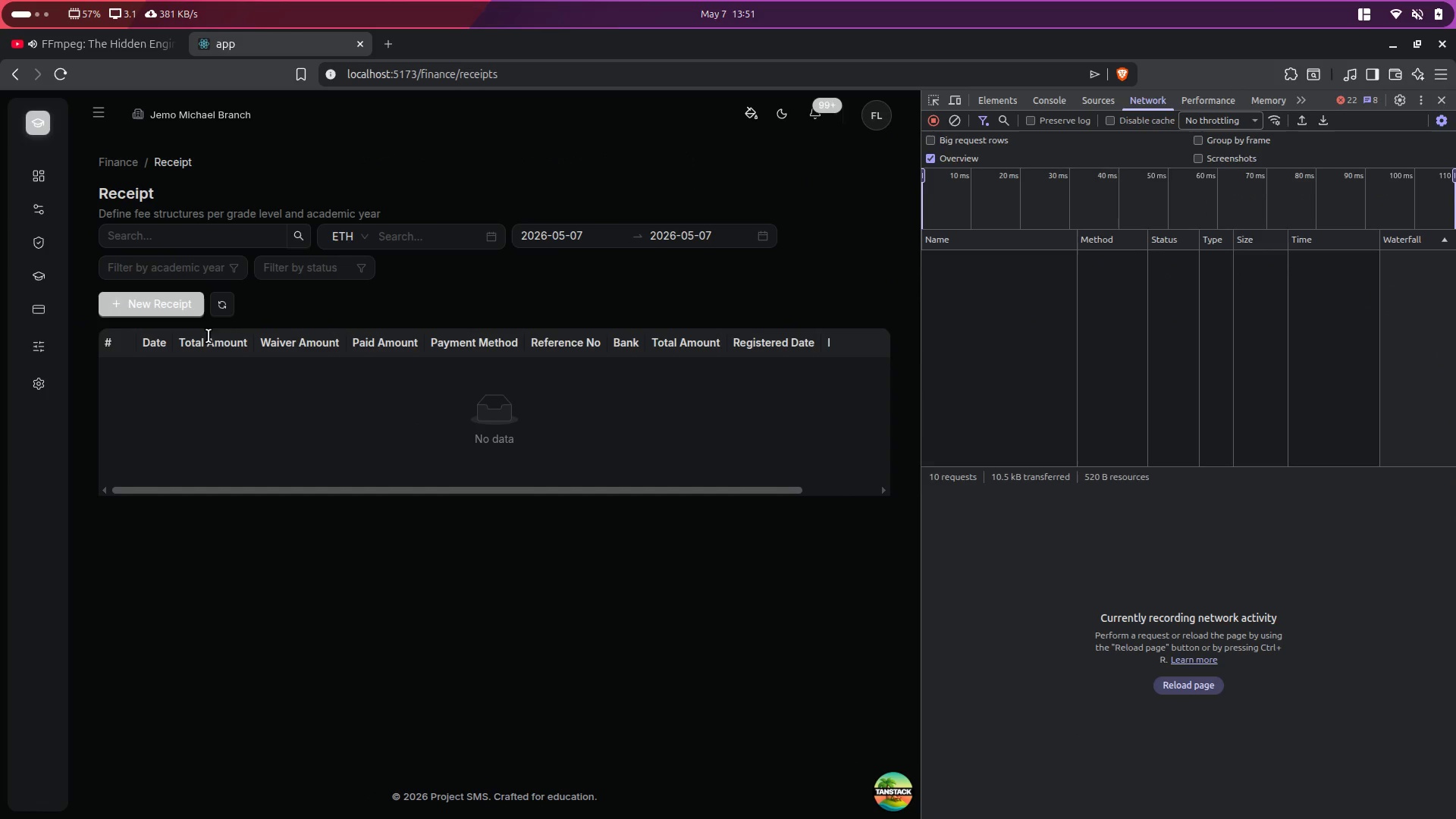 
left_click([224, 304])
 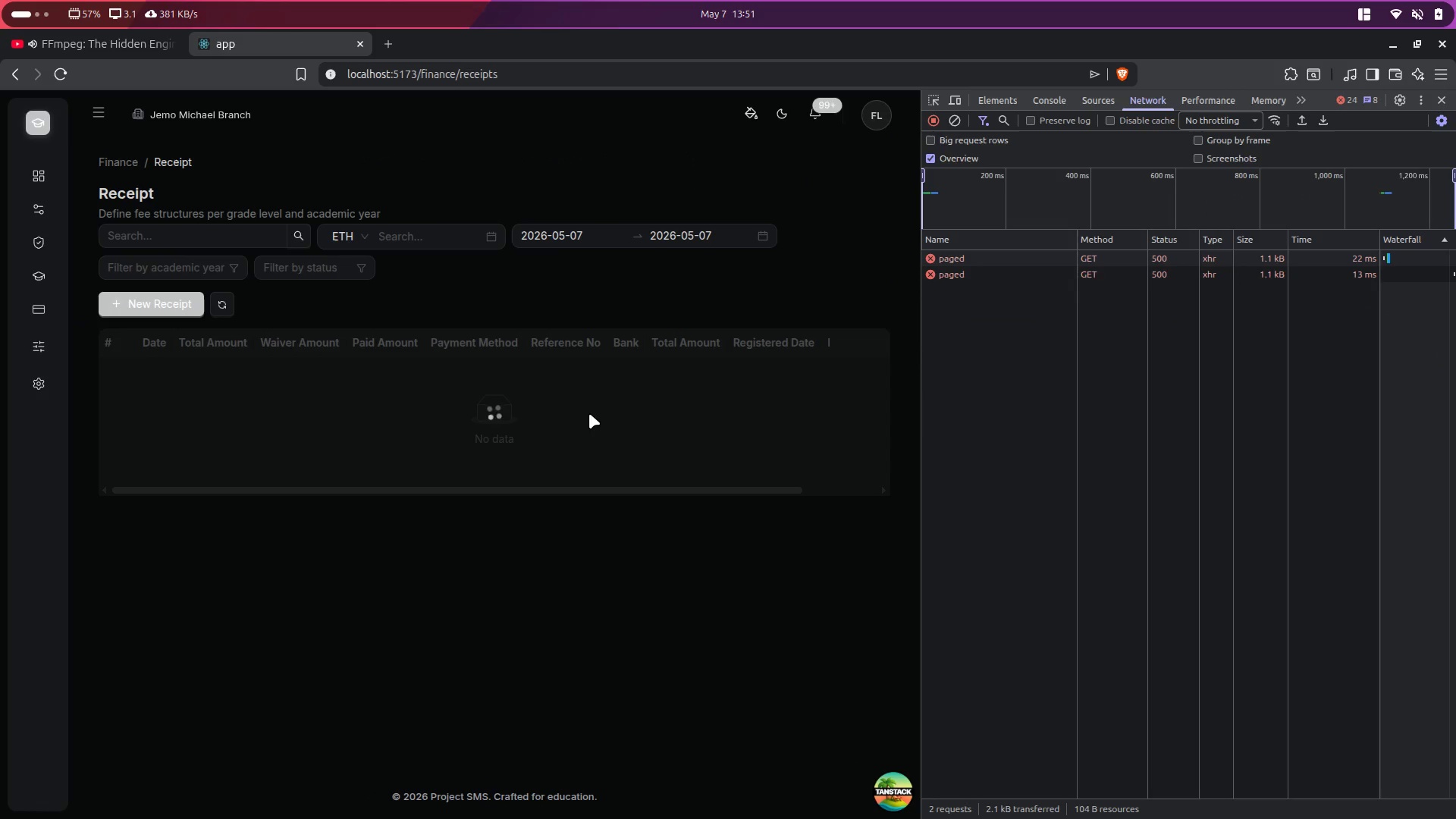 
key(Alt+Control+AltLeft)
 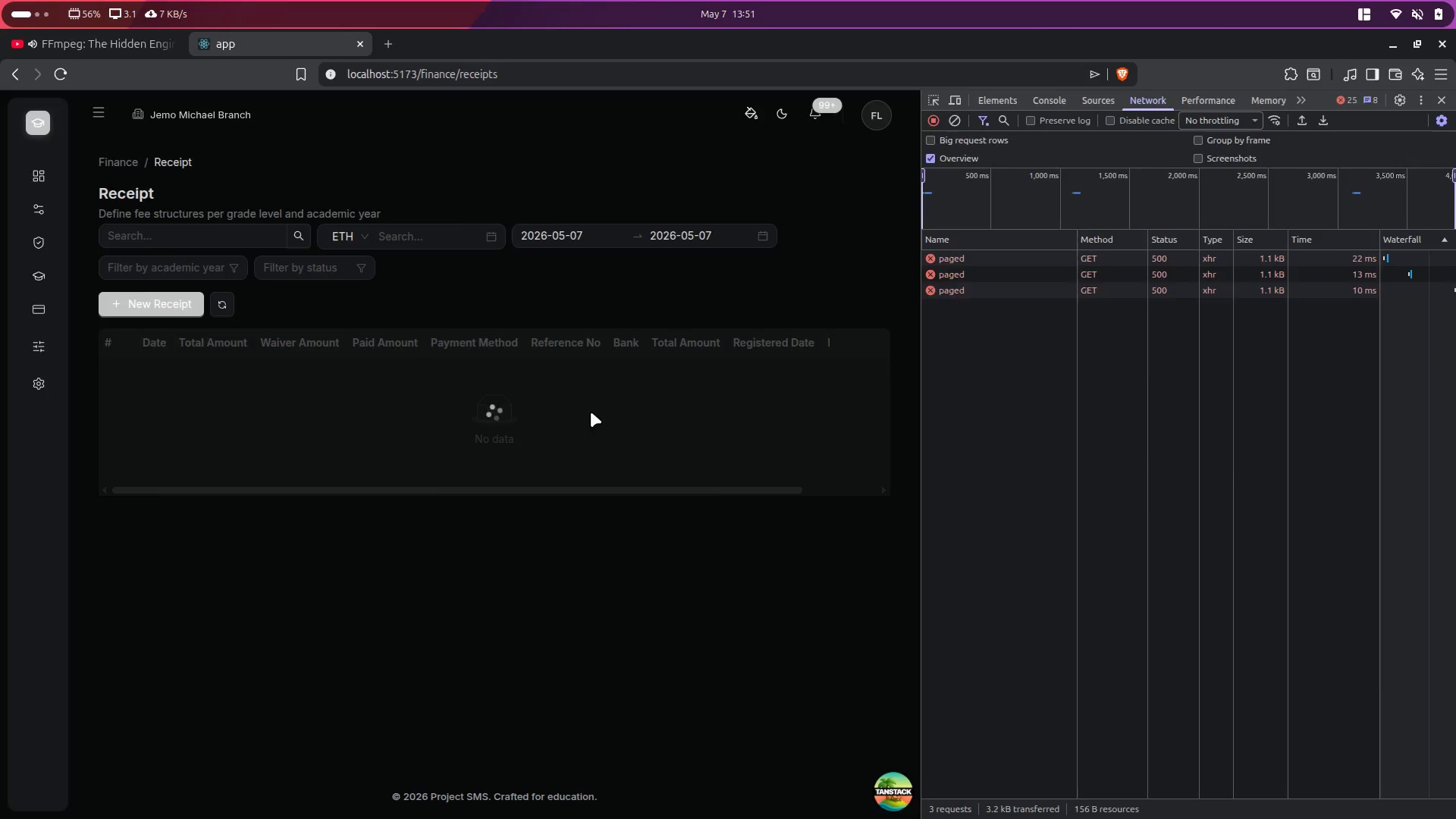 
key(Alt+Control+ArrowRight)
 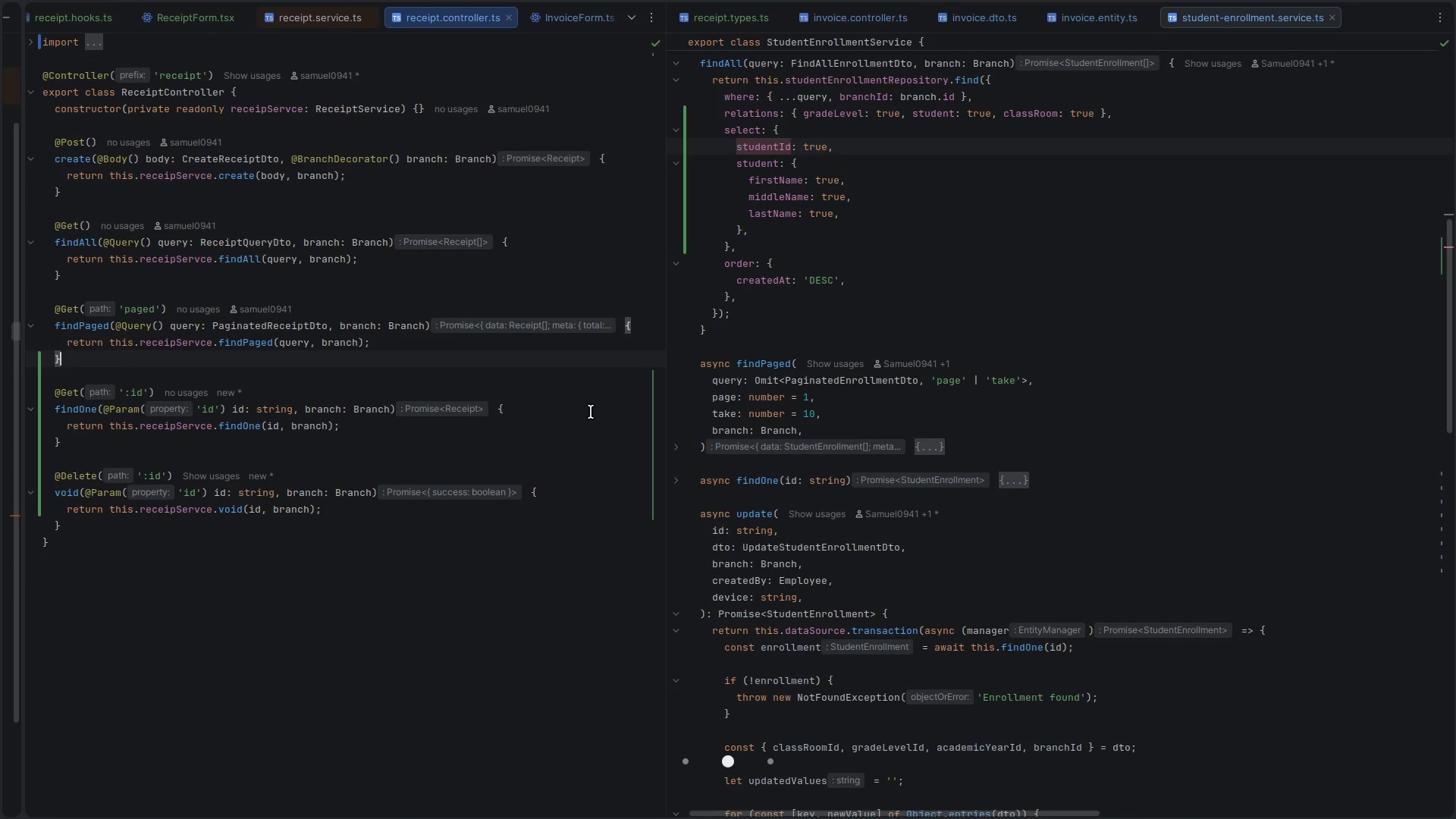 
key(Control+ControlLeft)
 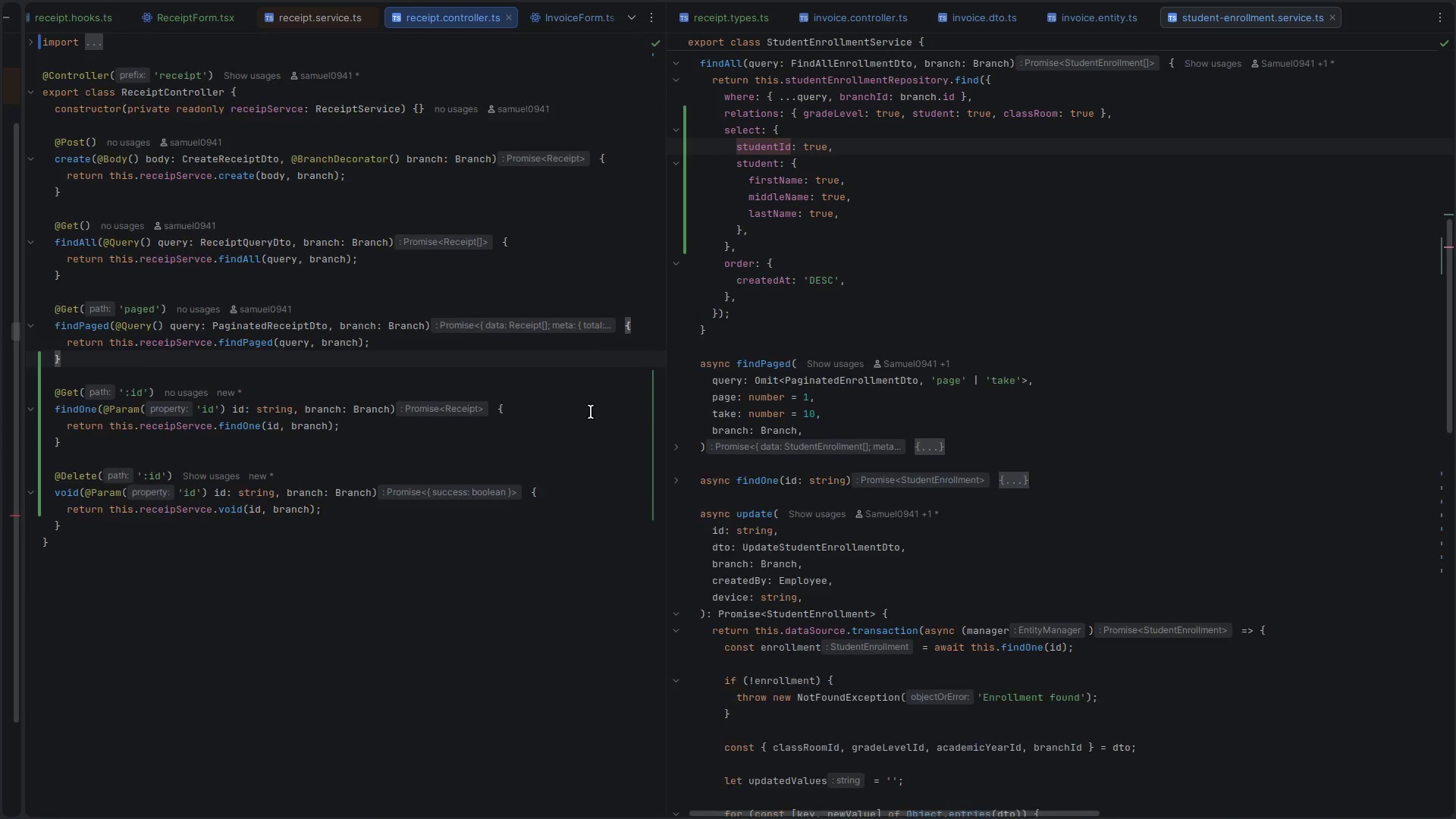 
key(Control+Backquote)
 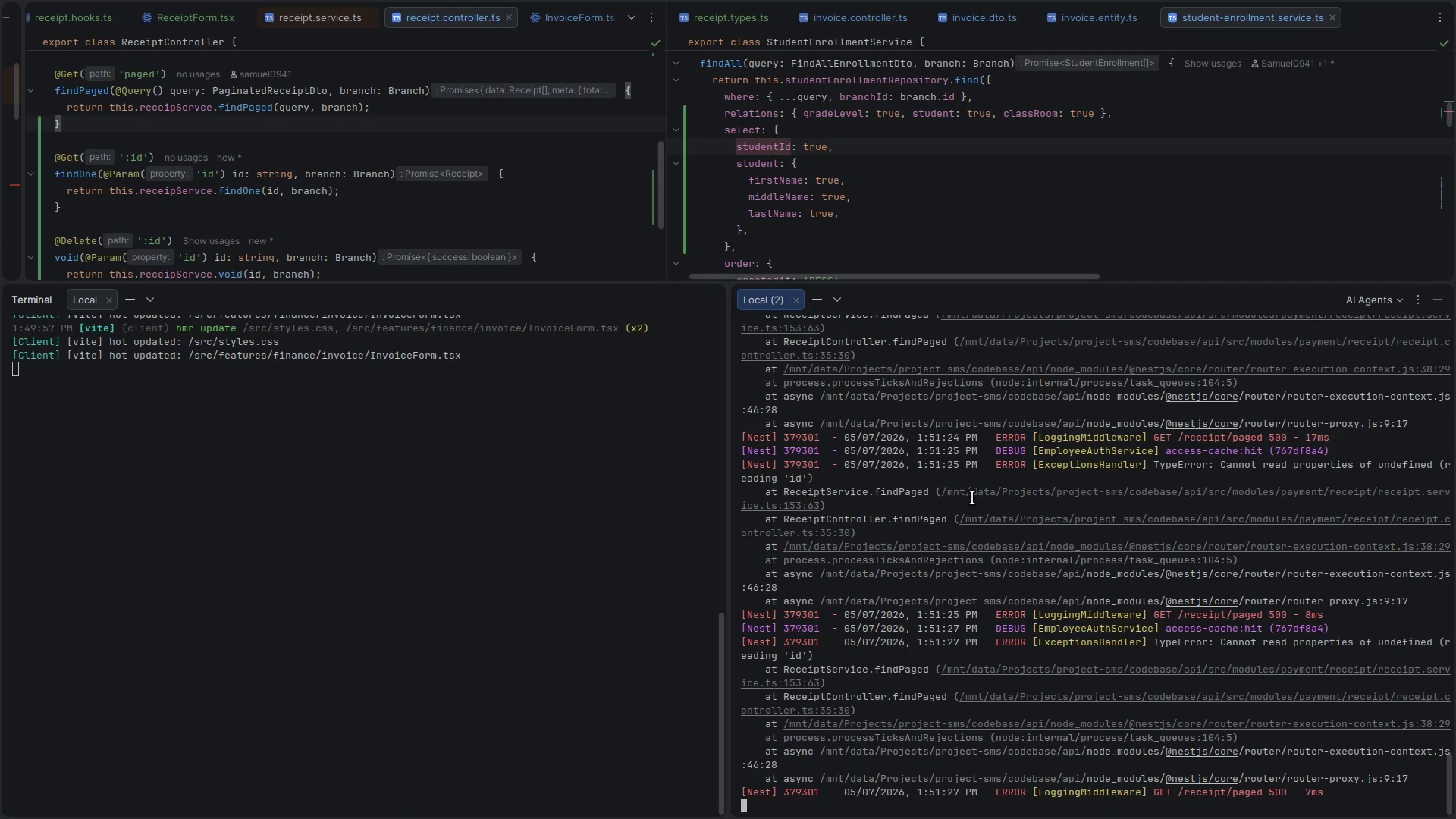 
hold_key(key=ControlLeft, duration=1.74)
left_click([849, 594])
 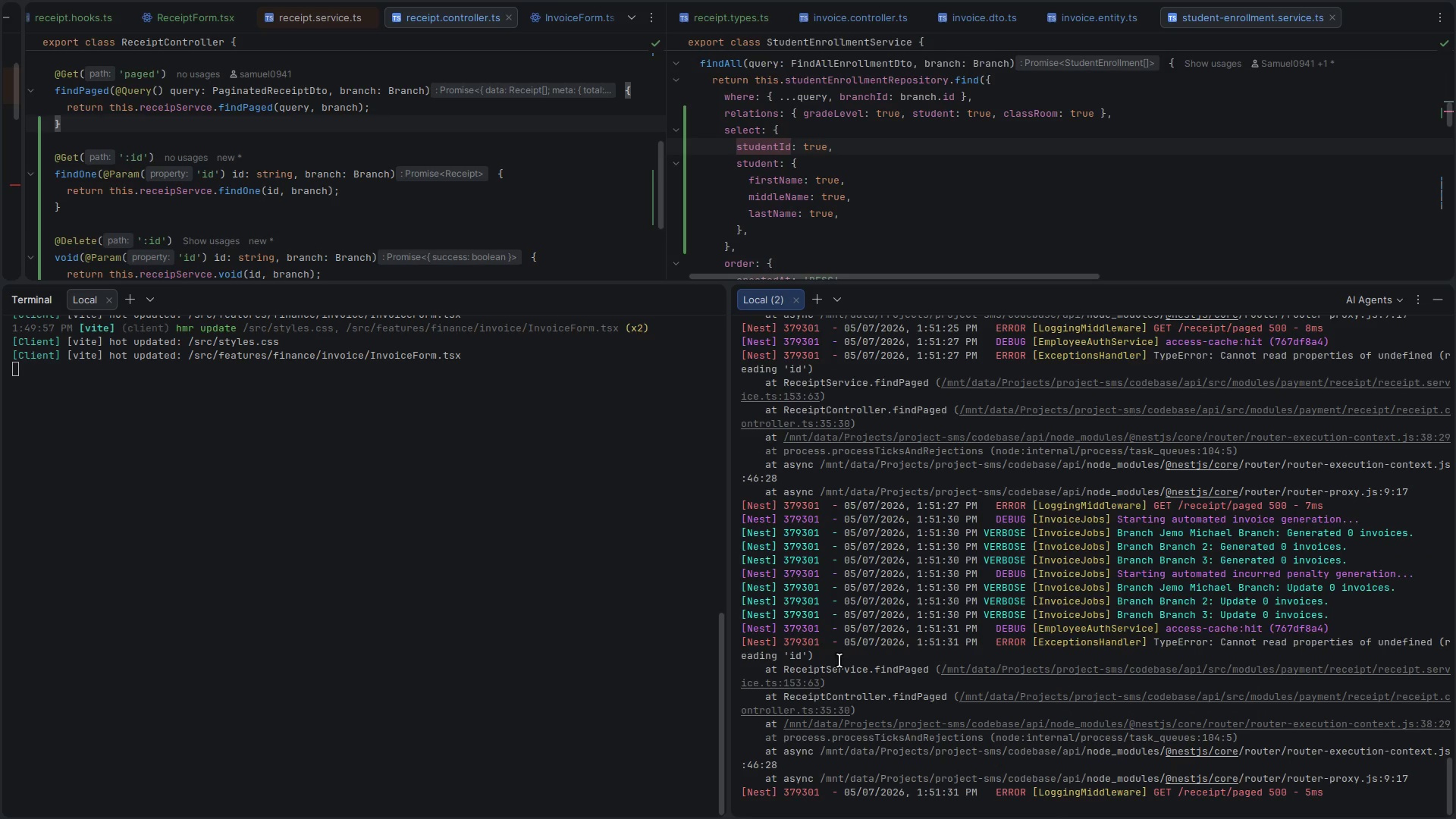 
hold_key(key=ControlLeft, duration=1.47)
 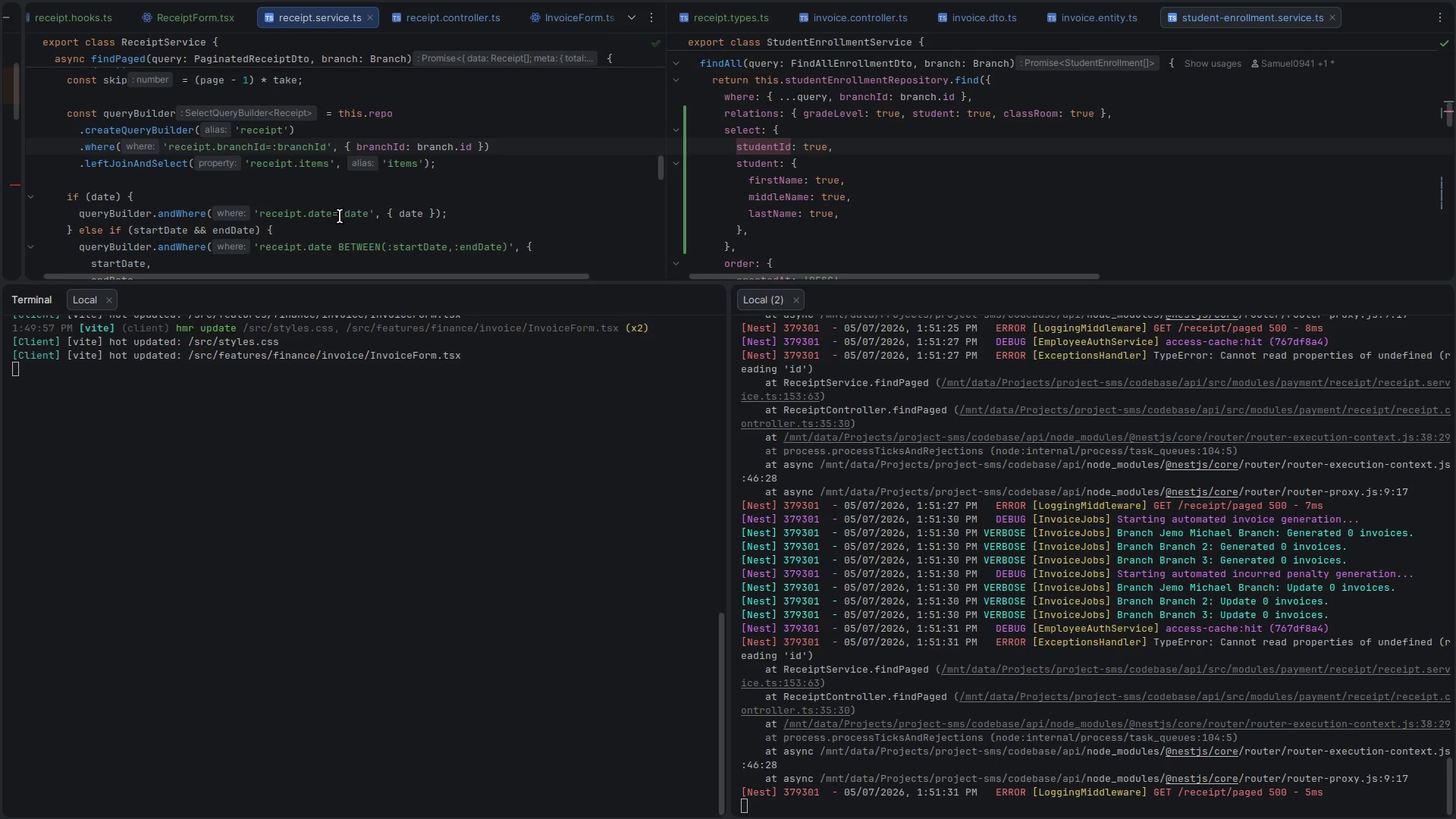 
scroll: coordinate [839, 661], scroll_direction: down, amount: 3.0
 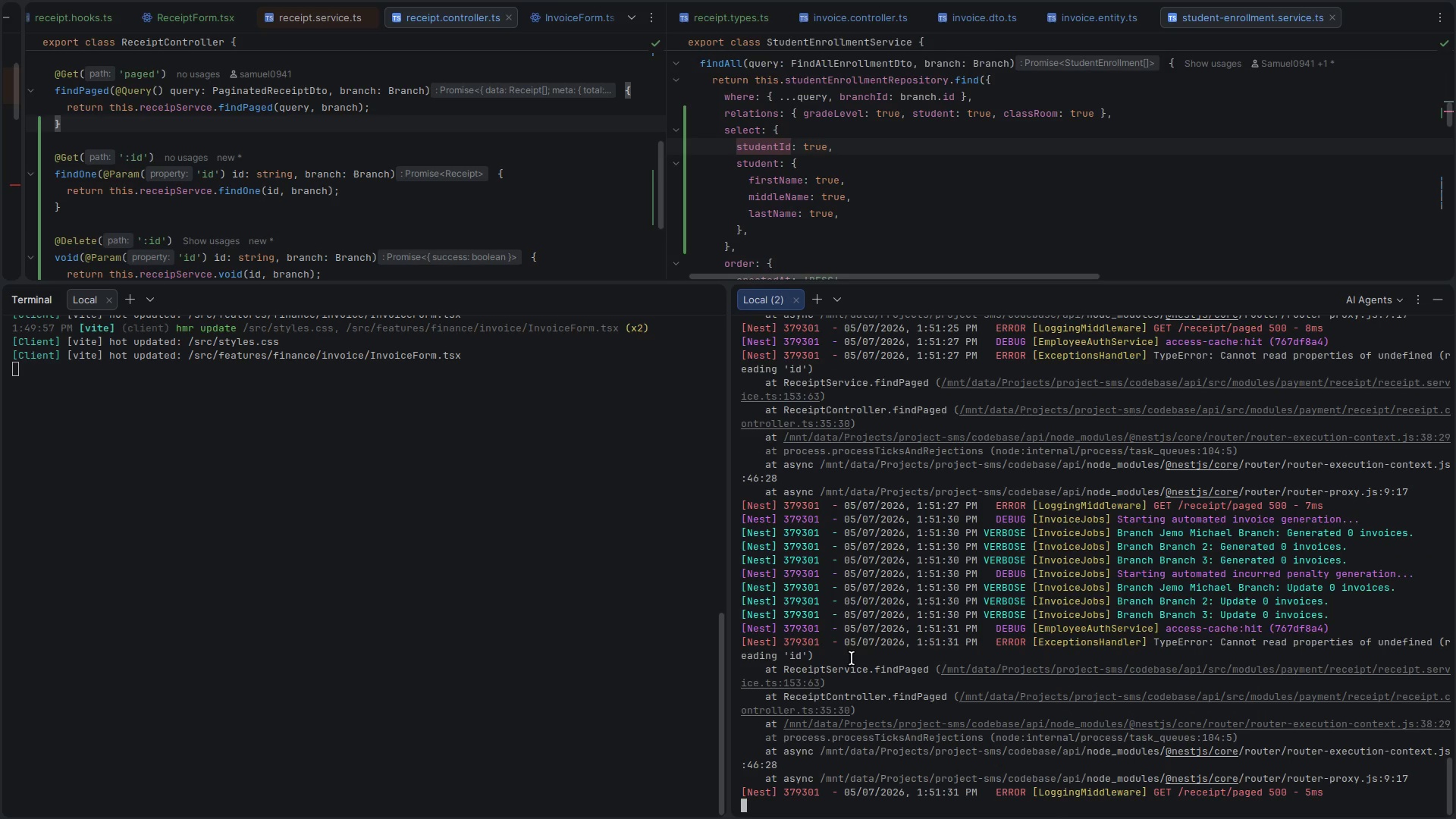 
key(Control+Backquote)
 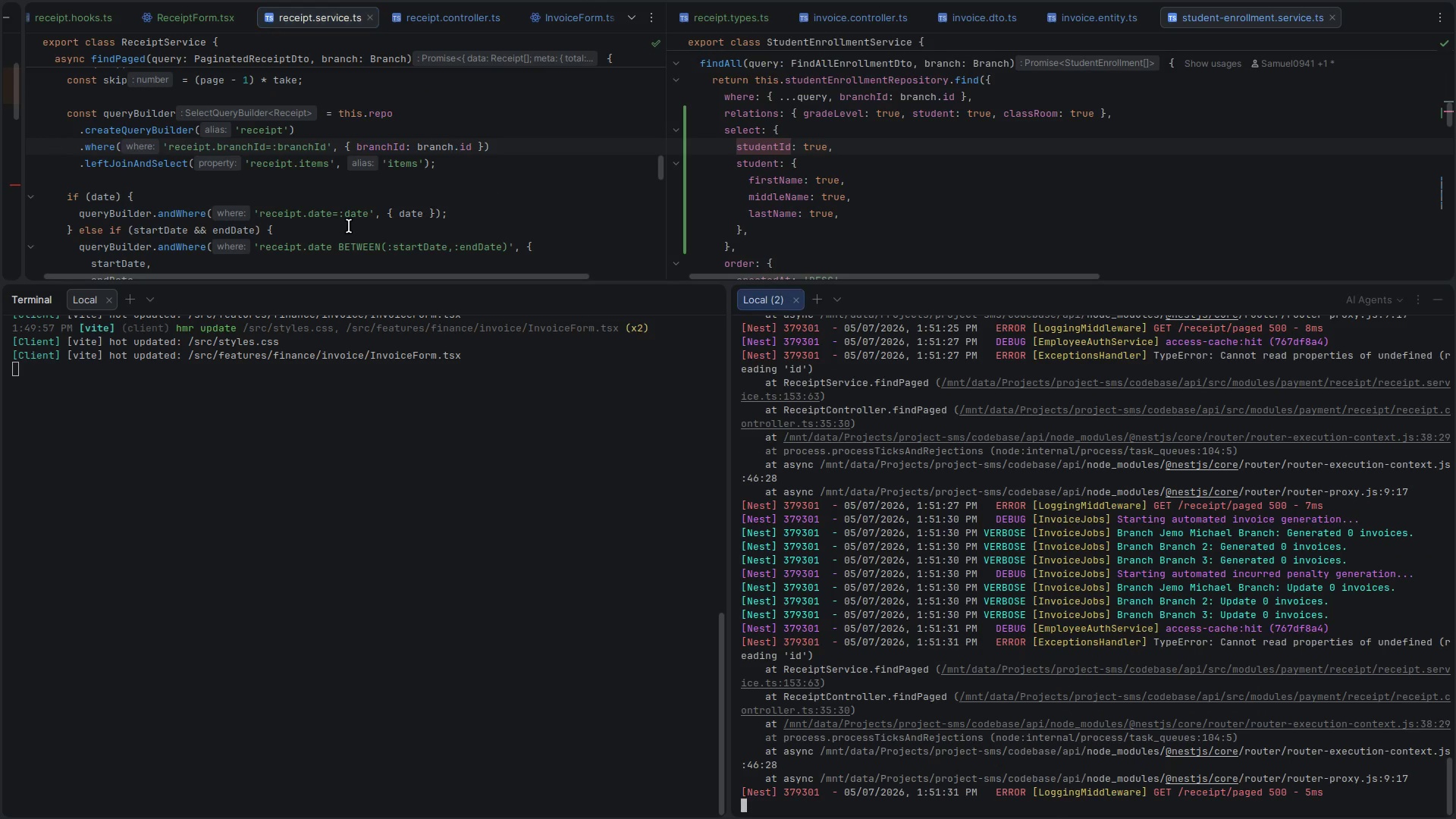 
key(Control+Backquote)
 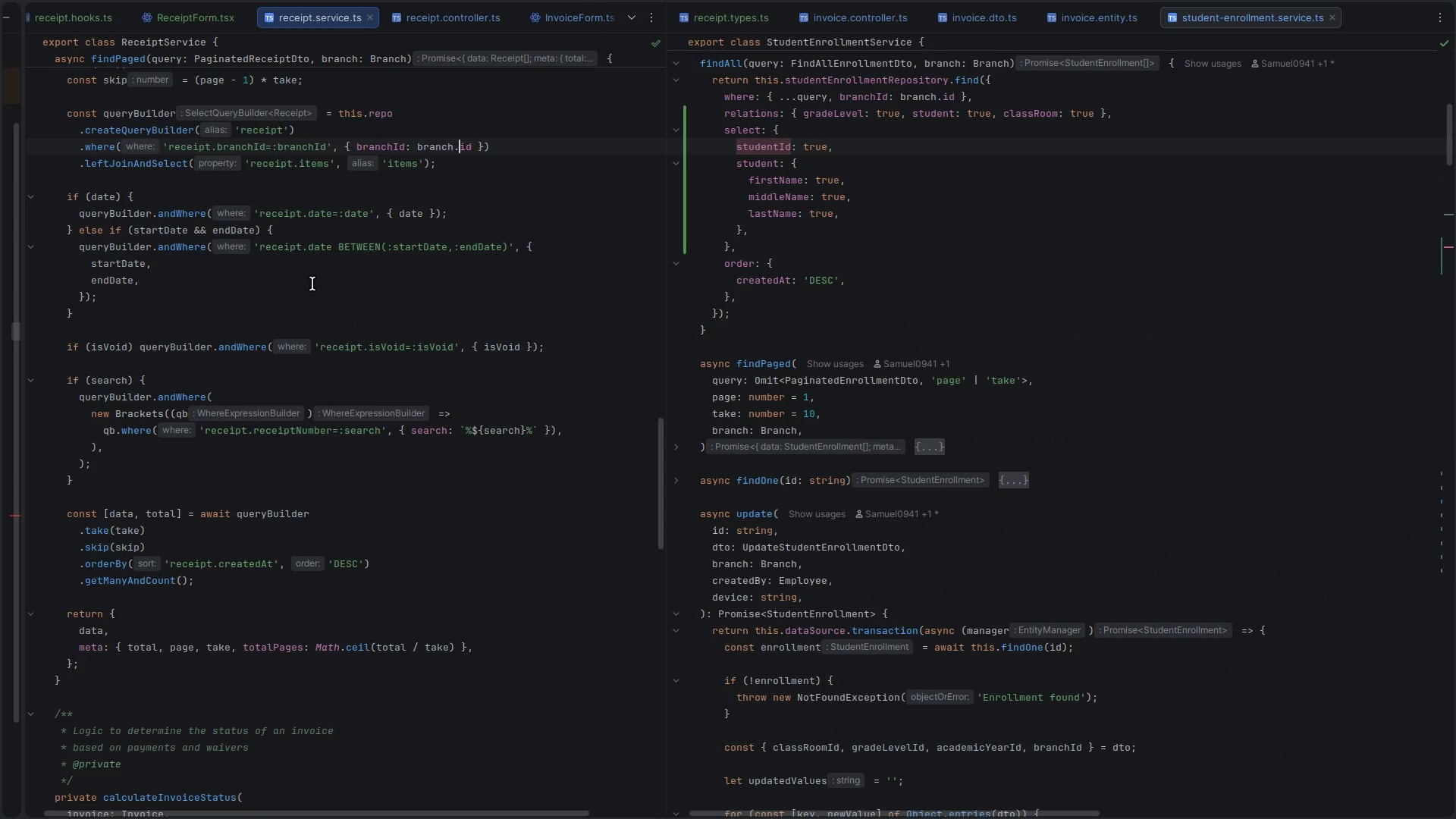 
scroll: coordinate [305, 300], scroll_direction: up, amount: 4.0
 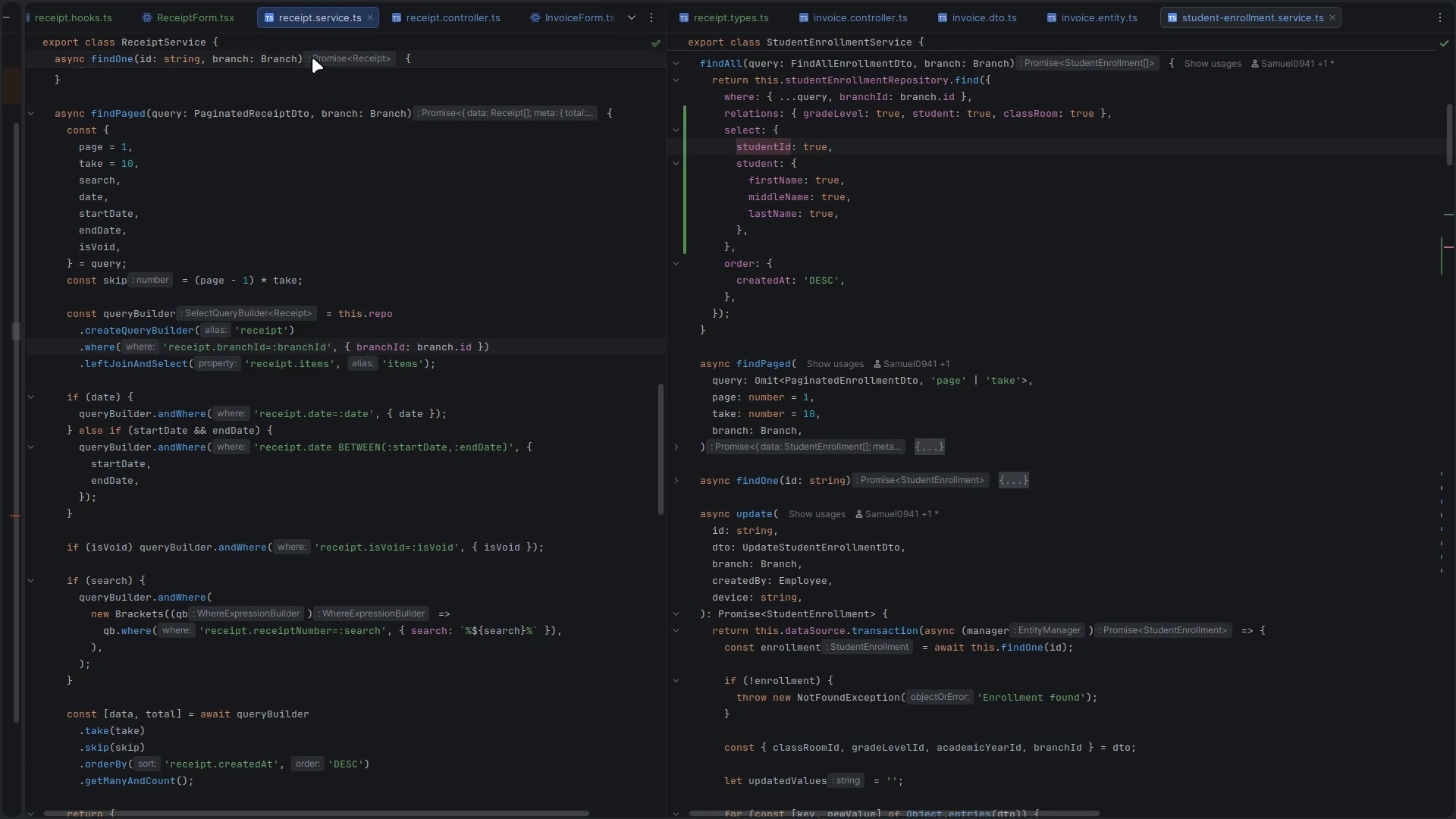 
left_click([445, 20])
 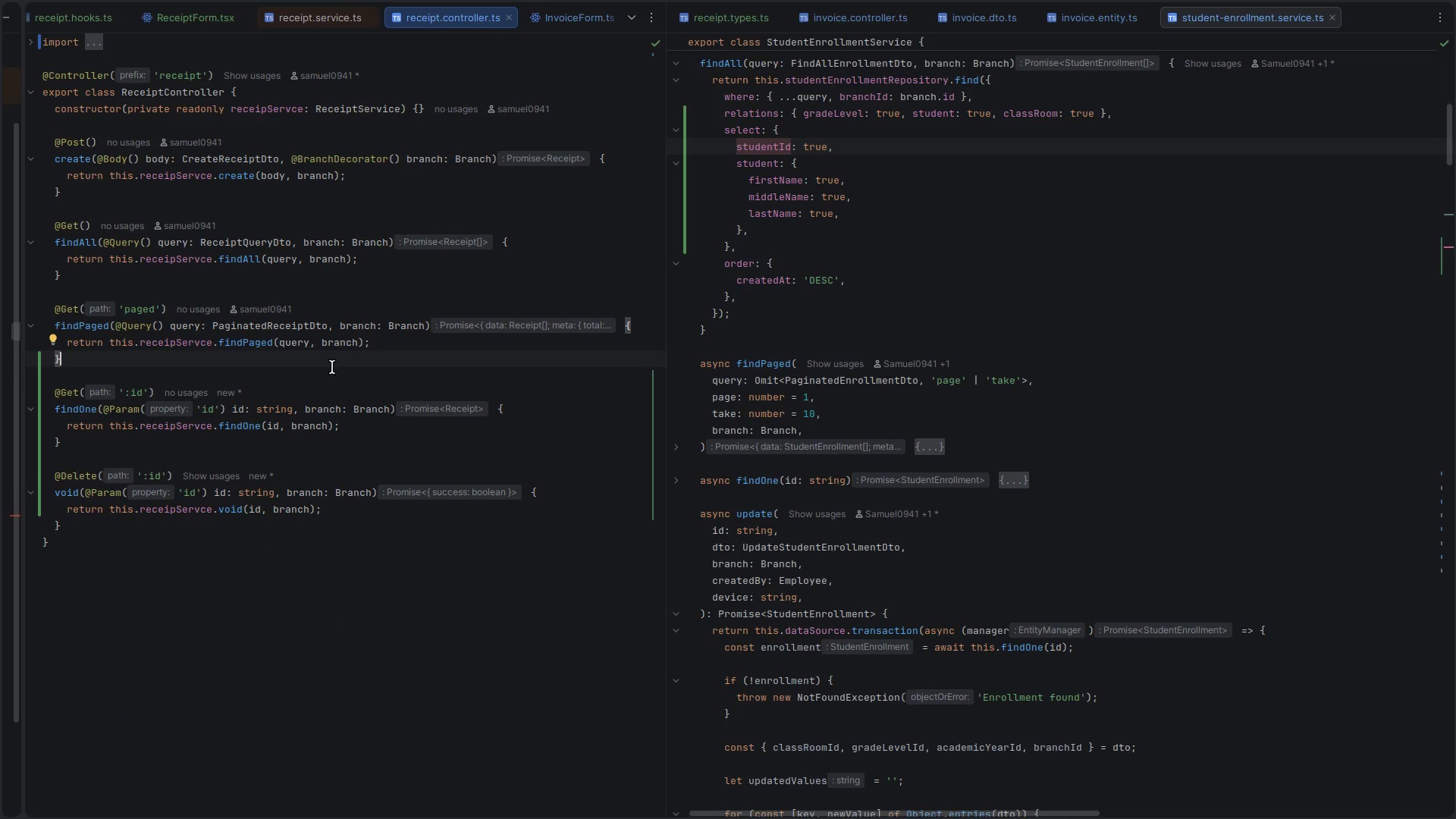 
double_click([337, 346])
 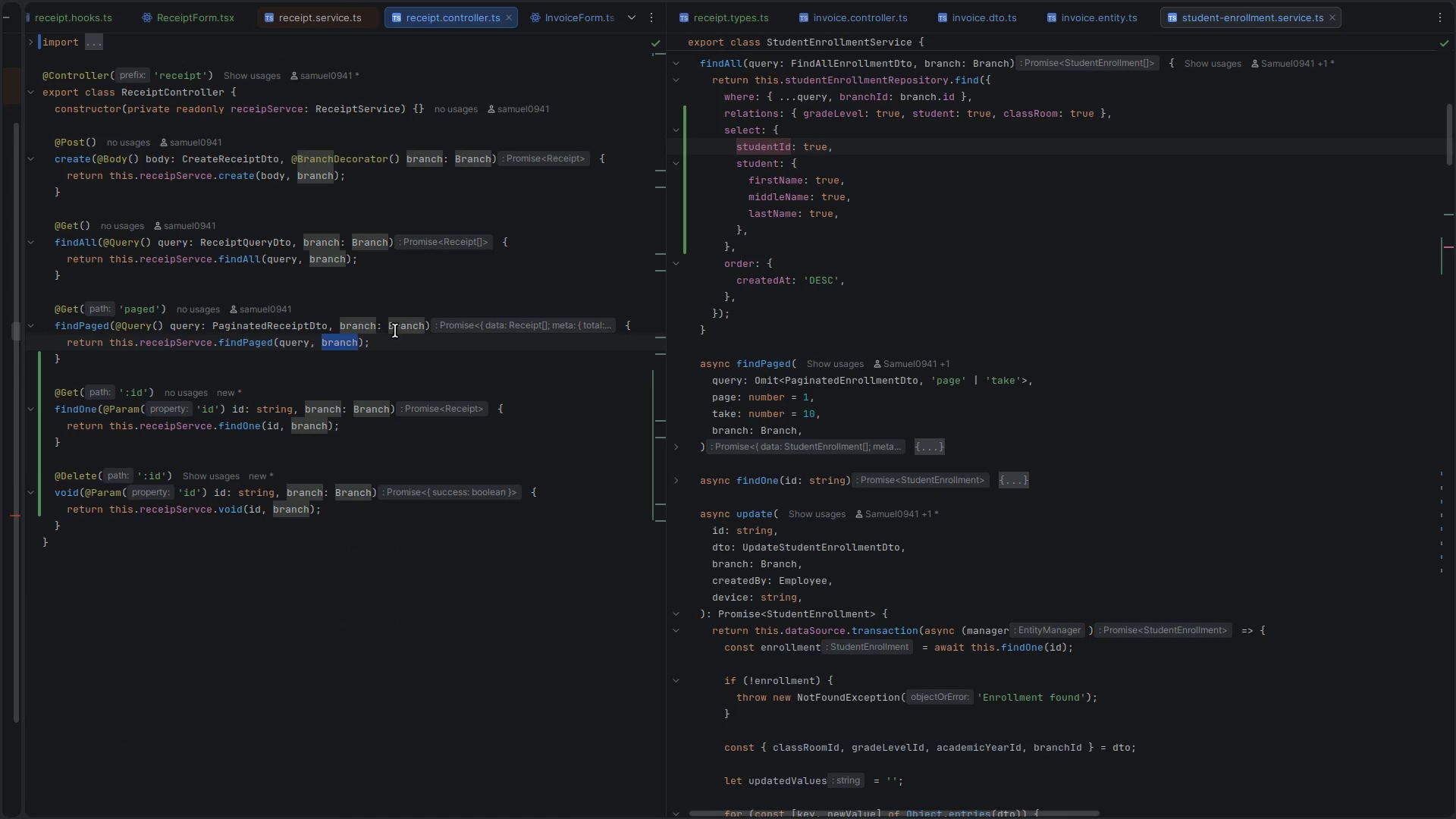 
left_click([396, 331])
 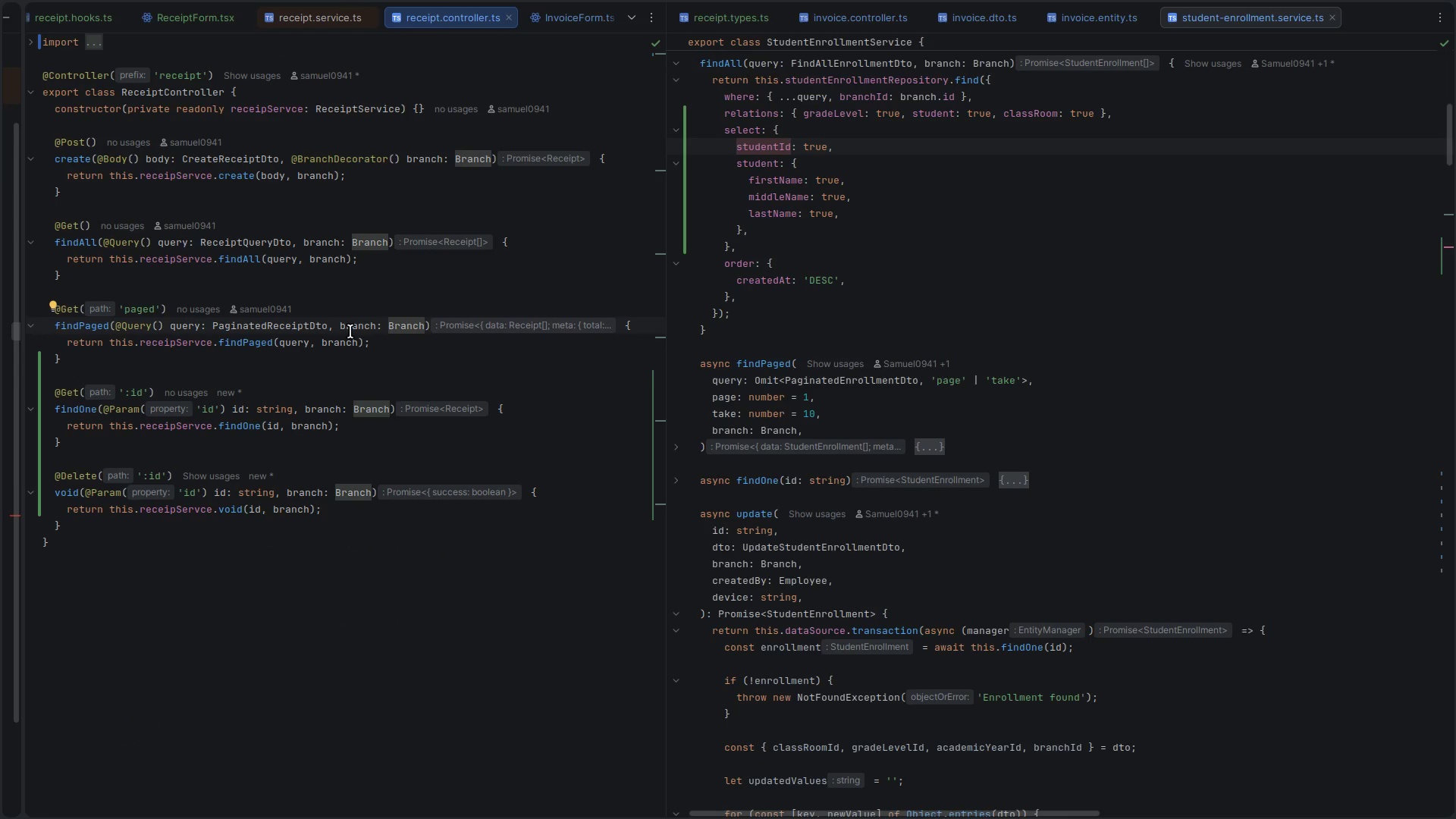 
double_click([350, 331])
 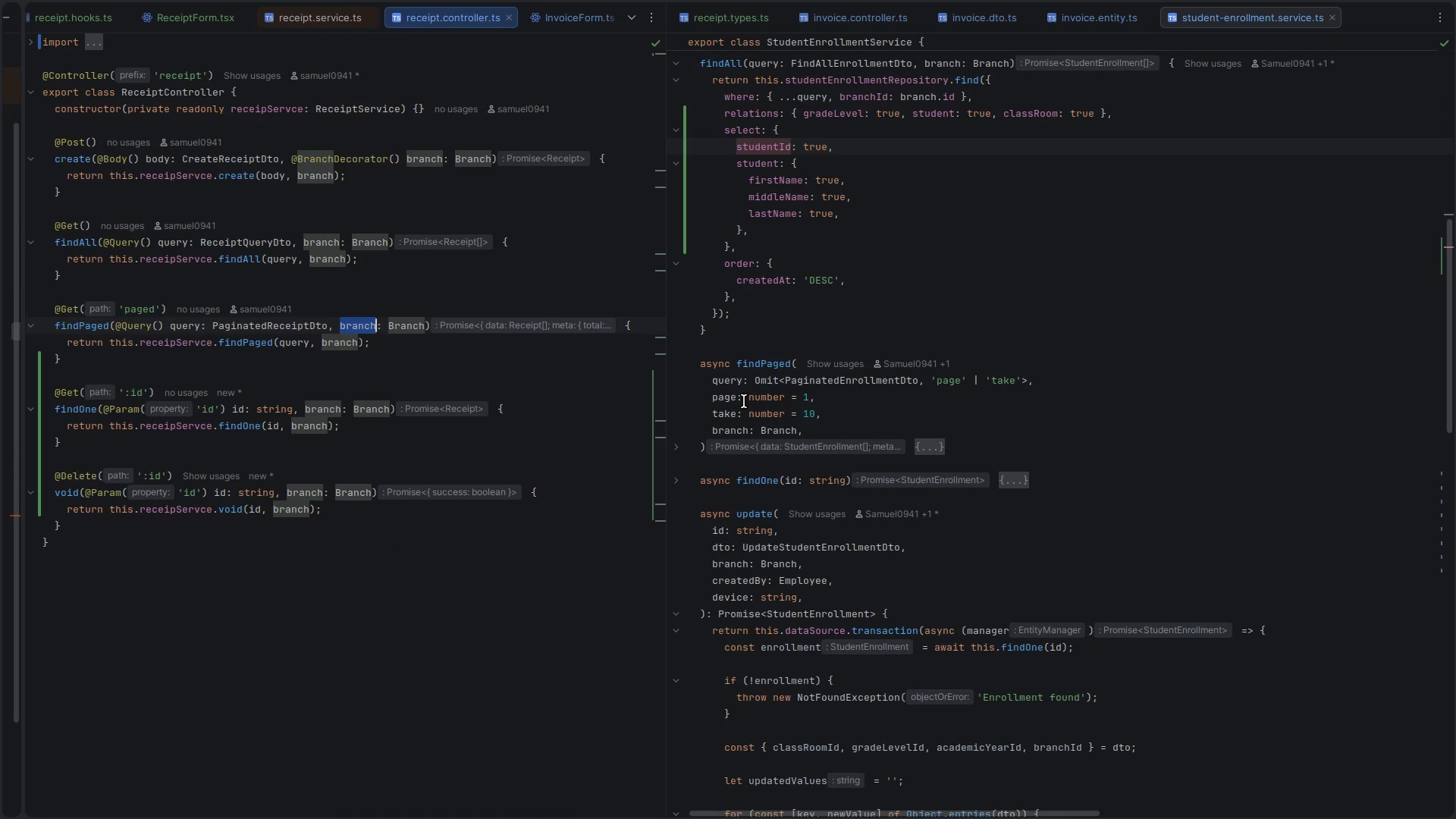 
key(ArrowLeft)
 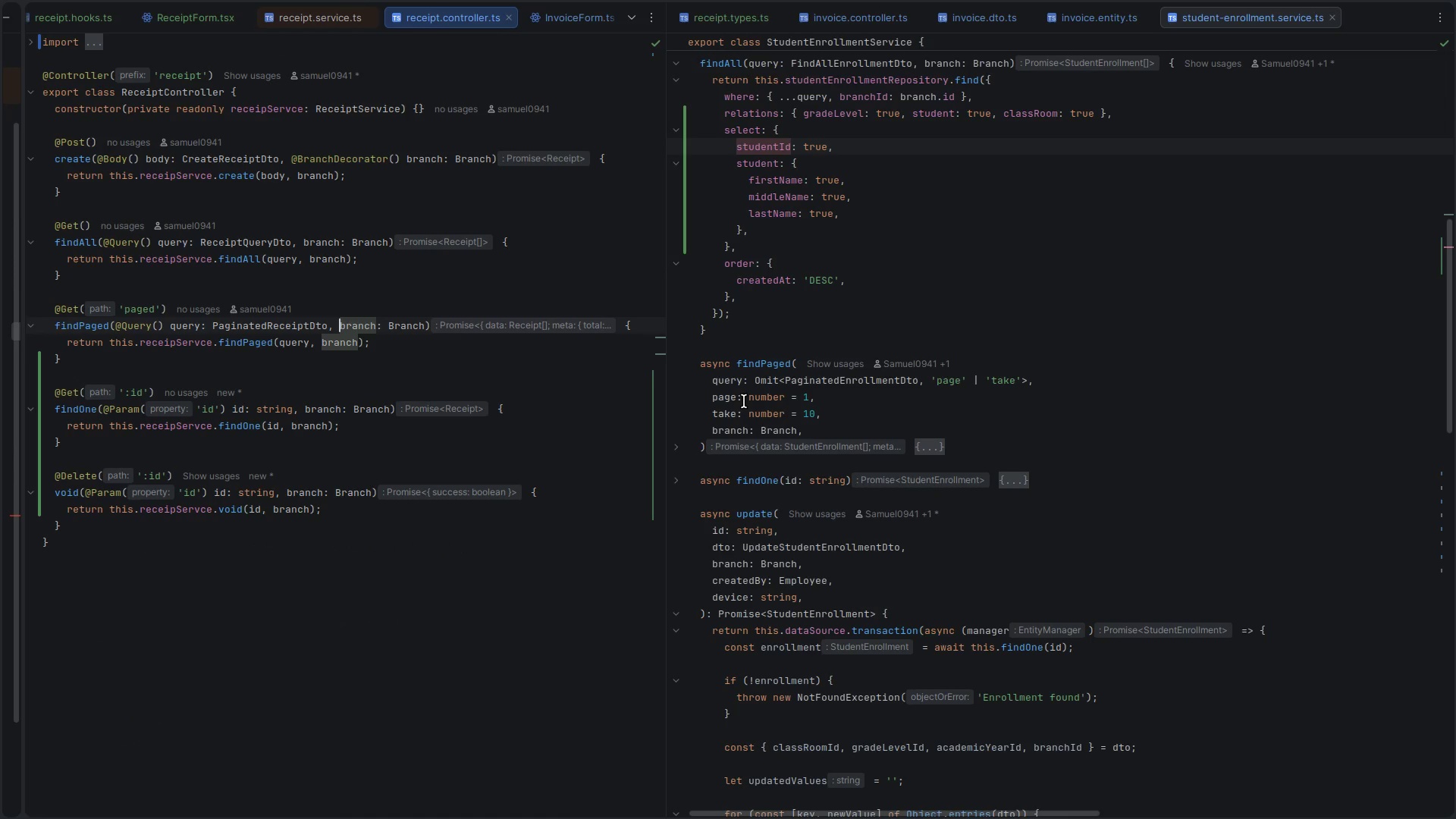 
key(Shift+2)
 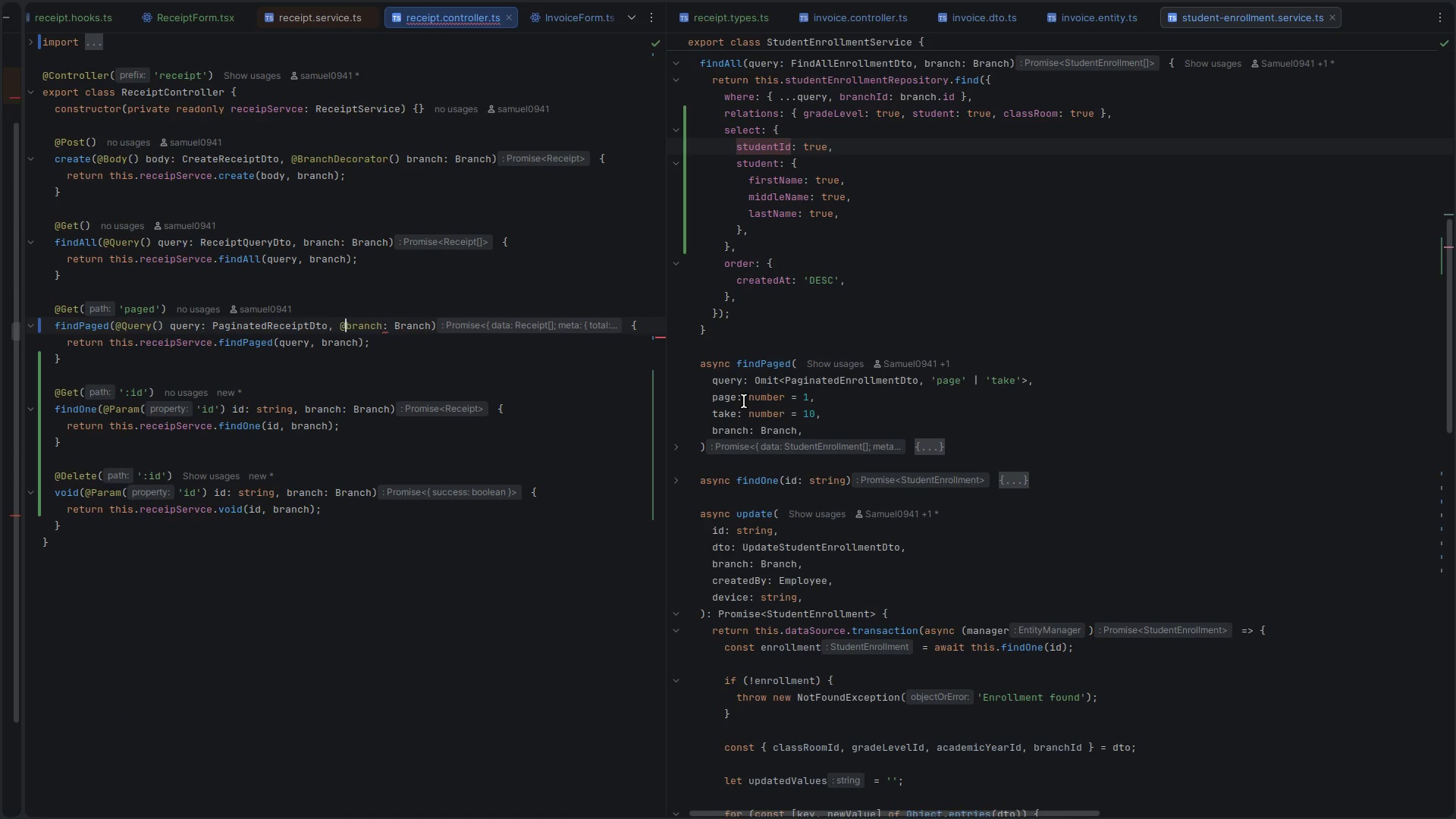 
hold_key(key=ShiftLeft, duration=0.71)
 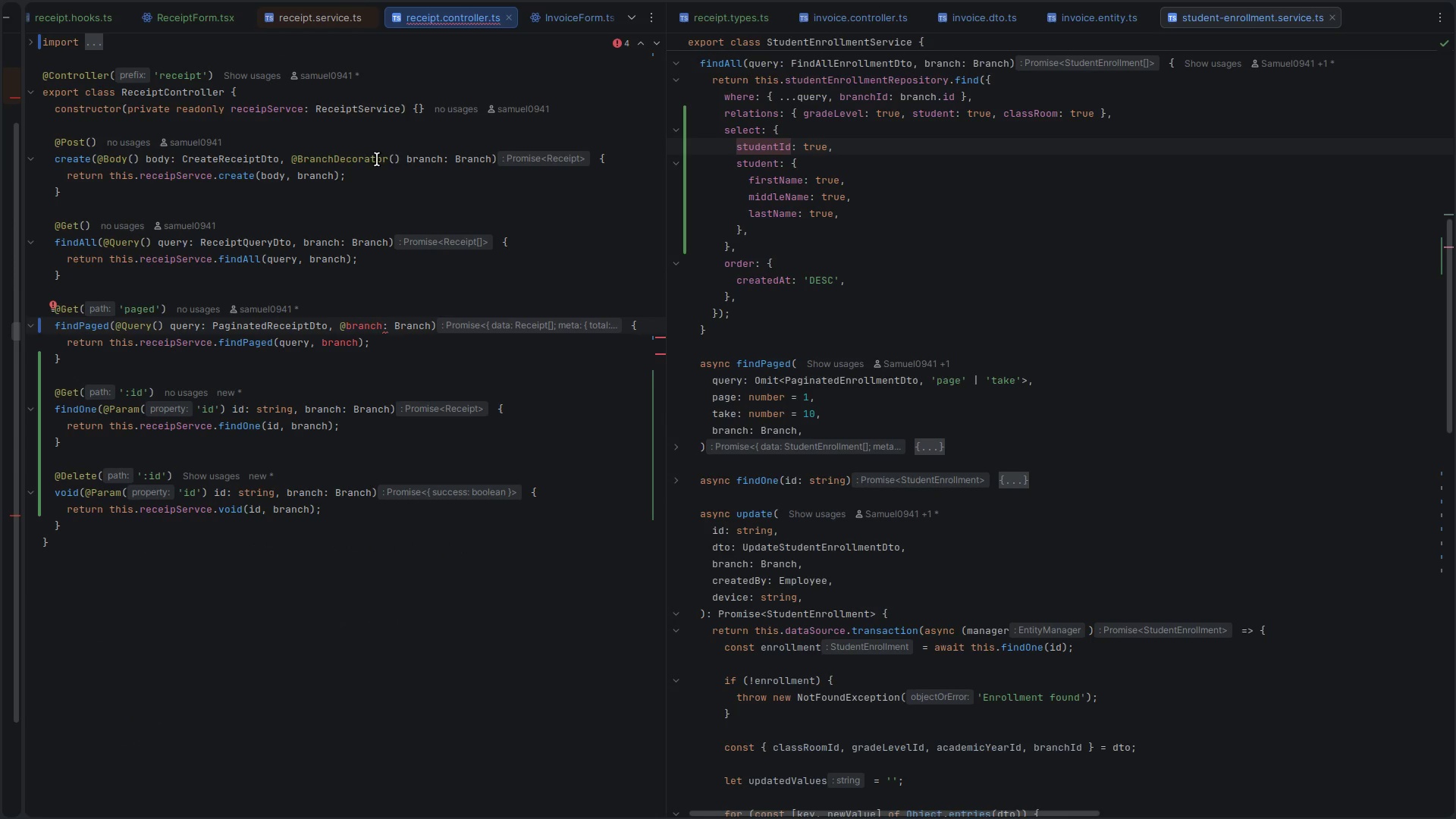 
double_click([350, 158])
 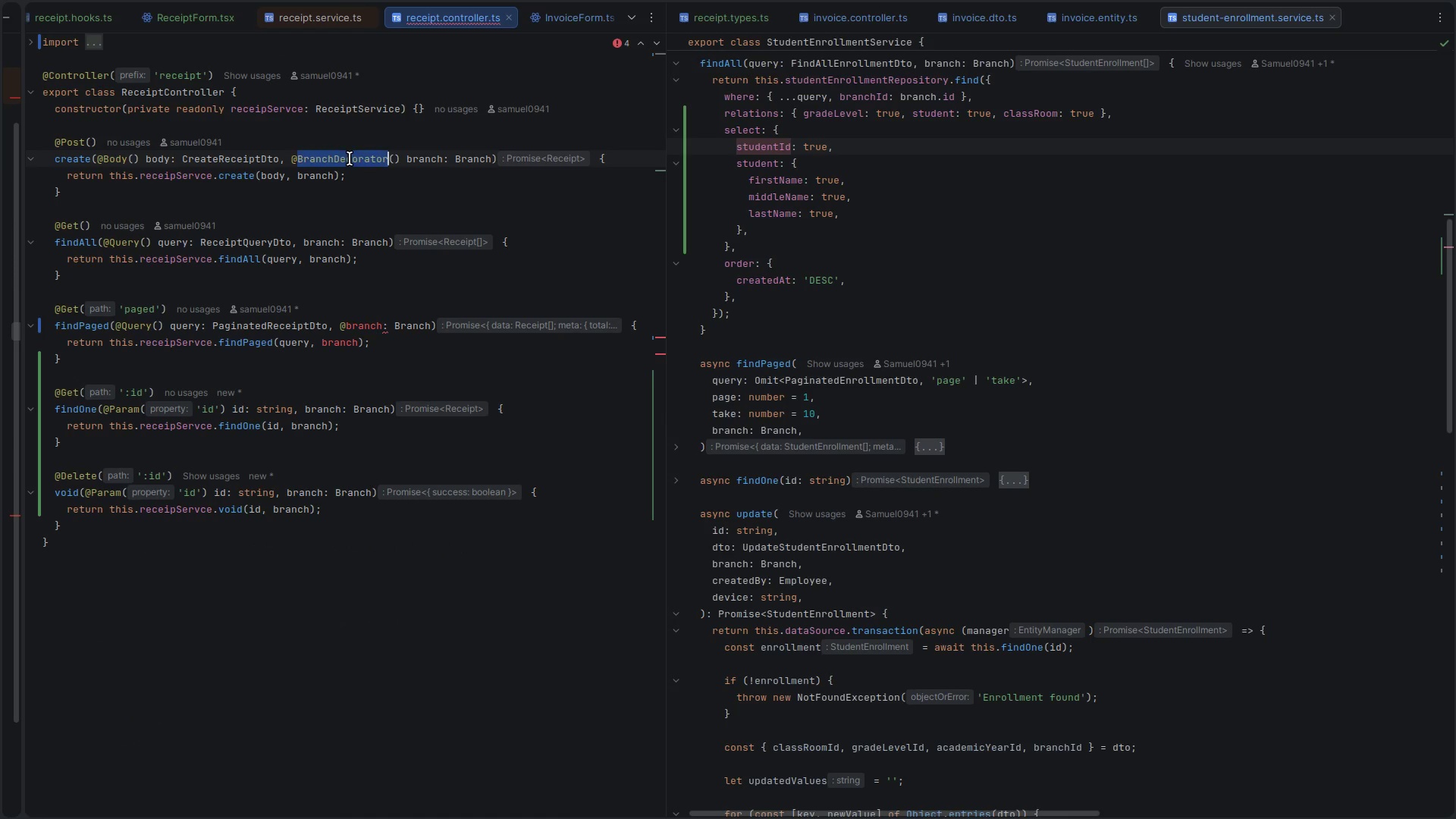 
key(Control+ControlLeft)
 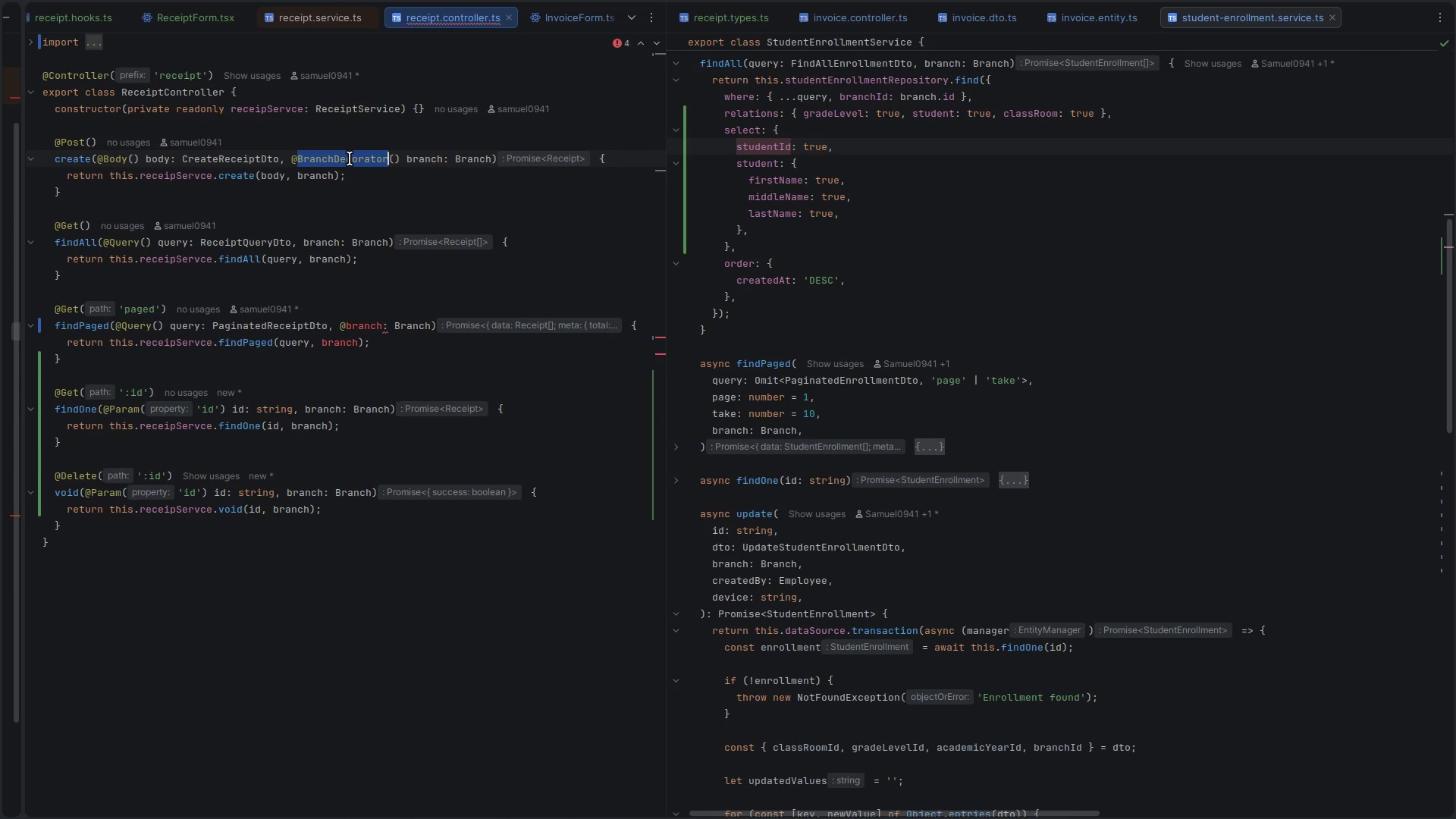 
key(Control+C)
 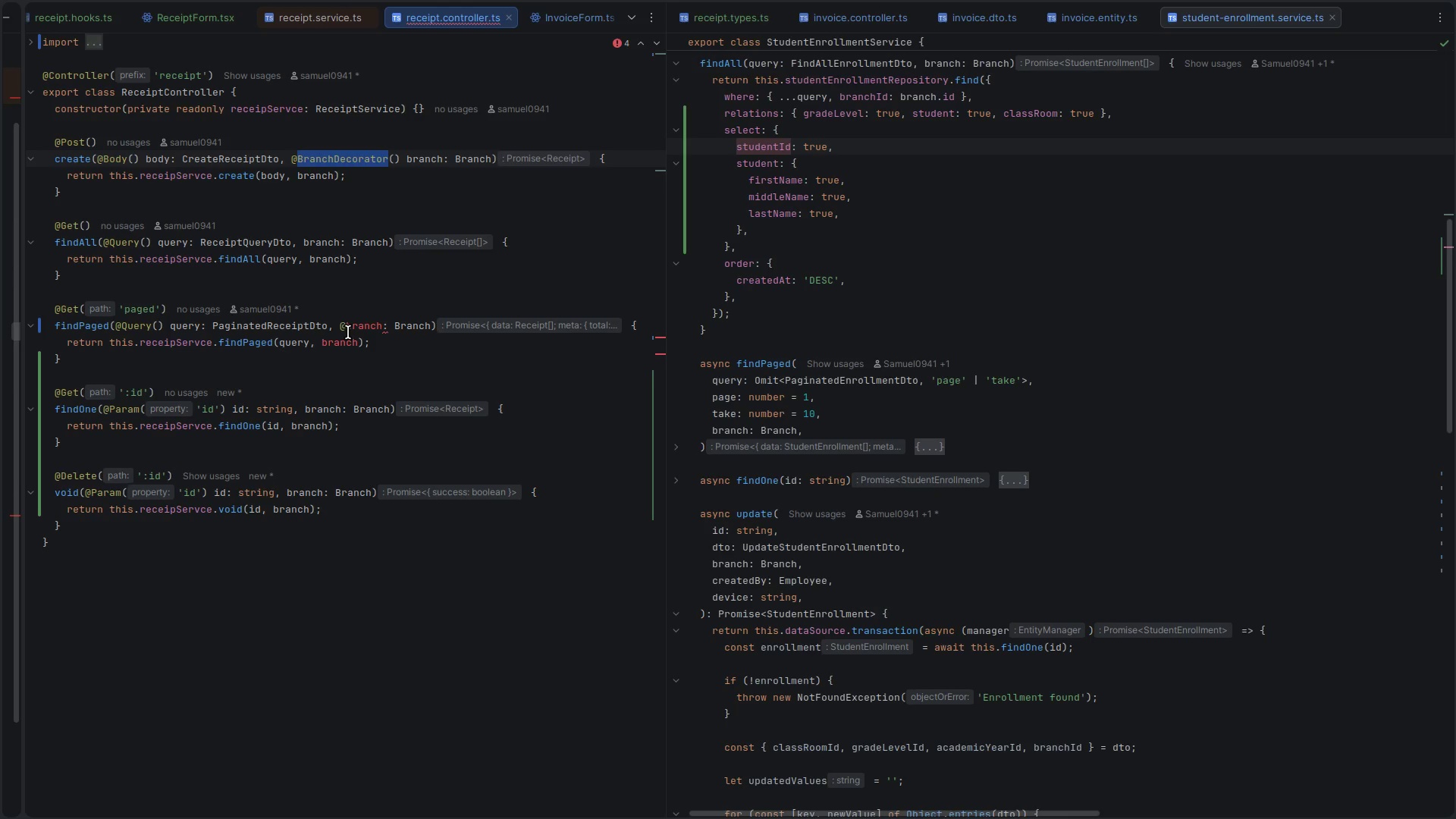 
left_click([347, 332])
 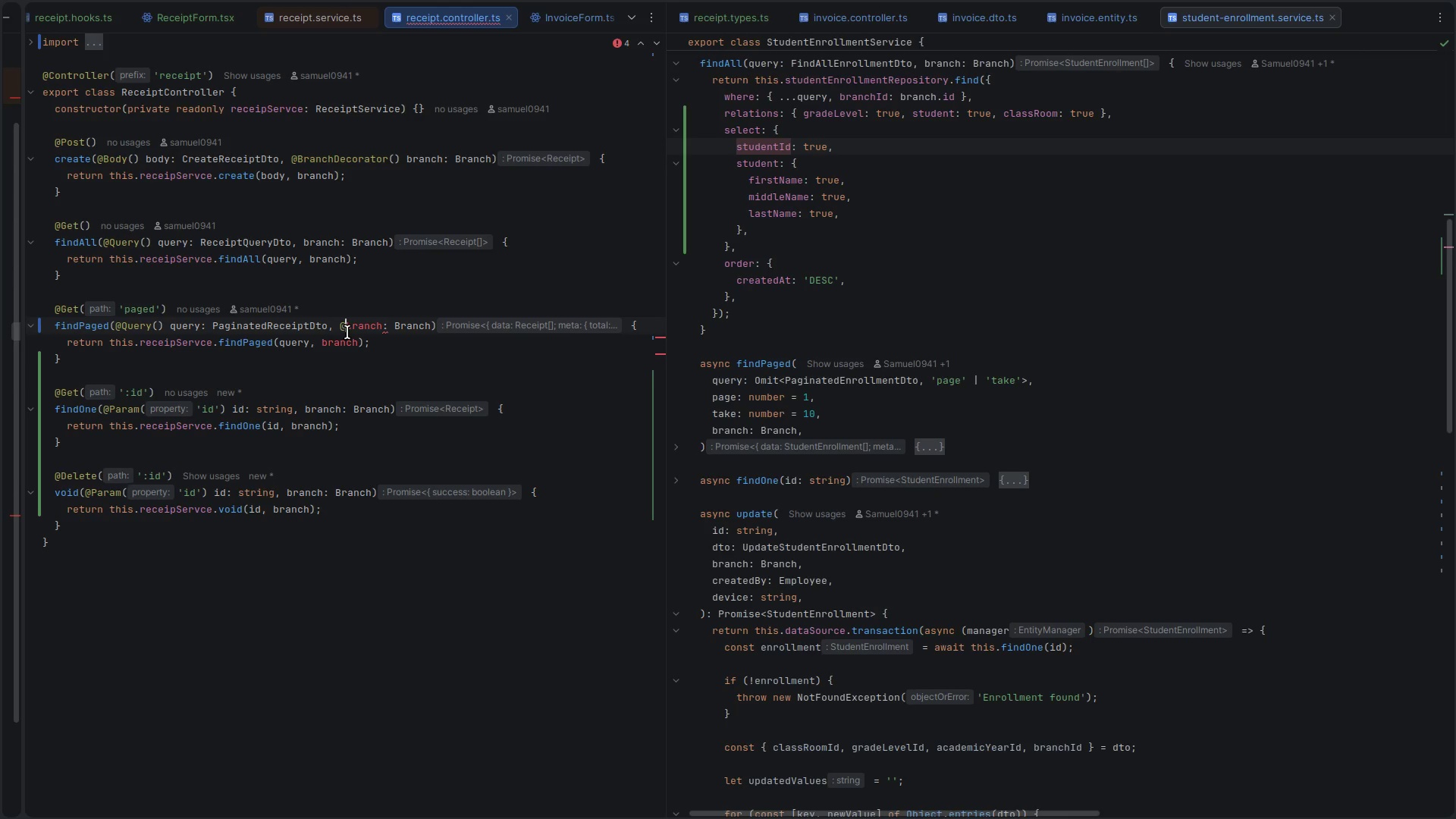 
key(Control+ControlLeft)
 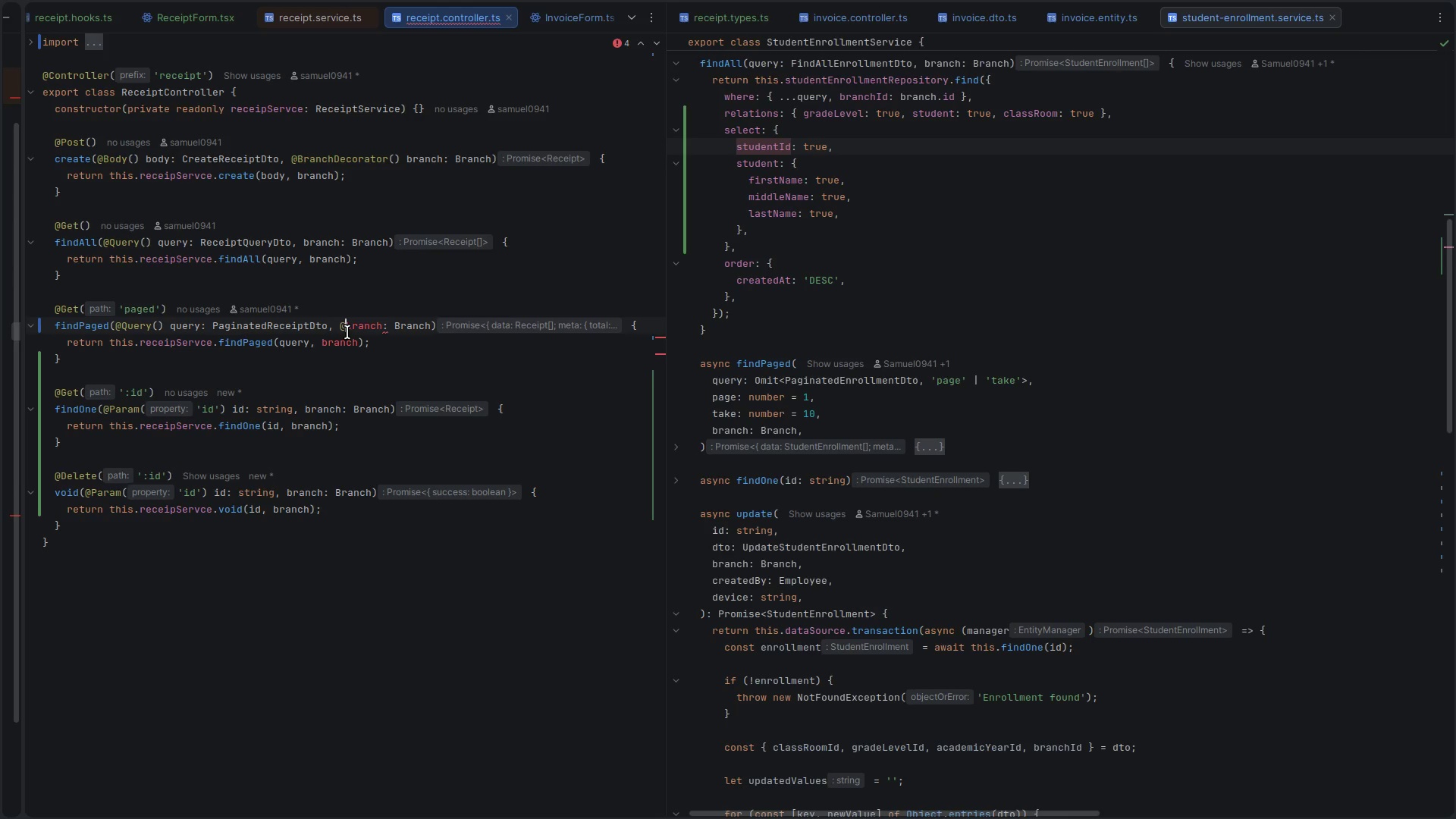 
key(Control+V)
 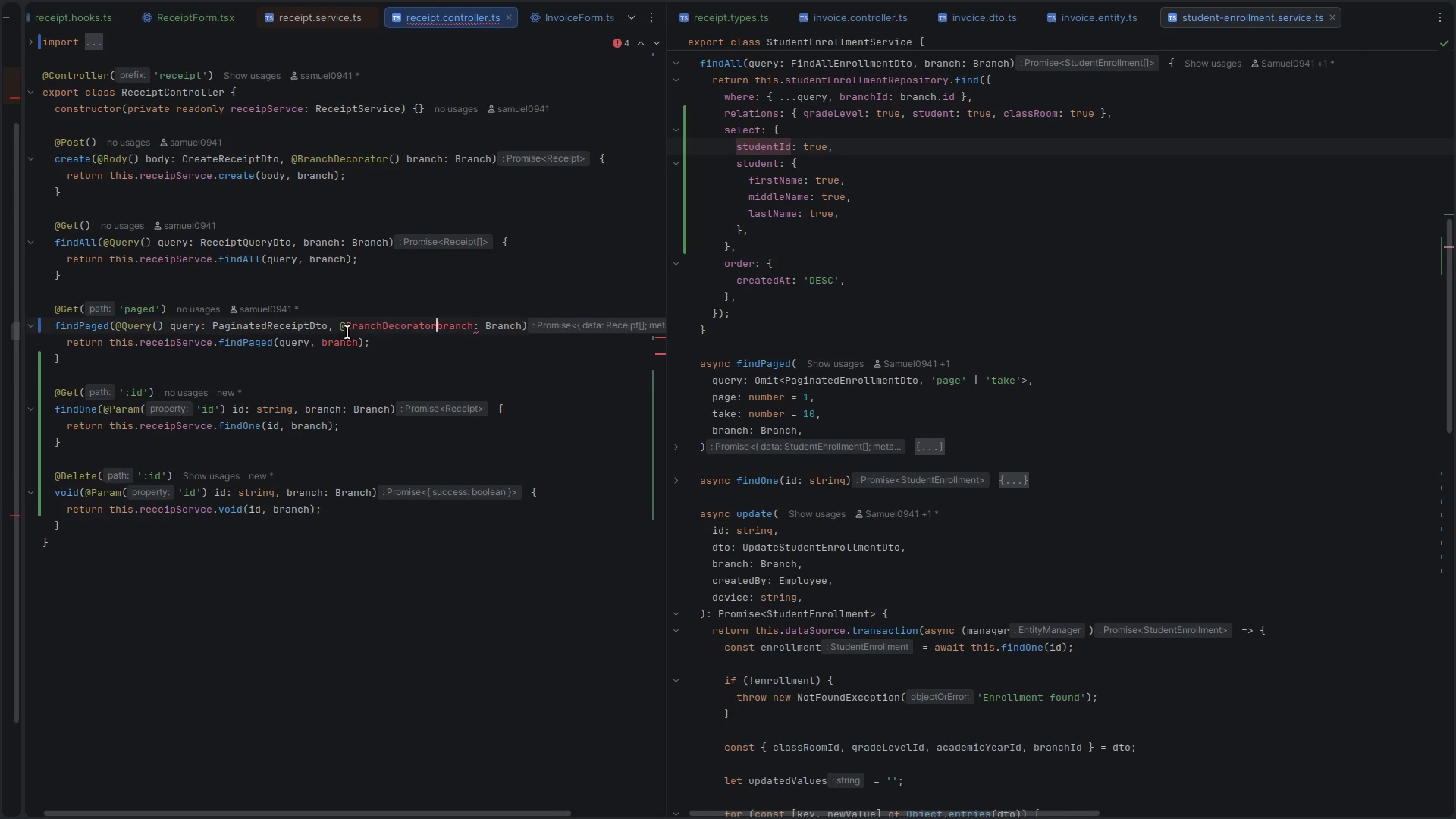 
type(() )
 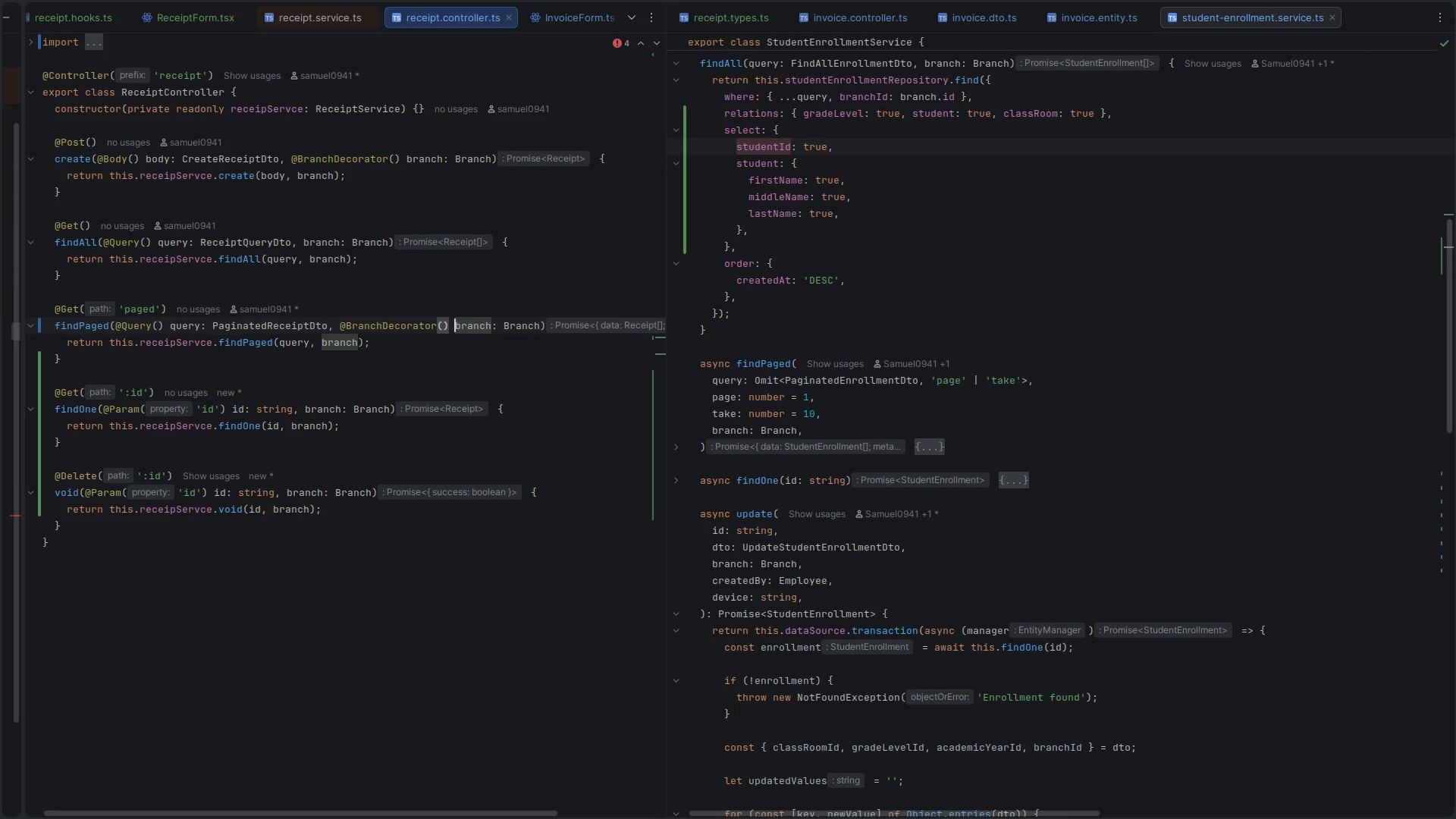 
key(ArrowLeft)
 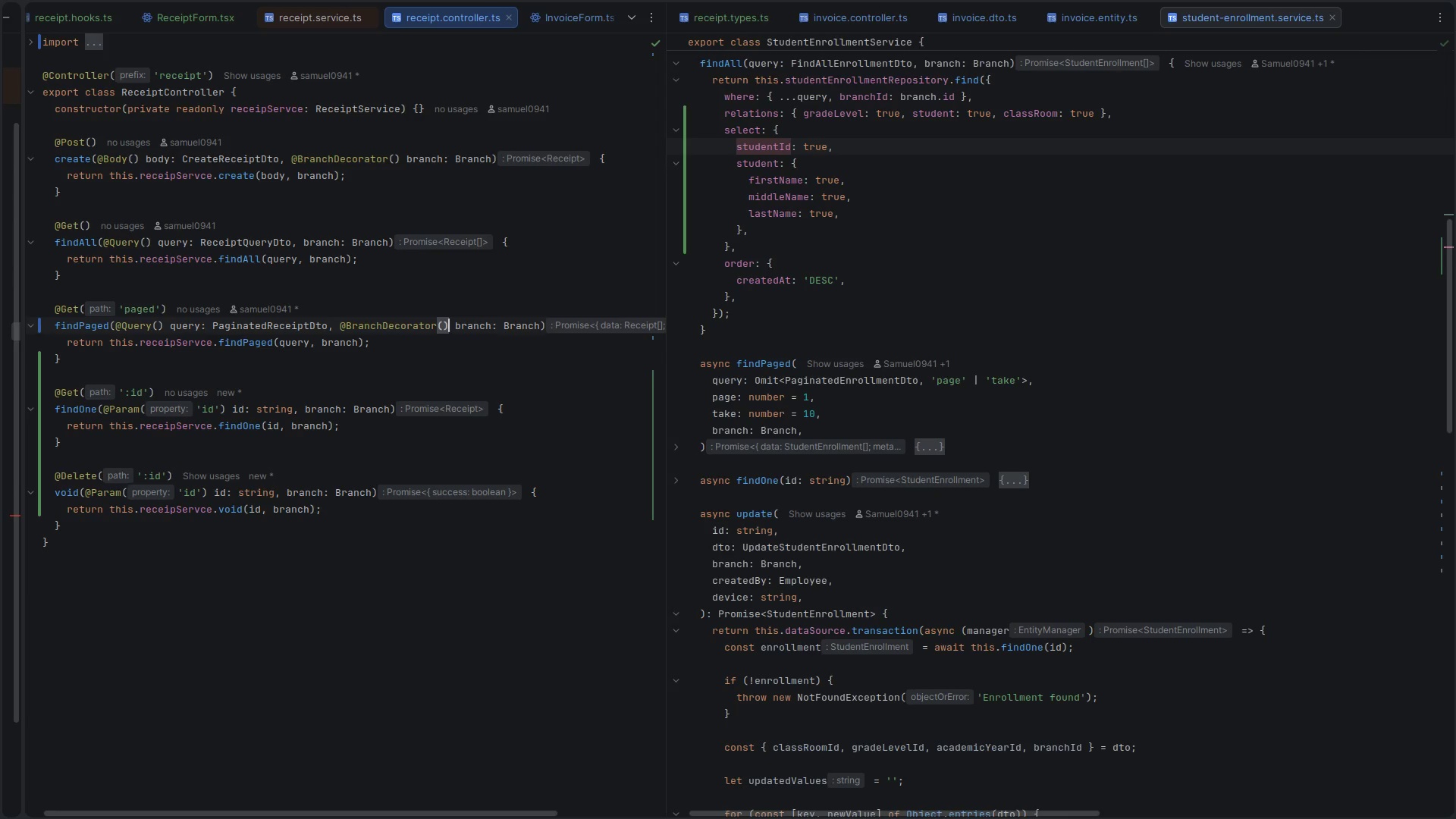 
key(ArrowRight)
 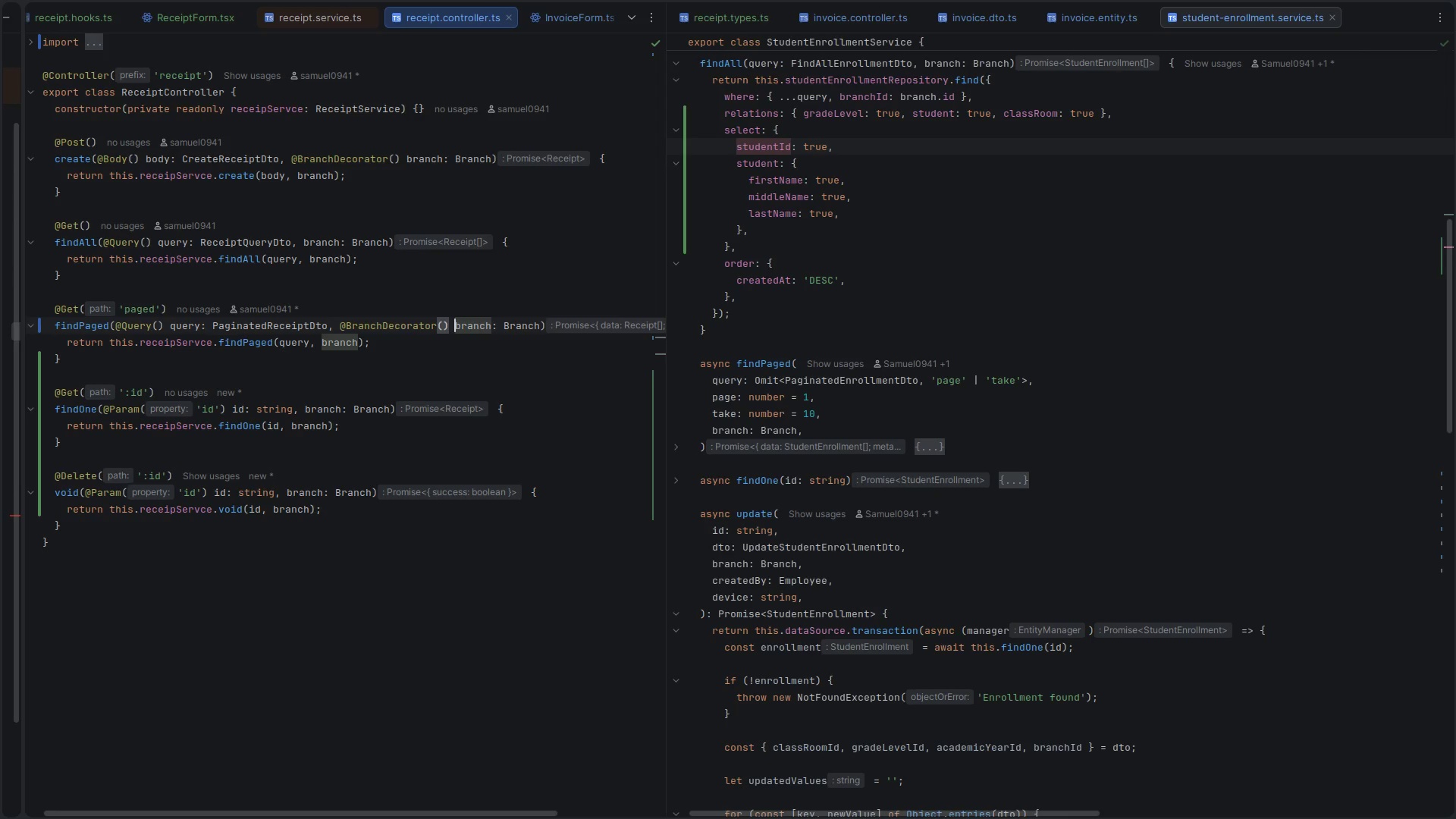 
hold_key(key=ShiftRight, duration=1.37)
 